 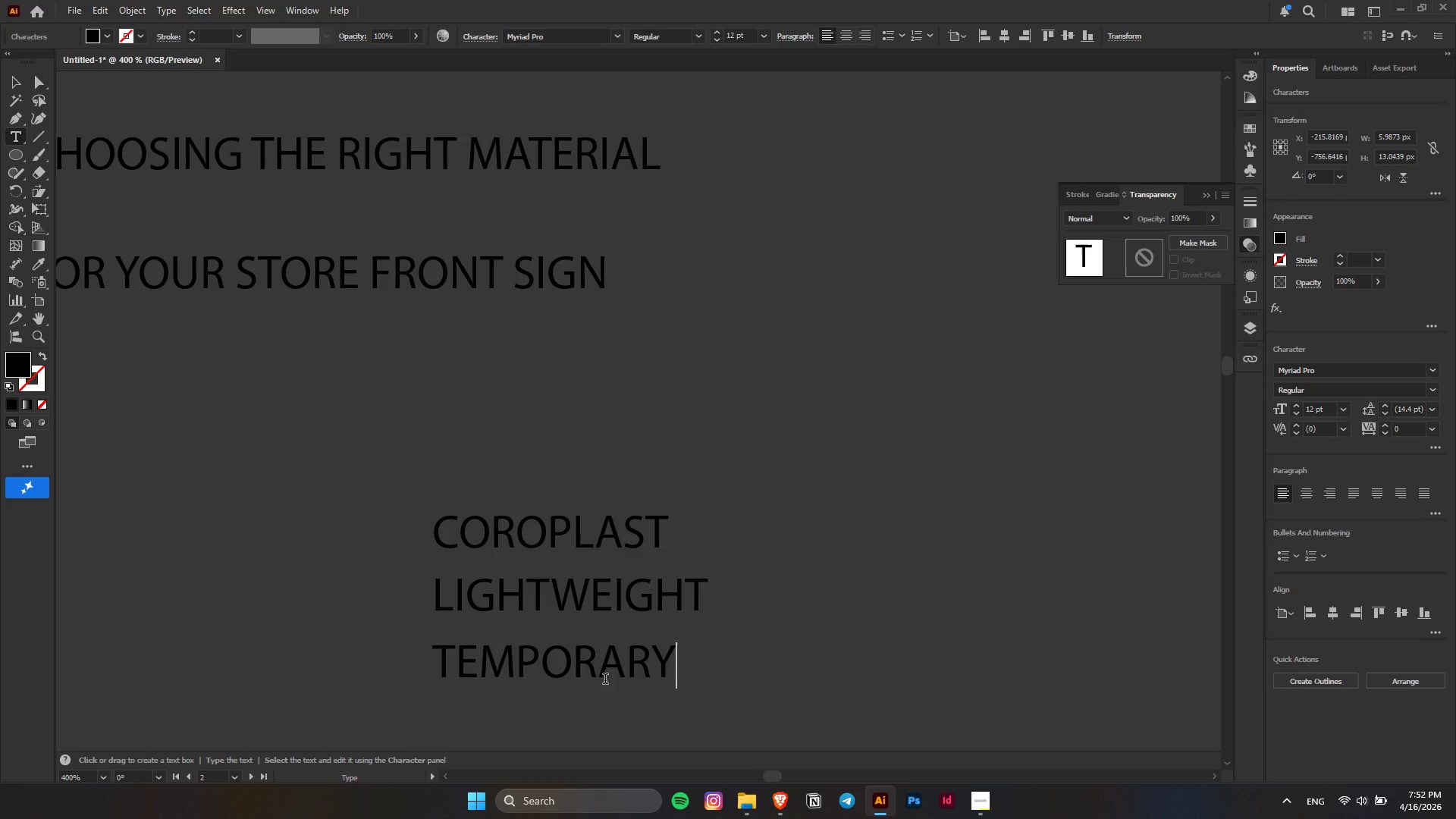 
left_click([14, 78])
 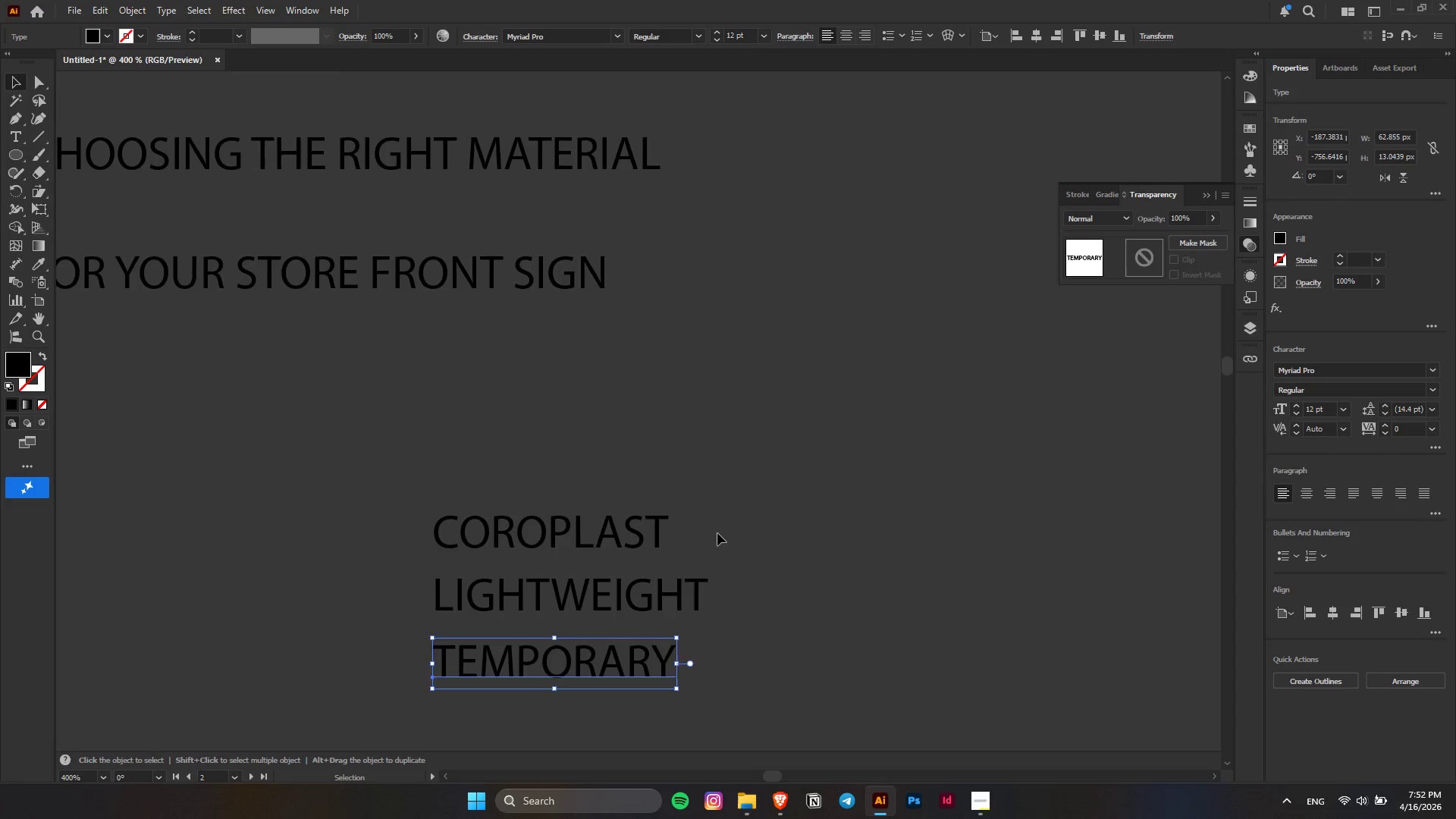 
hold_key(key=AltLeft, duration=0.94)
left_click_drag(start_coordinate=[615, 496], to_coordinate=[620, 558])
 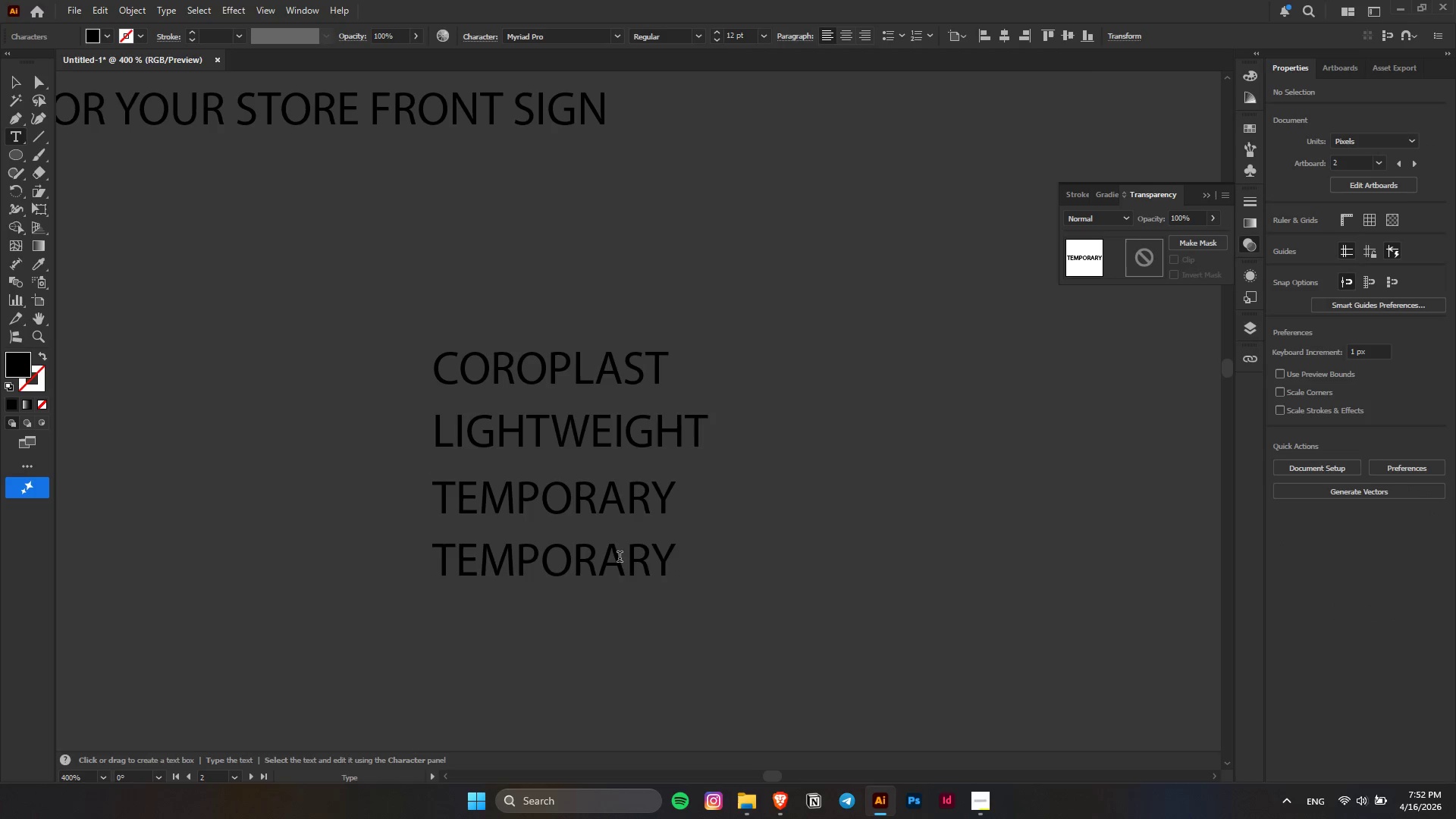 
hold_key(key=ShiftLeft, duration=0.77)
 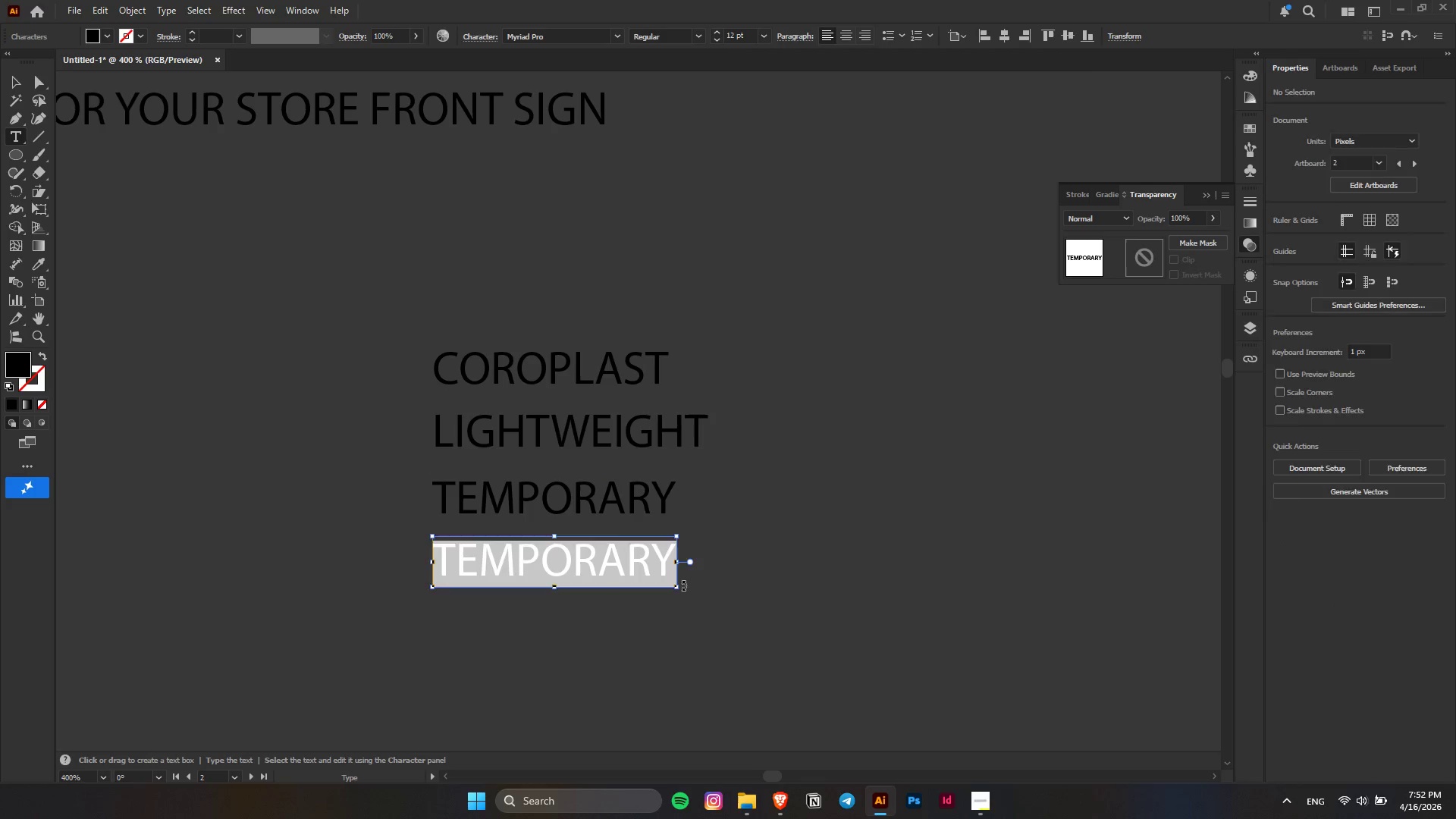 
scroll: coordinate [717, 533], scroll_direction: down, amount: 9.0
 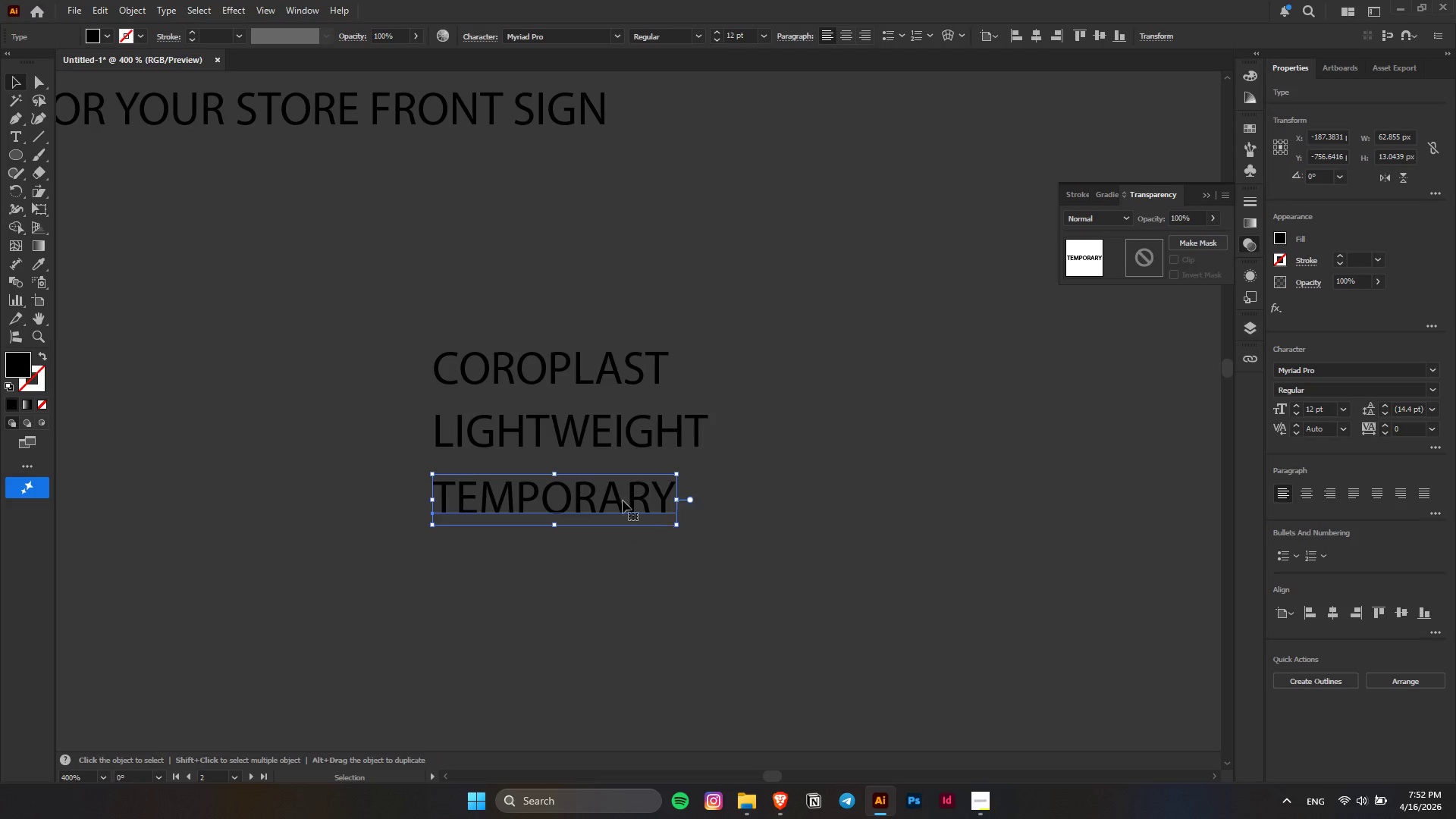 
left_click([620, 558])
 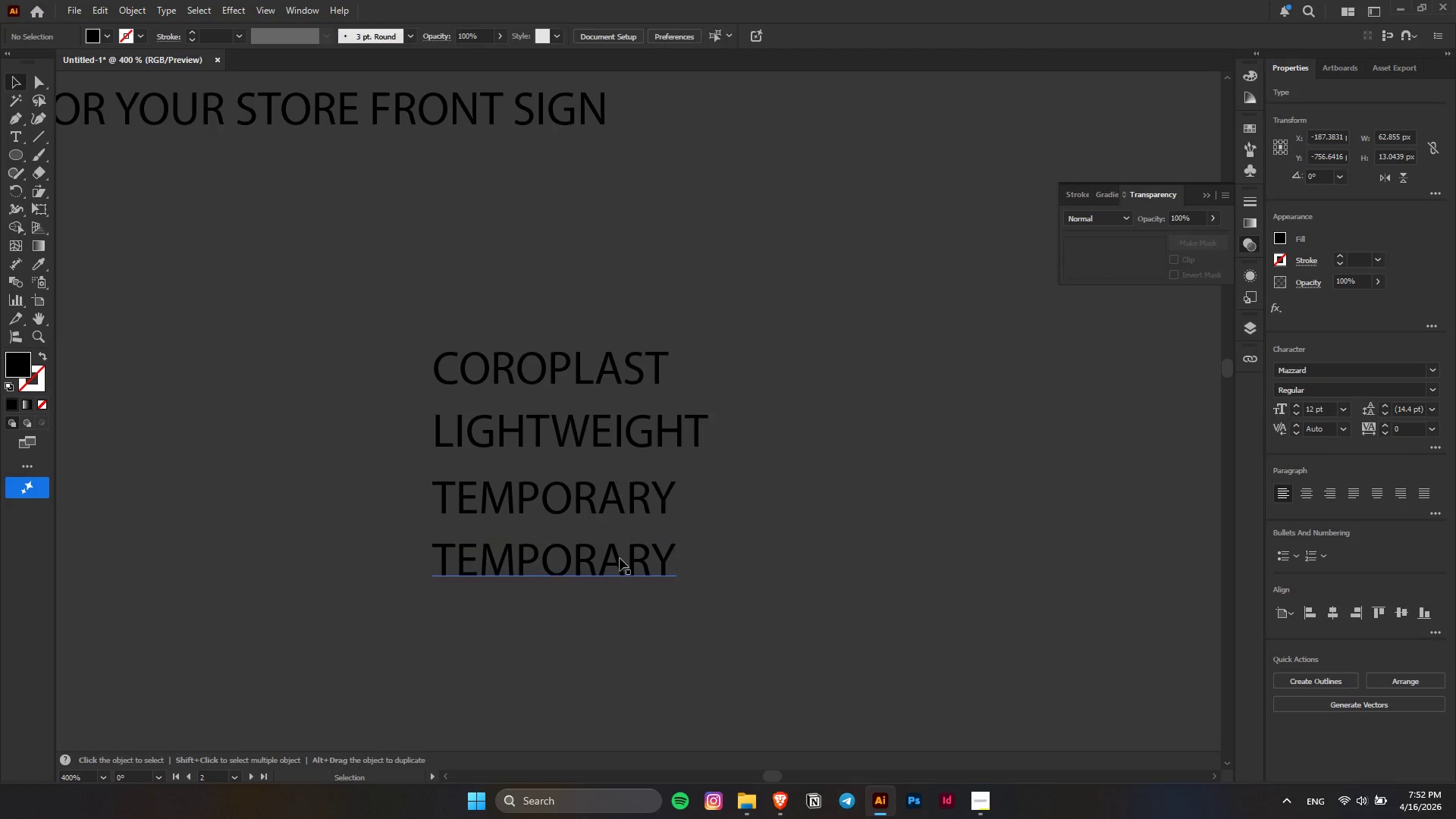 
double_click([620, 558])
 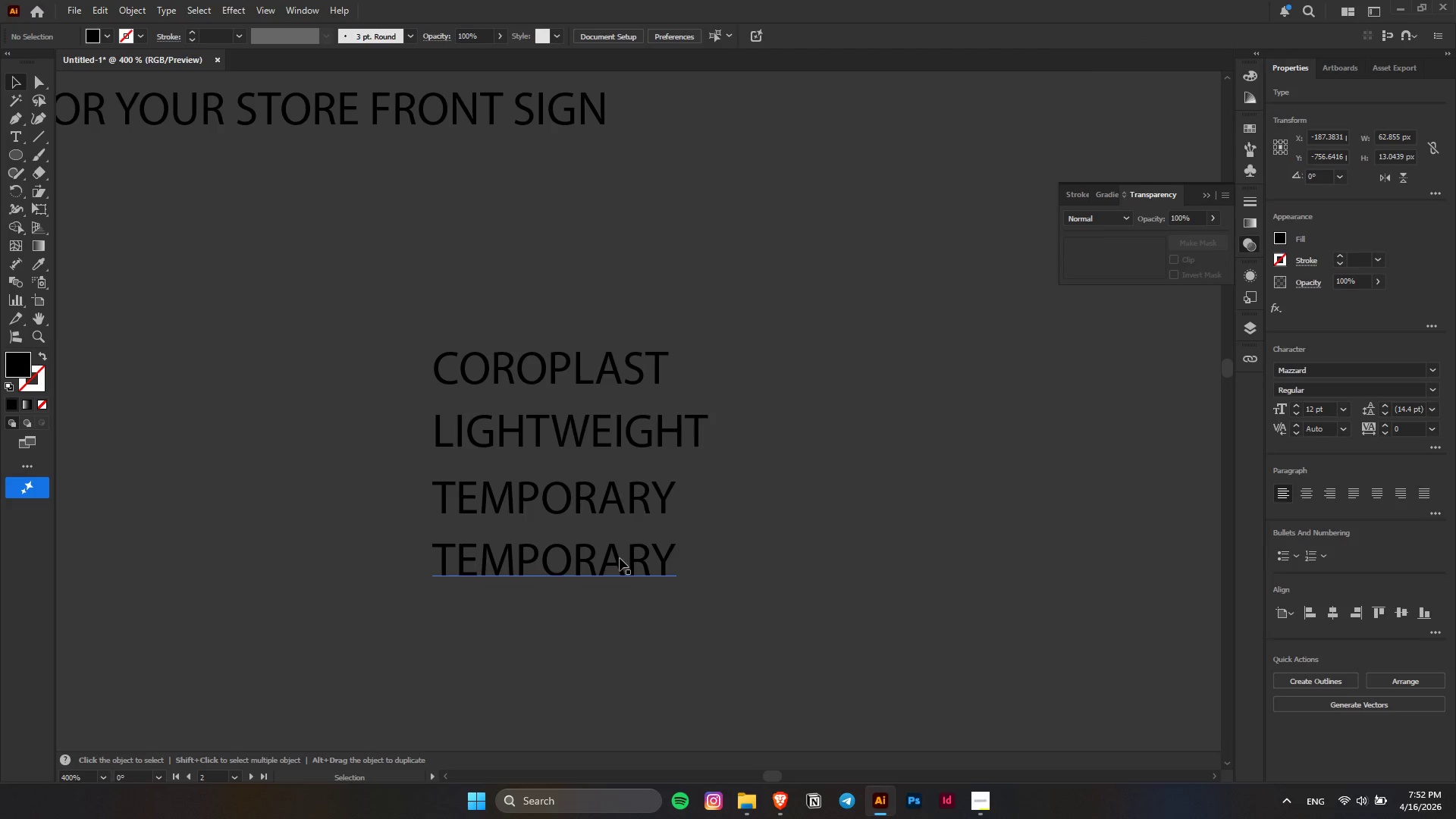 
key(Control+ControlLeft)
 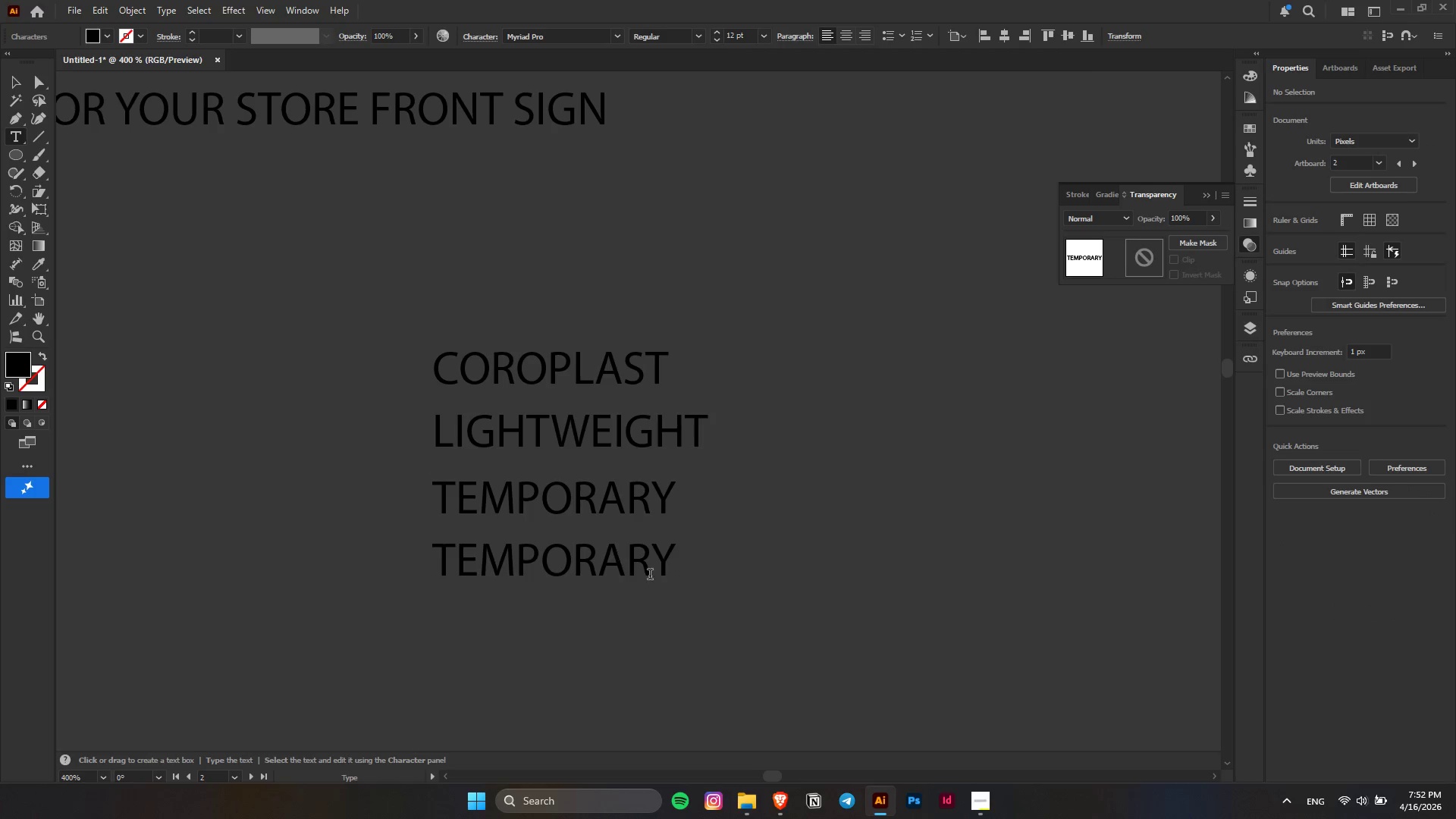 
key(Control+A)
 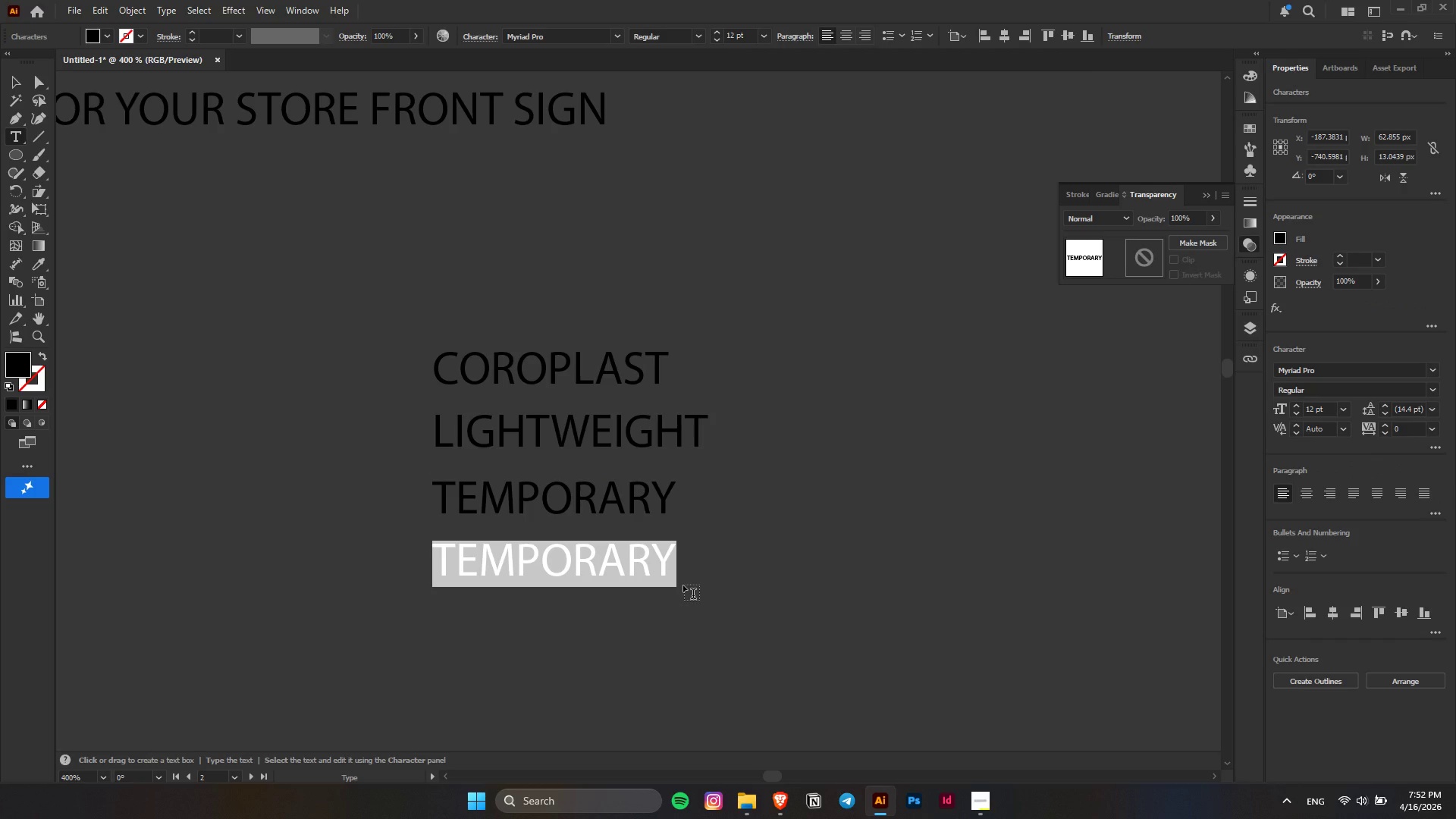 
type(C)
key(Backspace)
type(costeffective)
 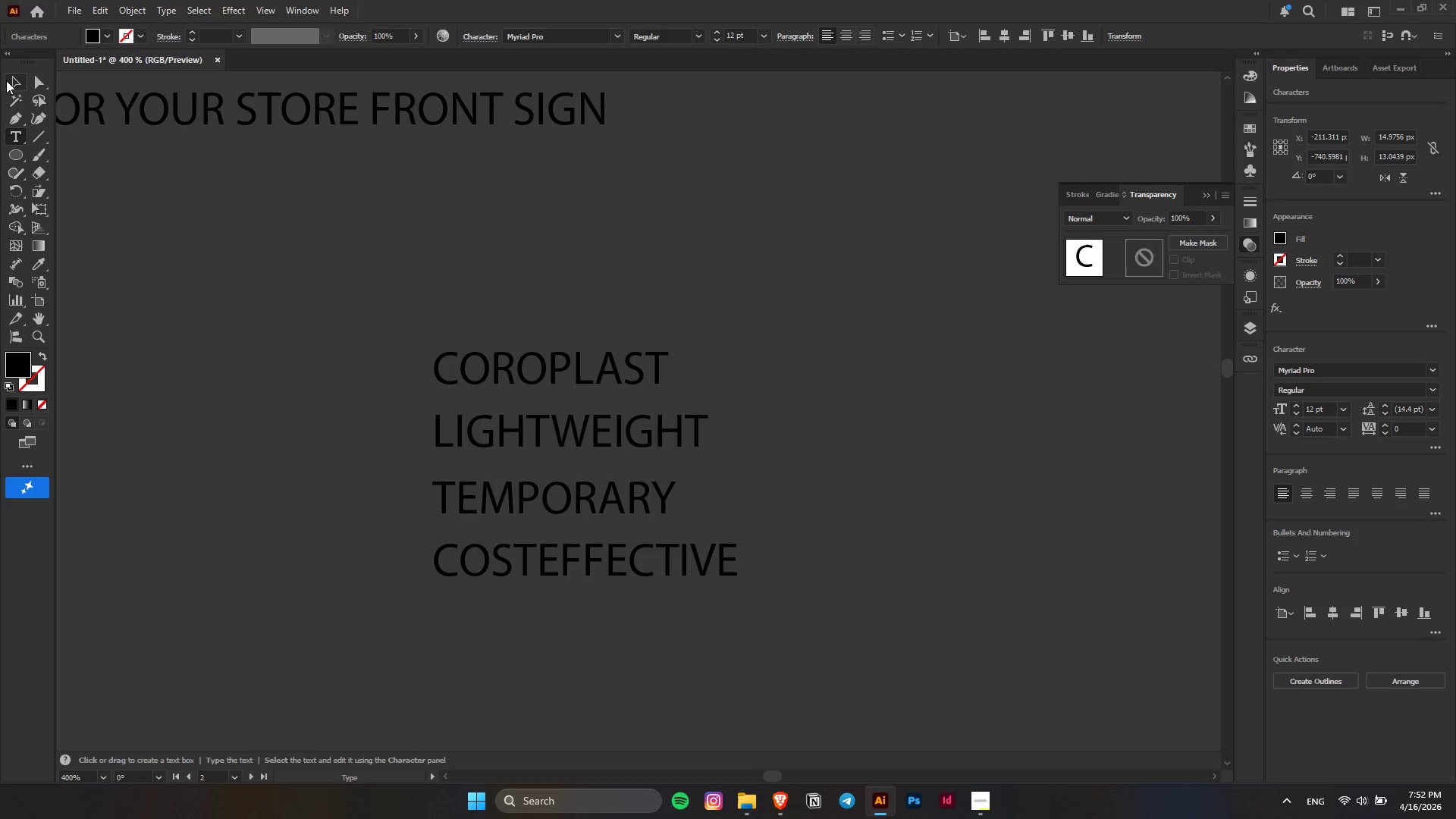 
double_click([908, 269])
 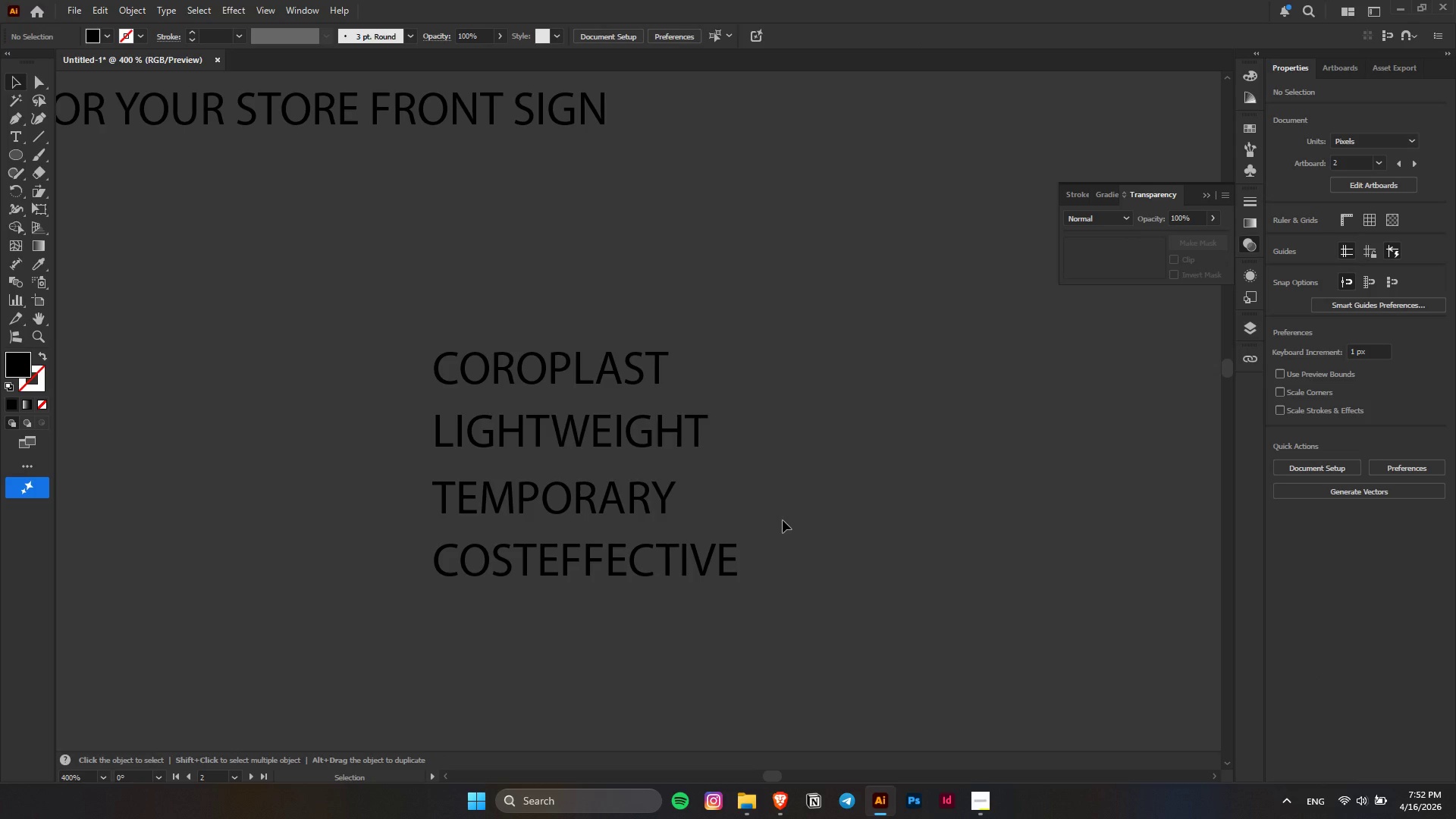 
key(CapsLock)
 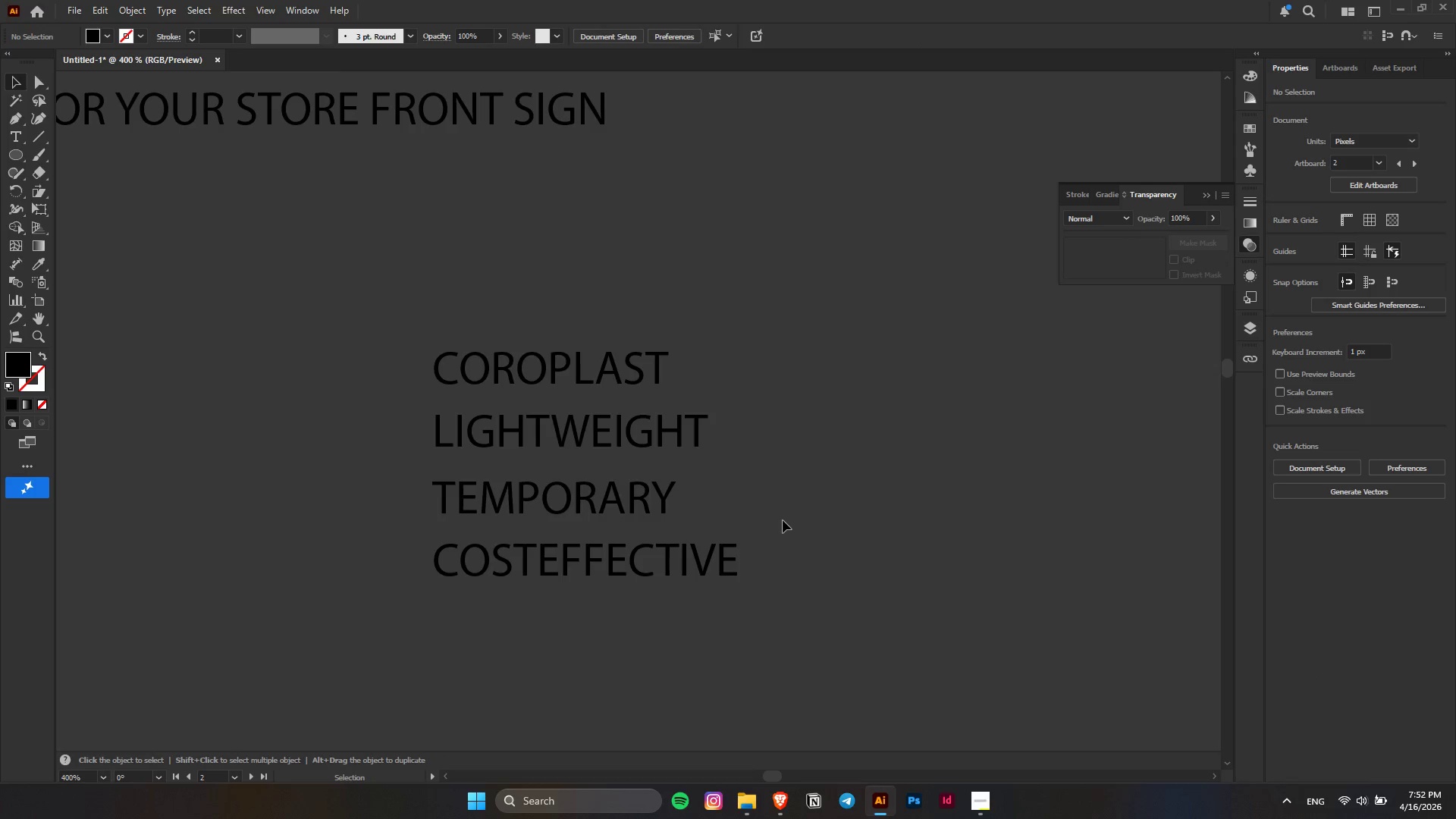 
key(Alt+AltLeft)
 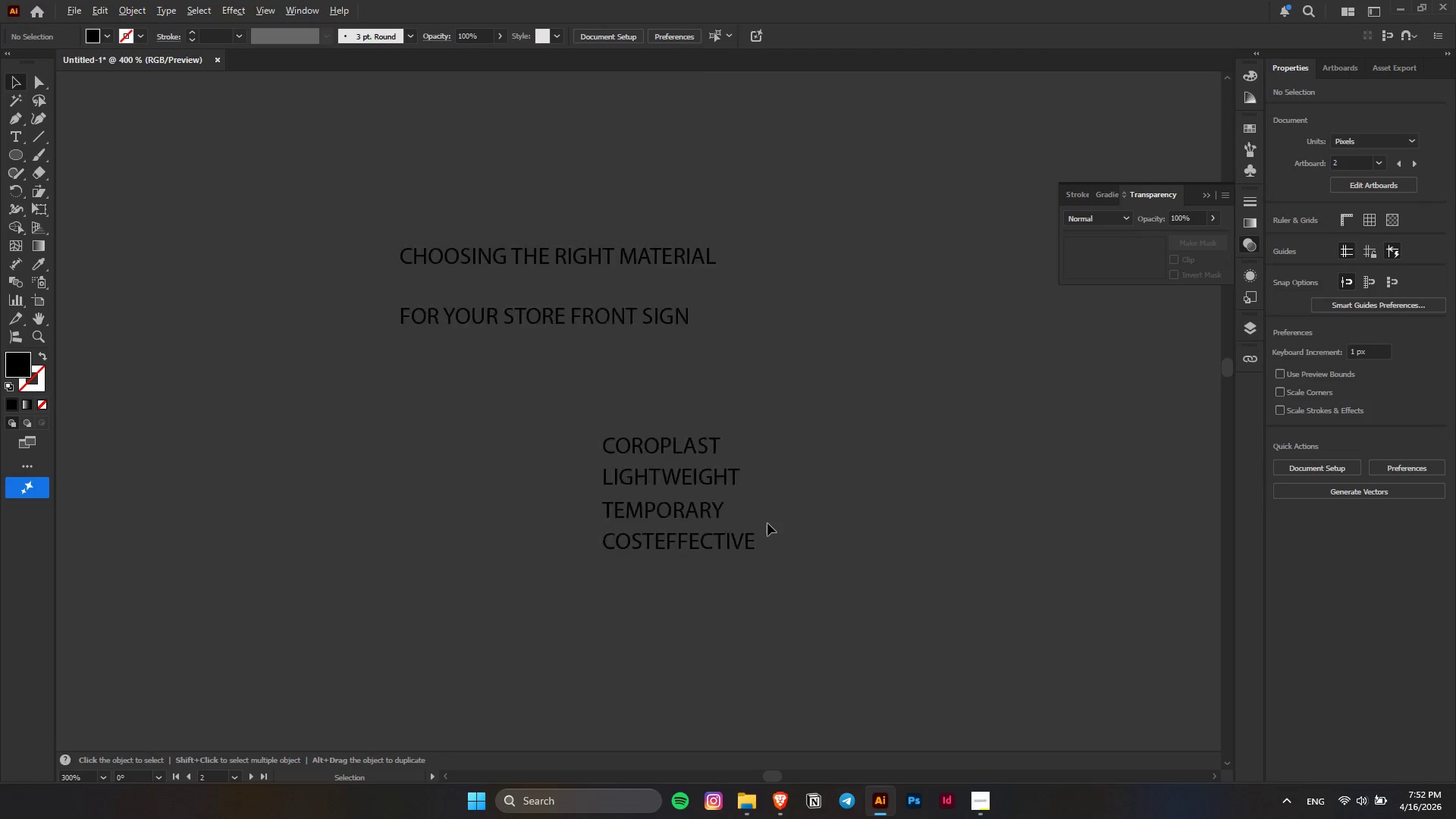 
key(Control+ControlLeft)
 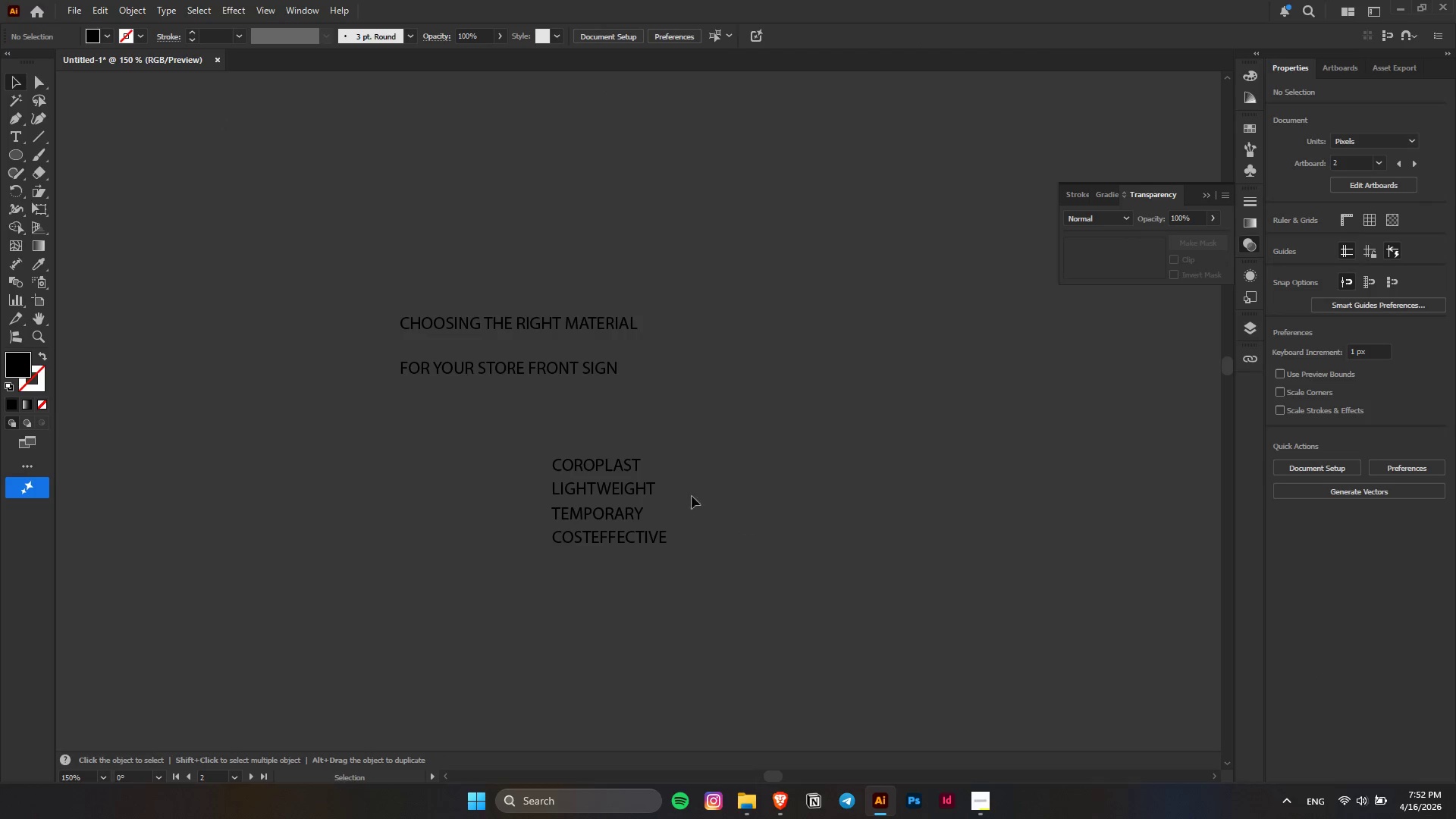 
key(Alt+AltLeft)
 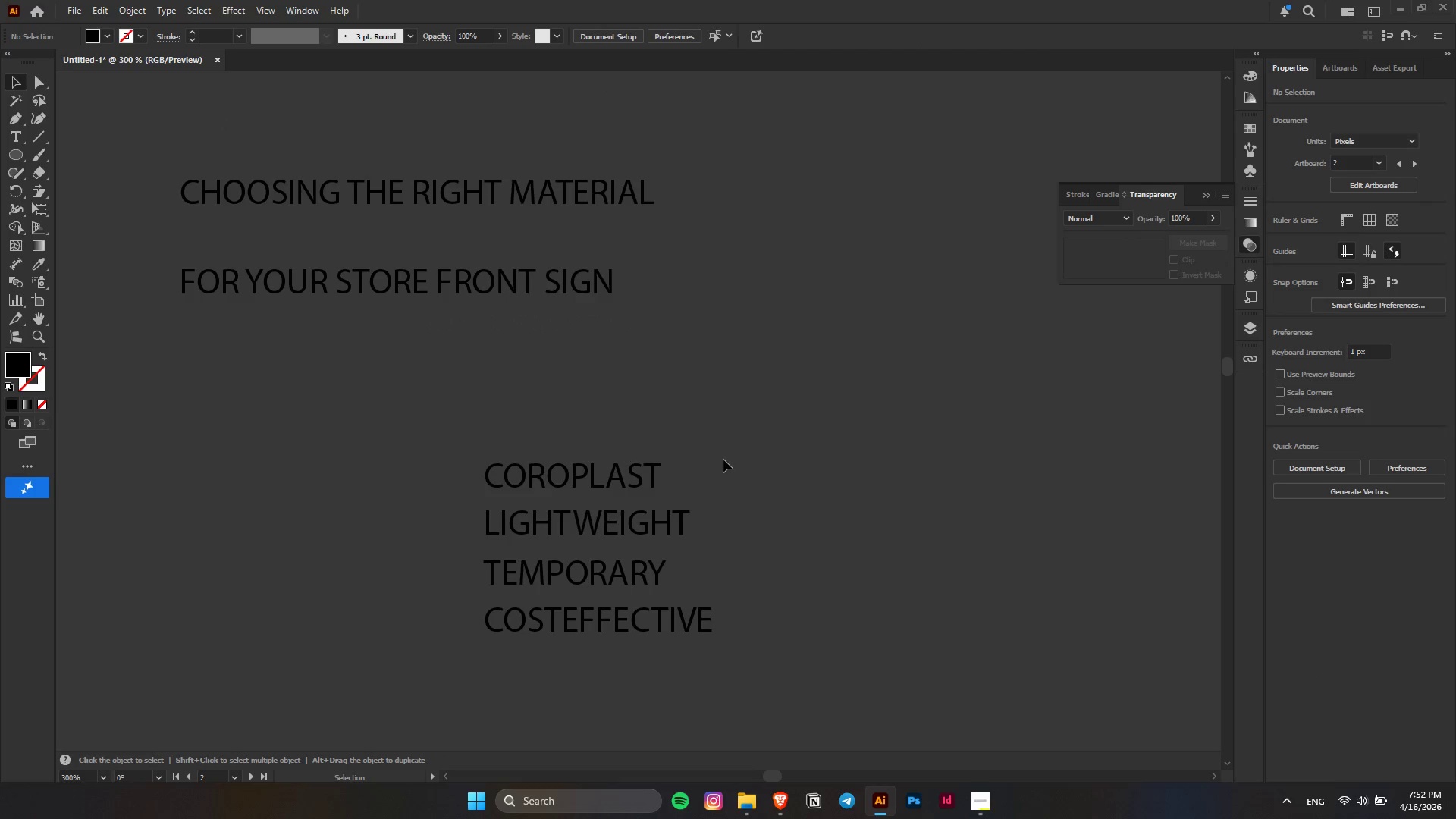 
scroll: coordinate [620, 454], scroll_direction: down, amount: 6.0
 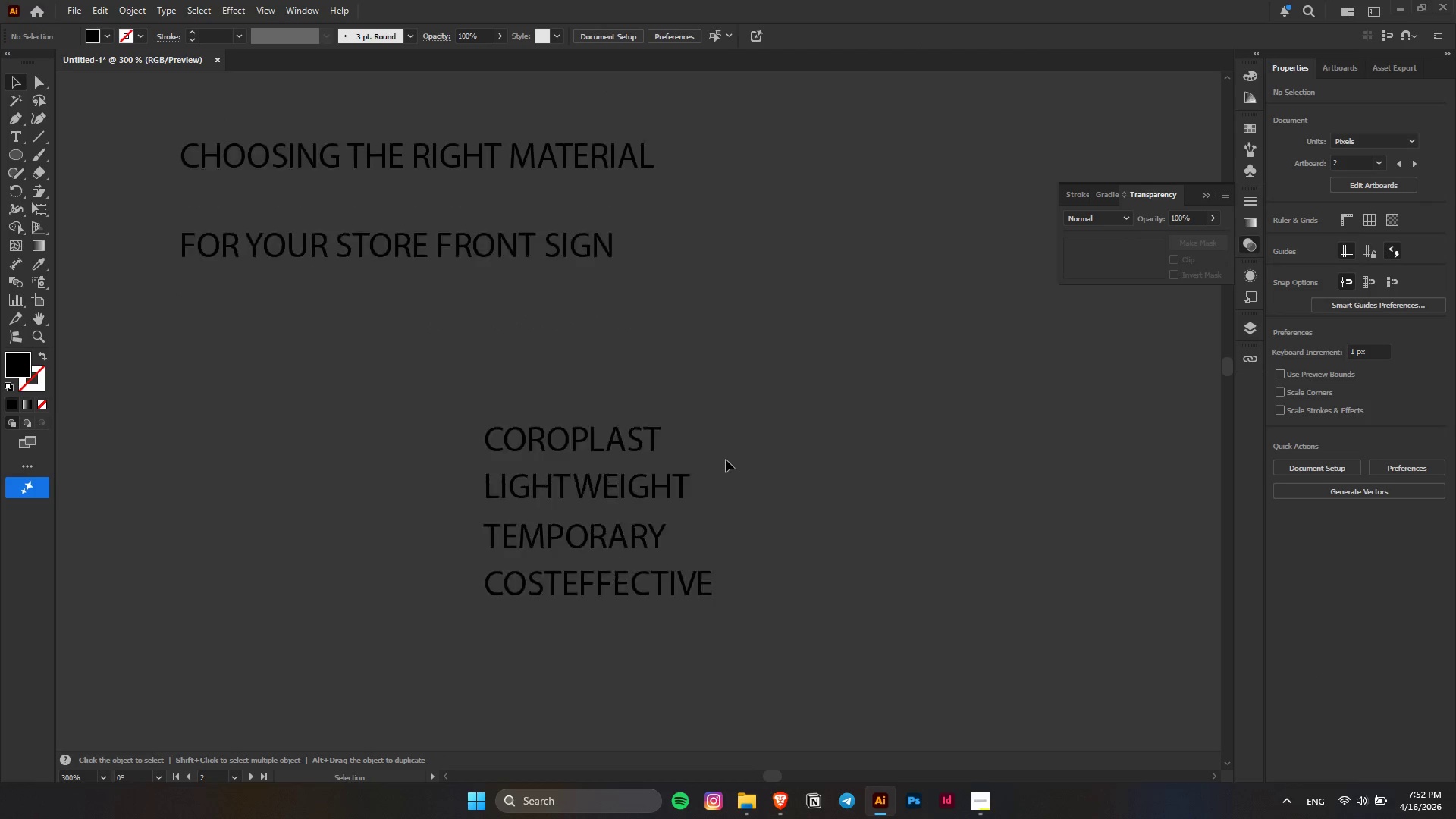 
hold_key(key=AltLeft, duration=0.67)
hold_key(key=AltLeft, duration=0.78)
hold_key(key=AltLeft, duration=0.34)
scroll: coordinate [818, 571], scroll_direction: down, amount: 9.0
 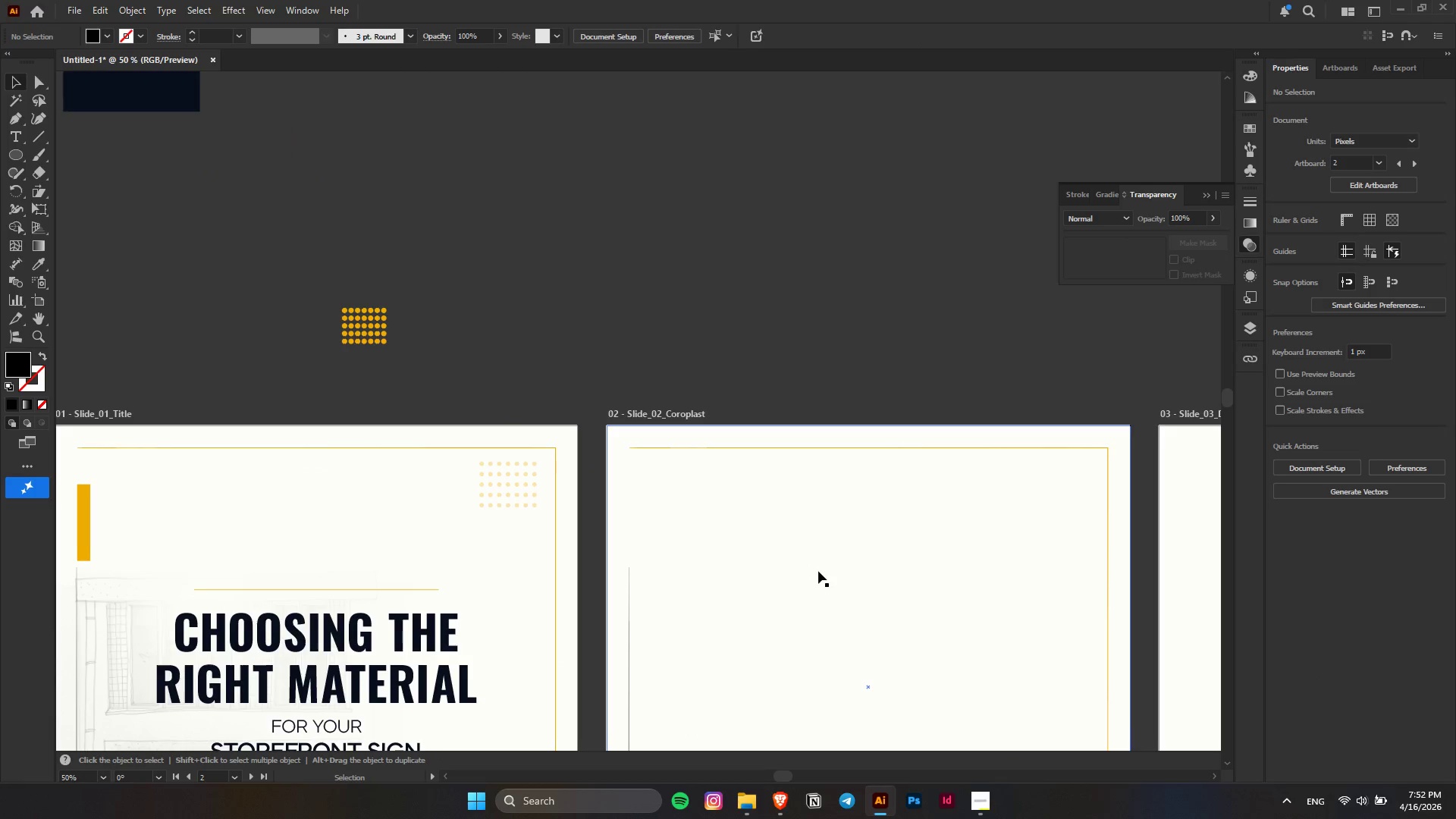 
right_click([12, 152])
 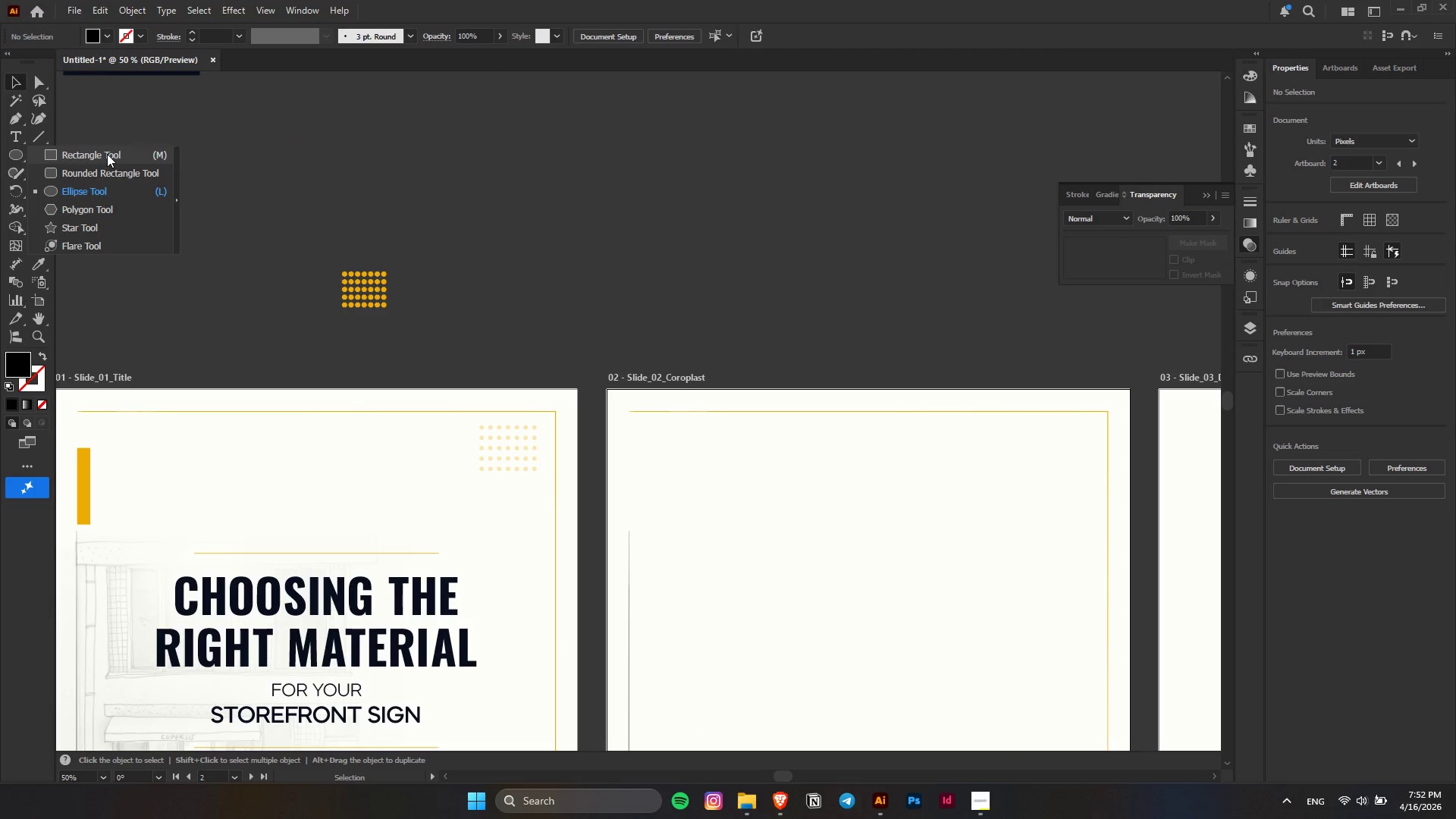 
left_click([107, 154])
 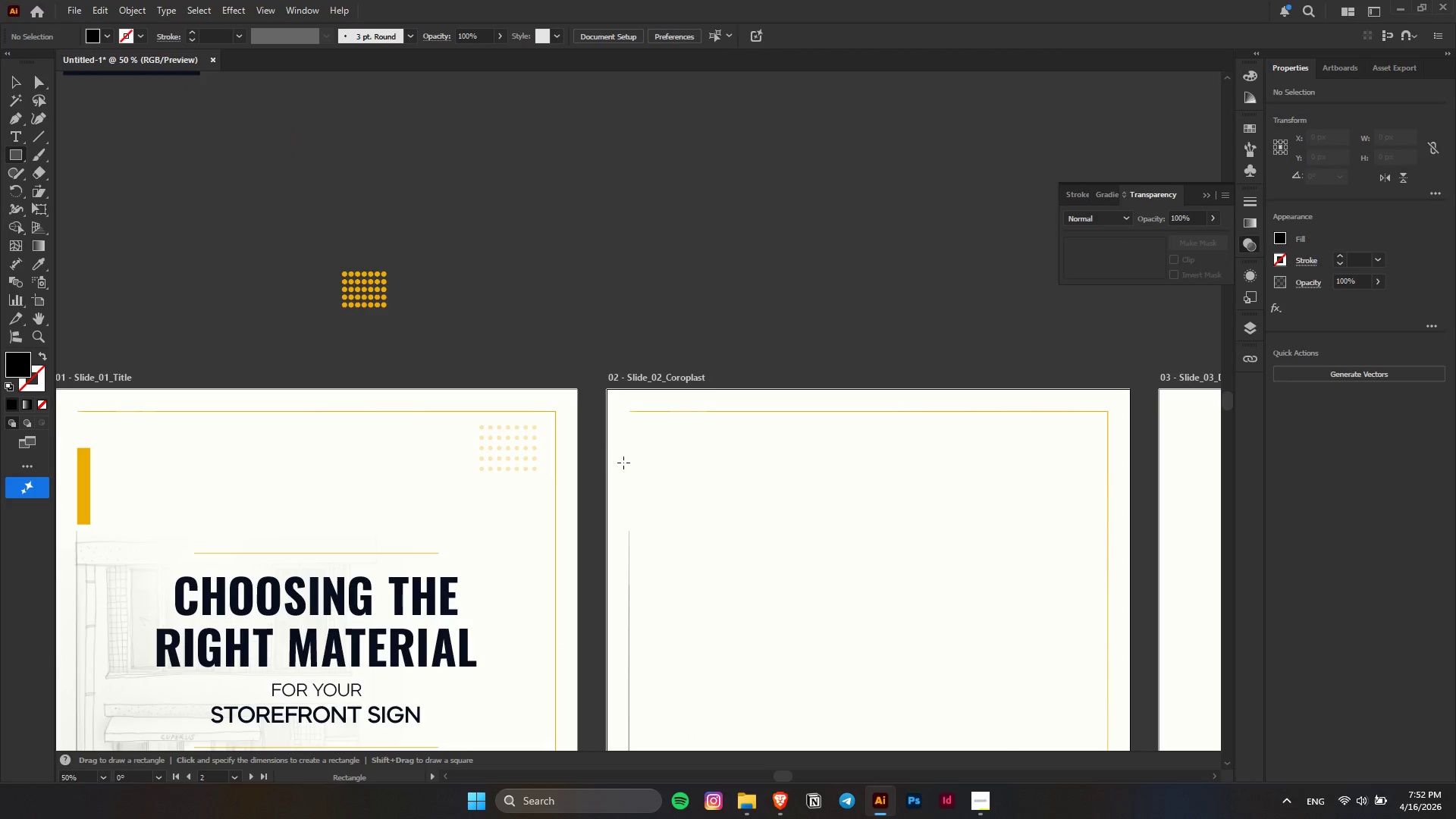 
scroll: coordinate [623, 466], scroll_direction: down, amount: 5.0
 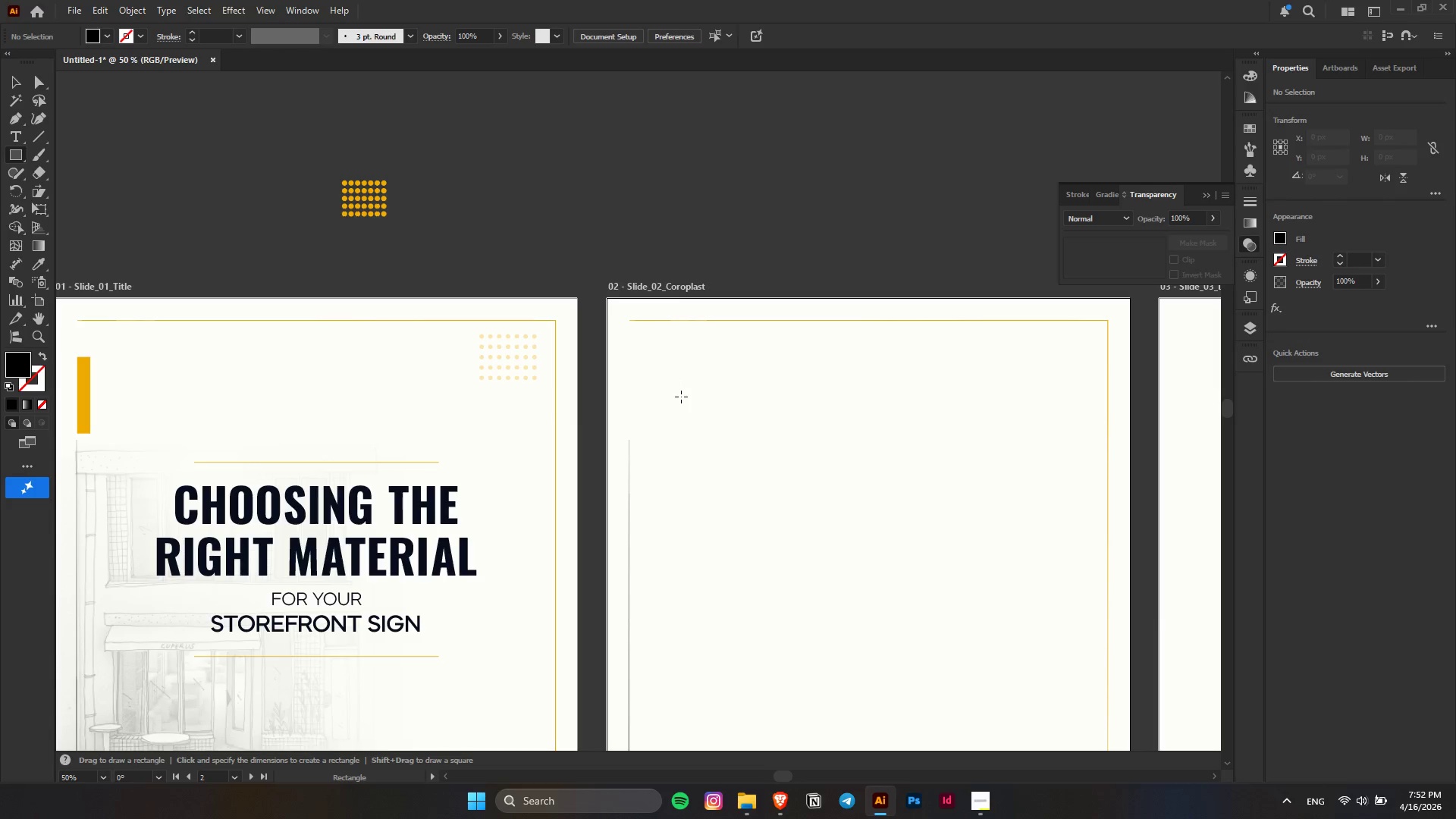 
left_click_drag(start_coordinate=[680, 408], to_coordinate=[846, 438])
 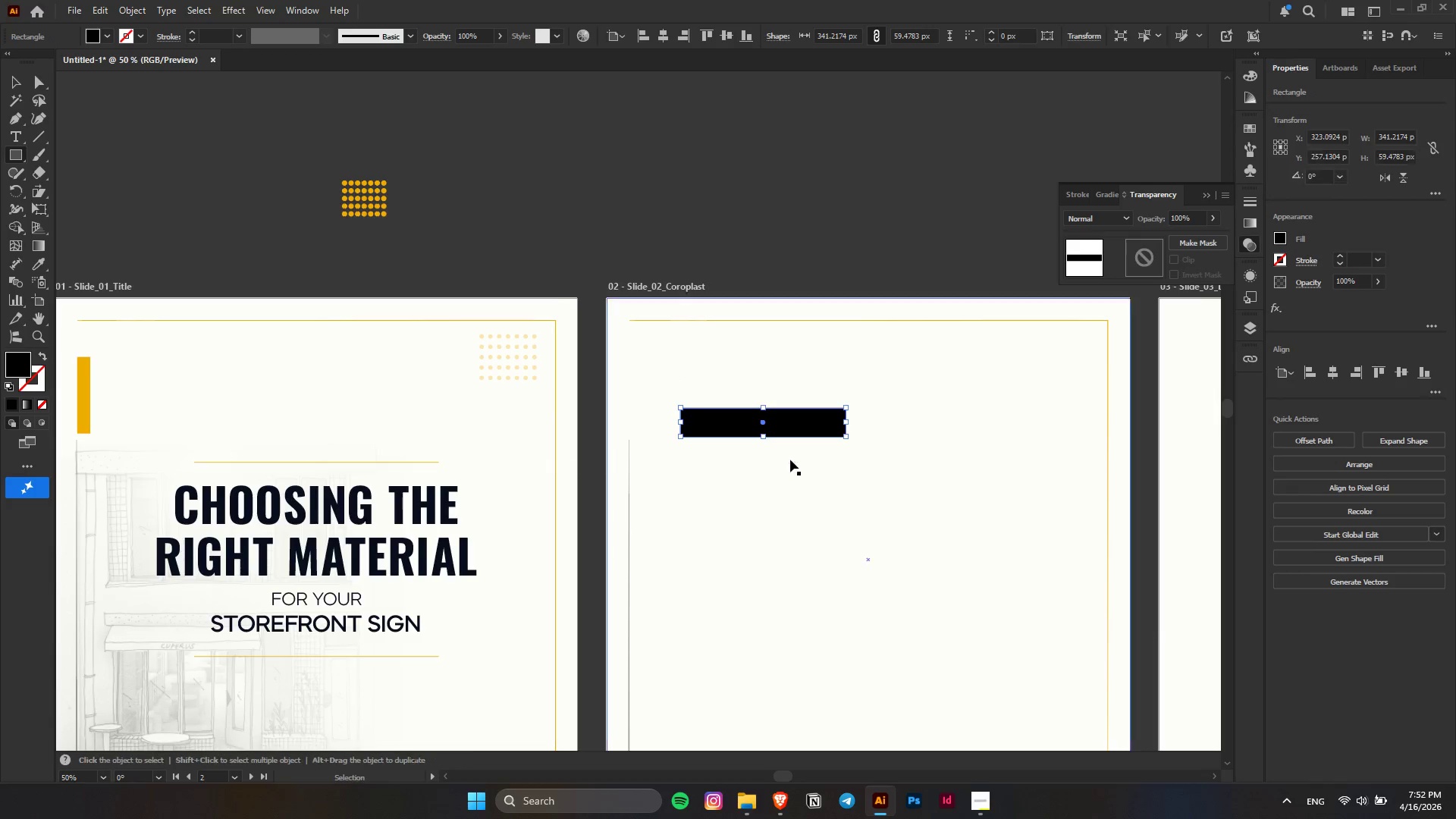 
hold_key(key=ControlLeft, duration=0.33)
scroll: coordinate [790, 460], scroll_direction: down, amount: 5.0
 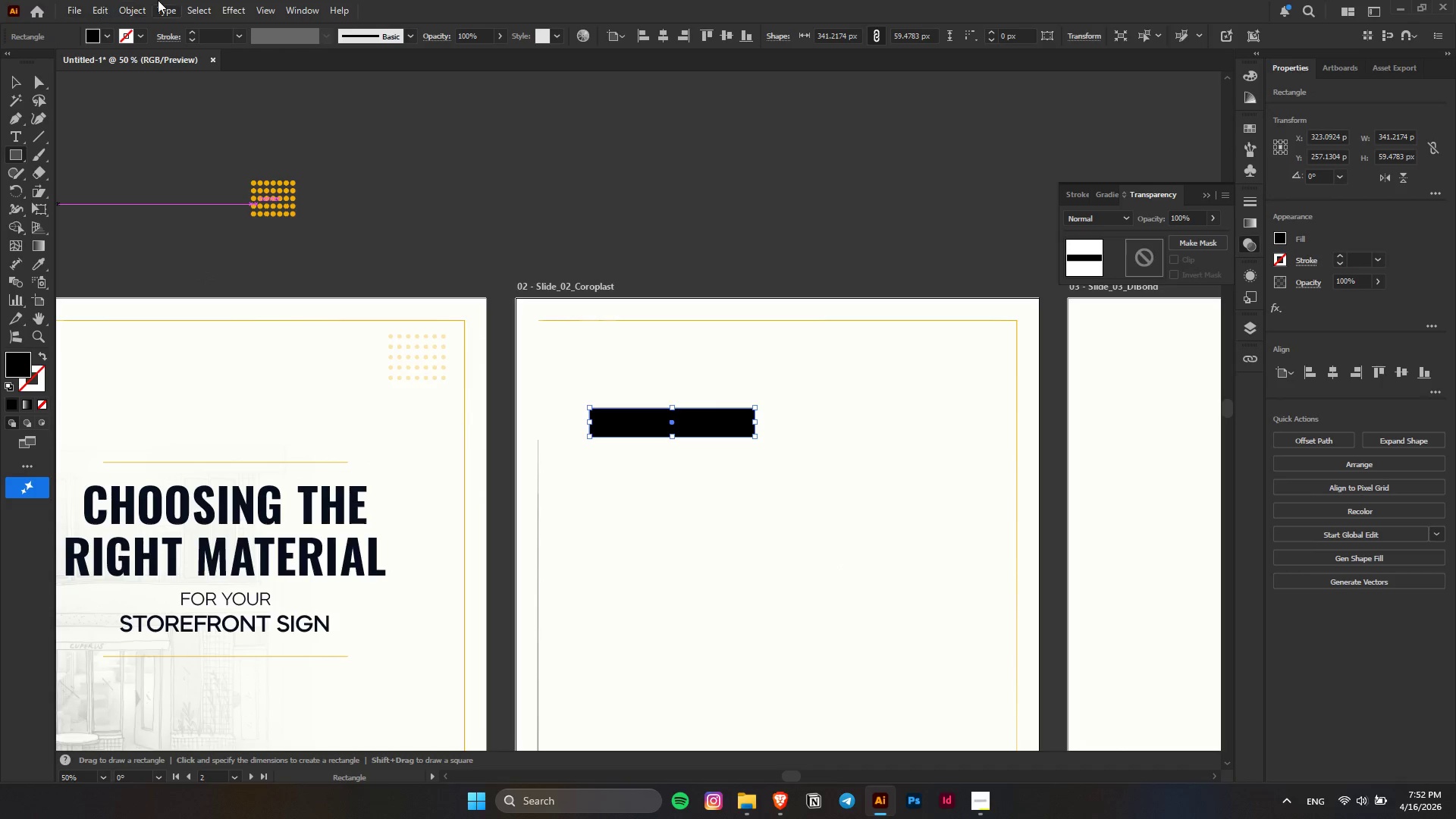 
left_click([16, 74])
 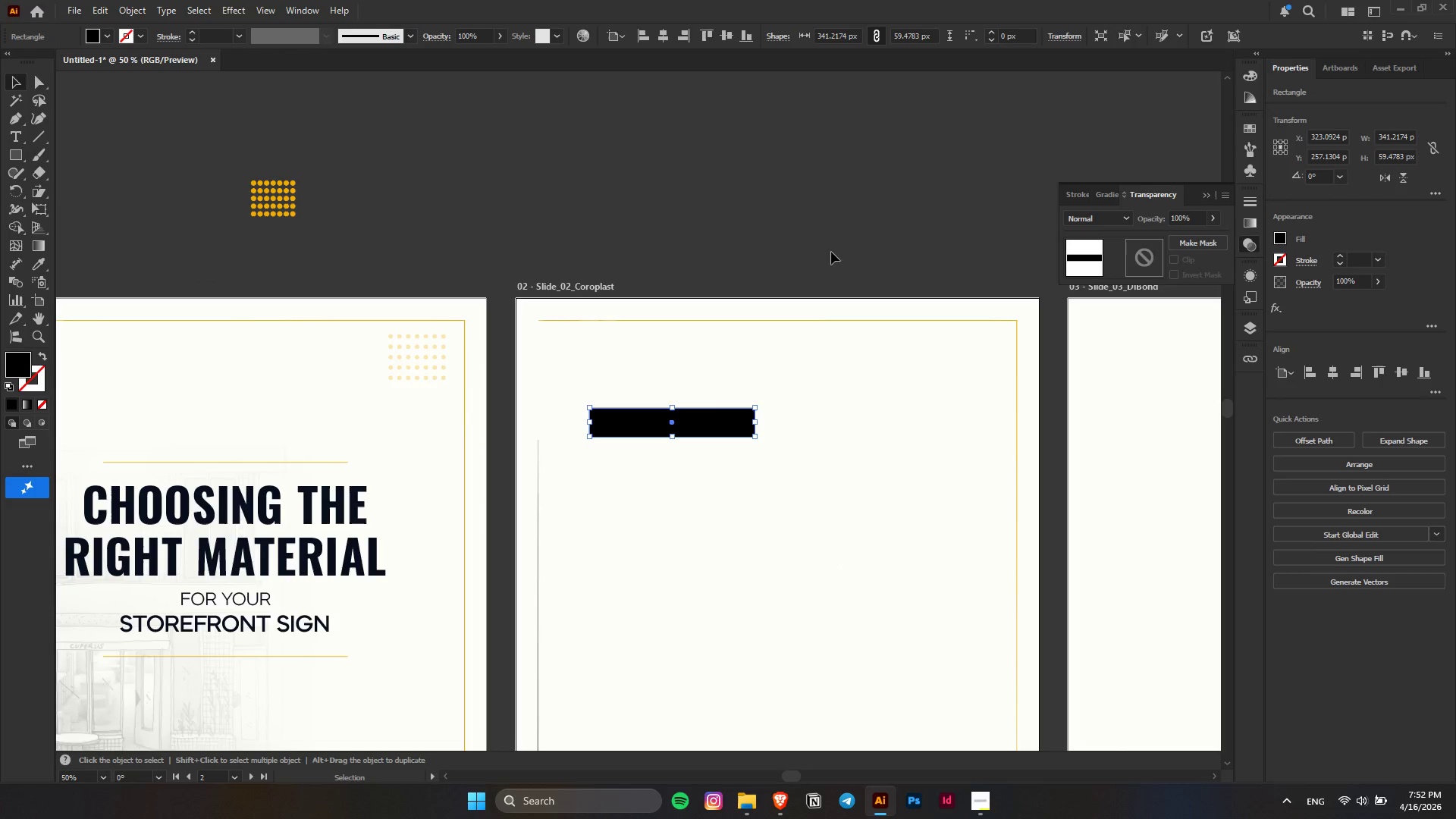 
left_click([812, 216])
 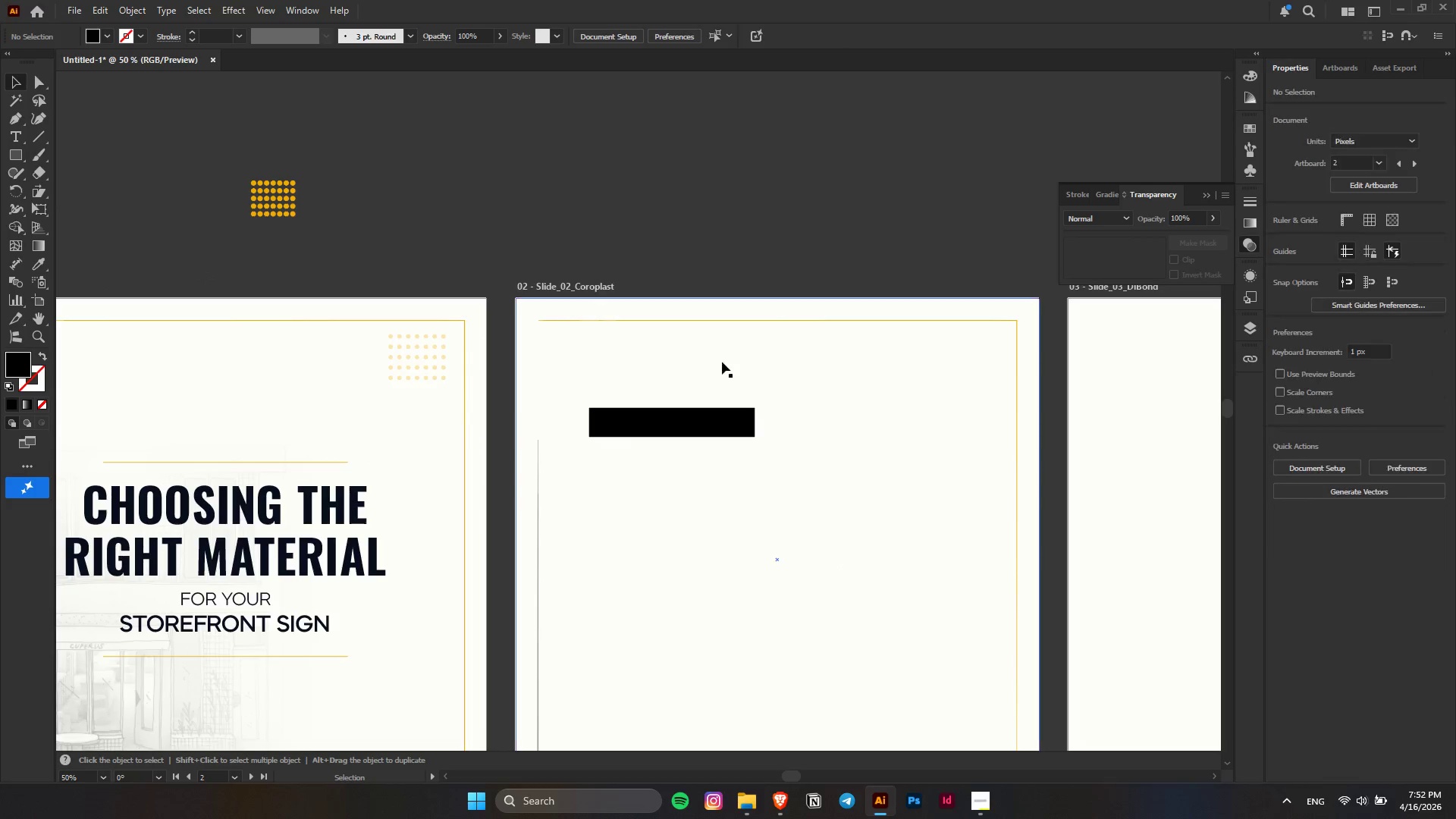 
key(Alt+AltLeft)
 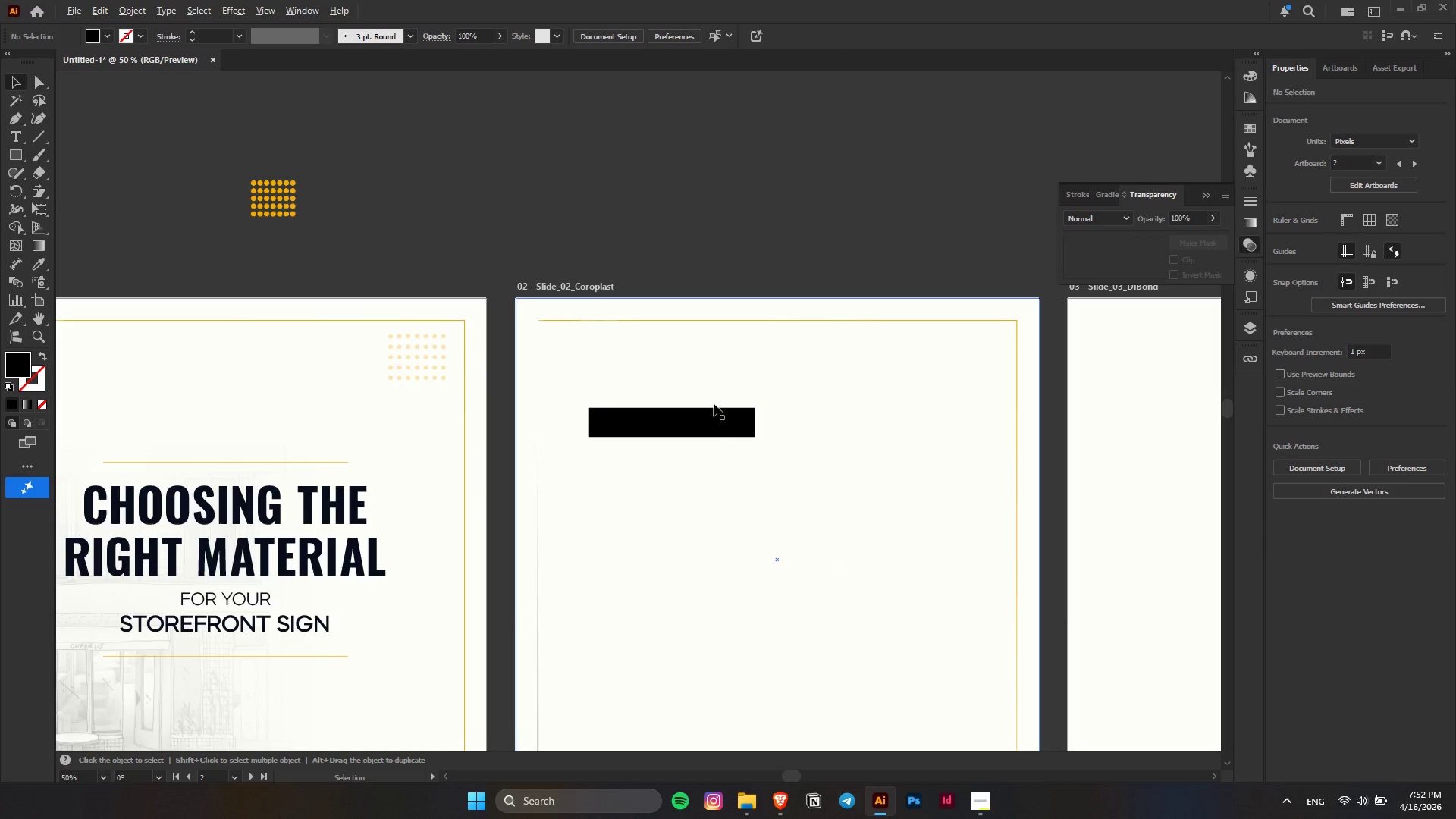 
left_click([720, 432])
 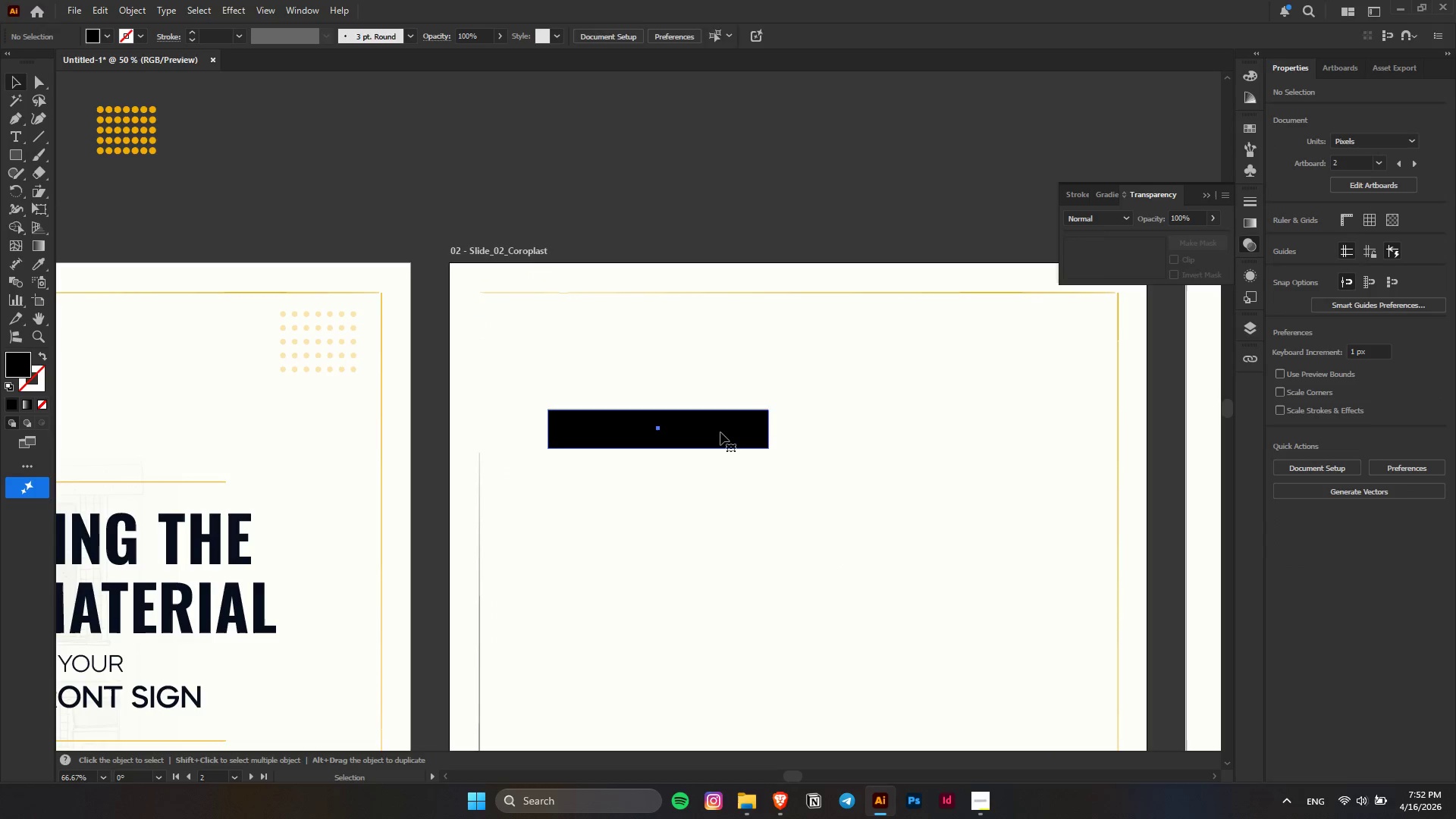 
scroll: coordinate [714, 403], scroll_direction: up, amount: 1.0
 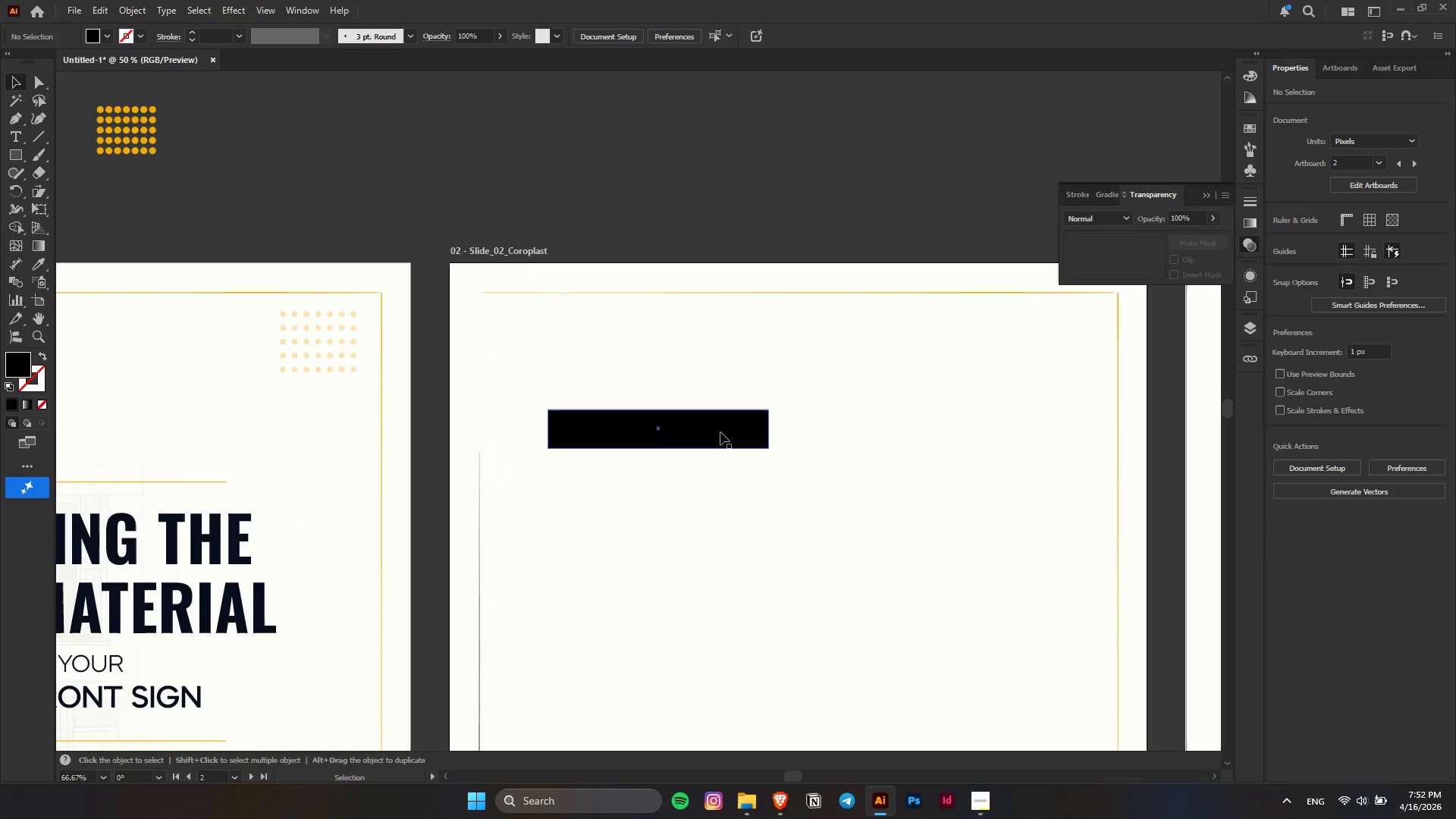 
key(A)
 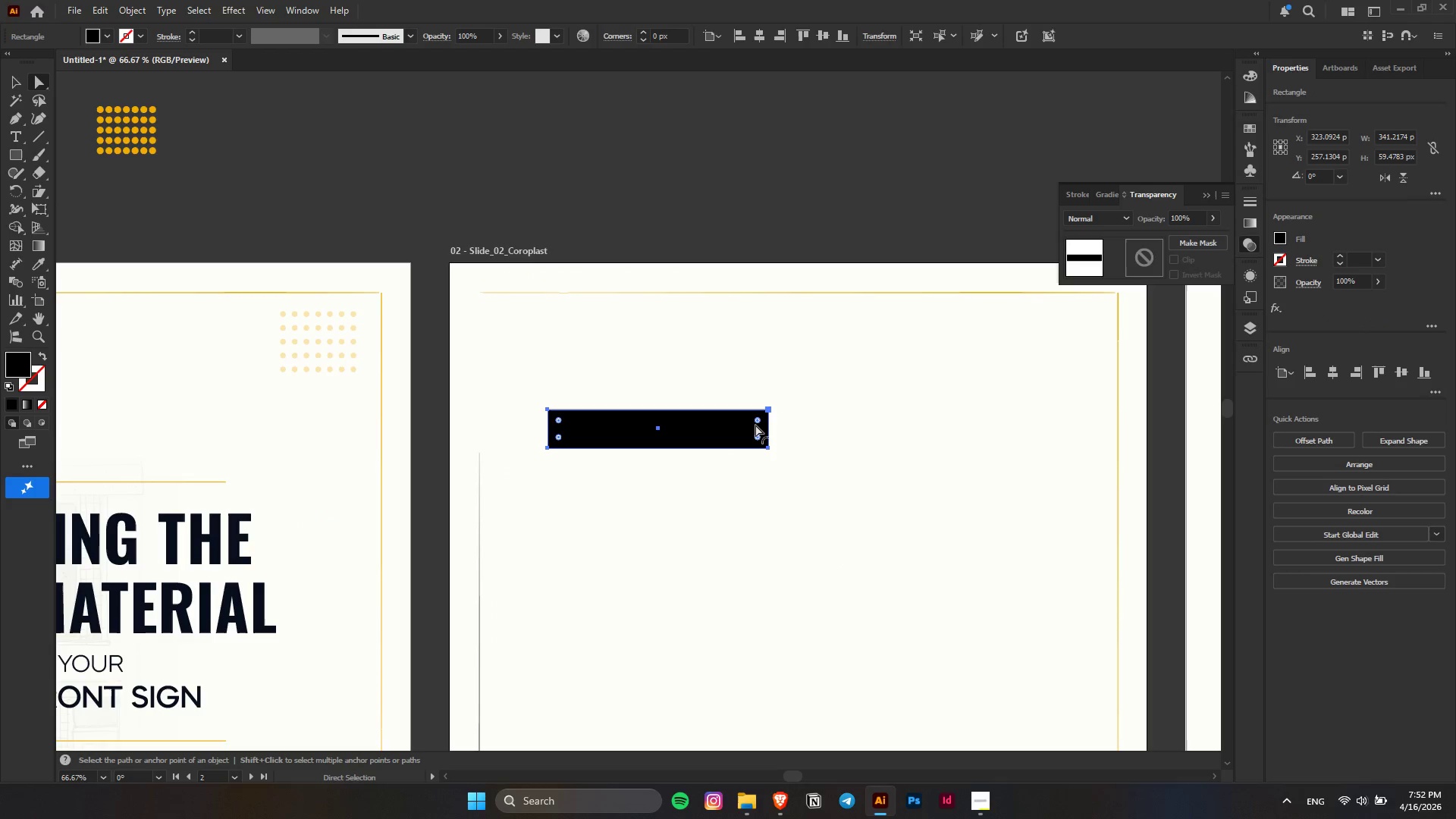 
left_click_drag(start_coordinate=[755, 424], to_coordinate=[766, 423])
 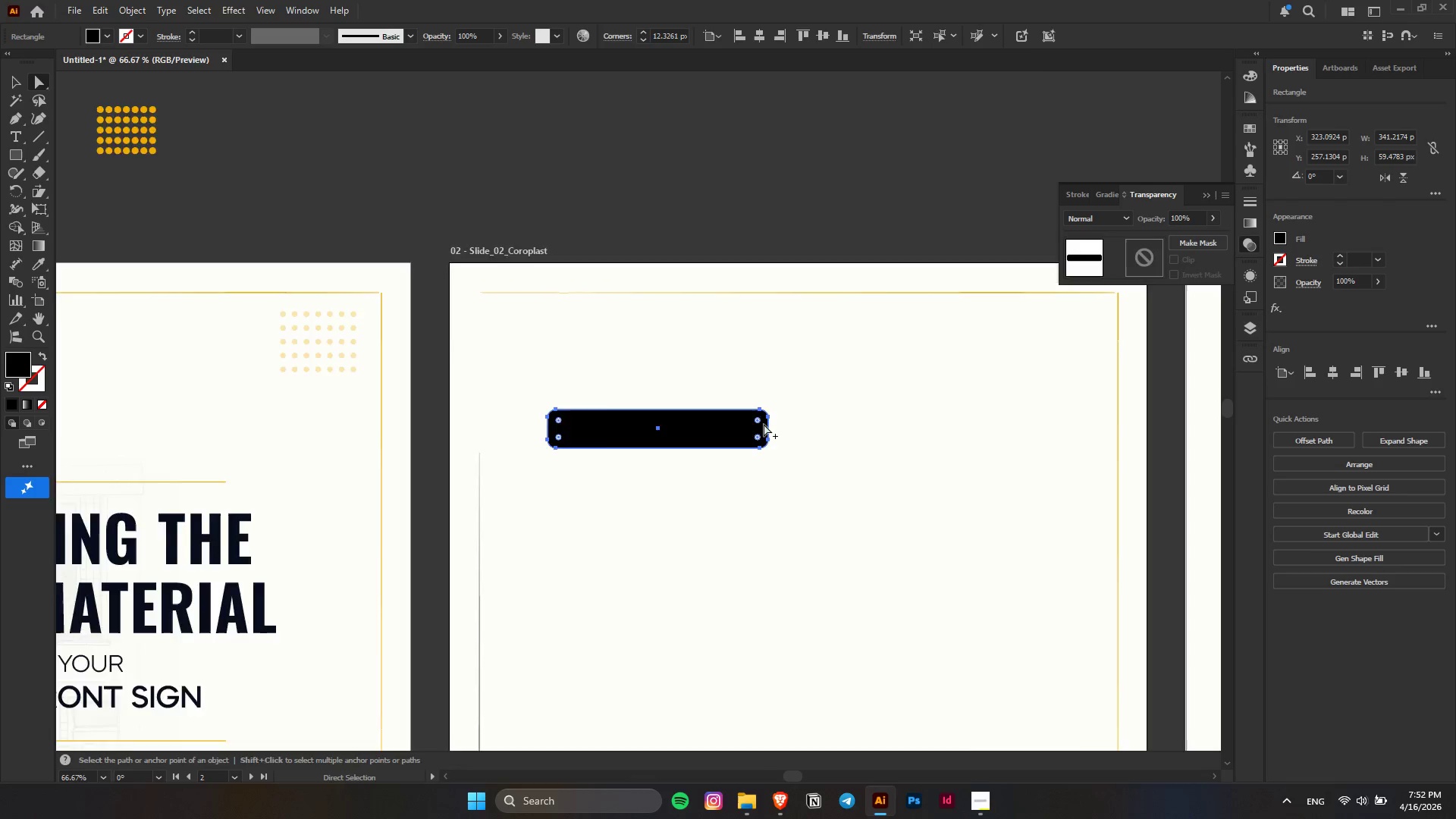 
key(Alt+AltLeft)
 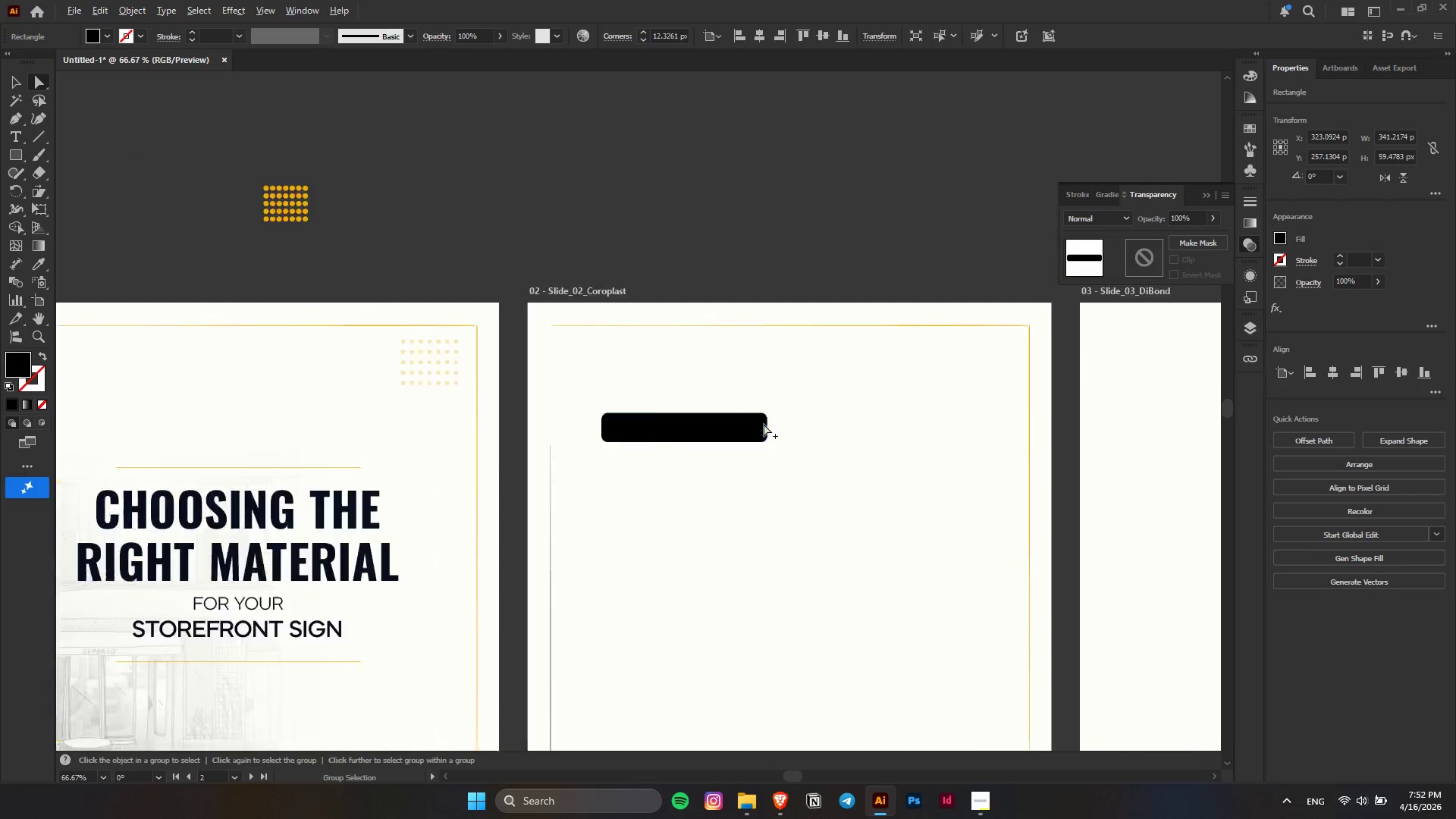 
left_click([768, 276])
 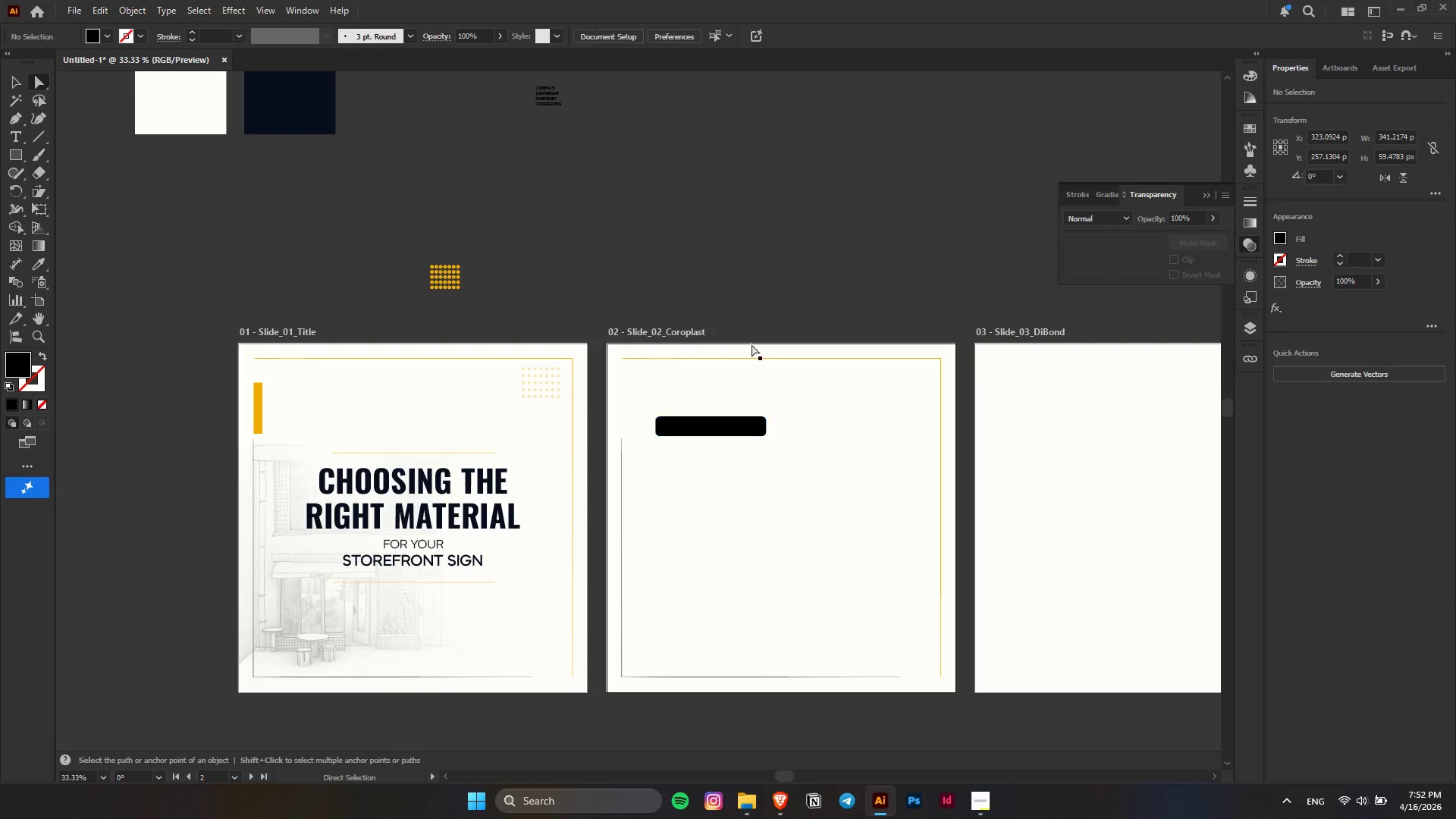 
scroll: coordinate [764, 424], scroll_direction: down, amount: 2.0
 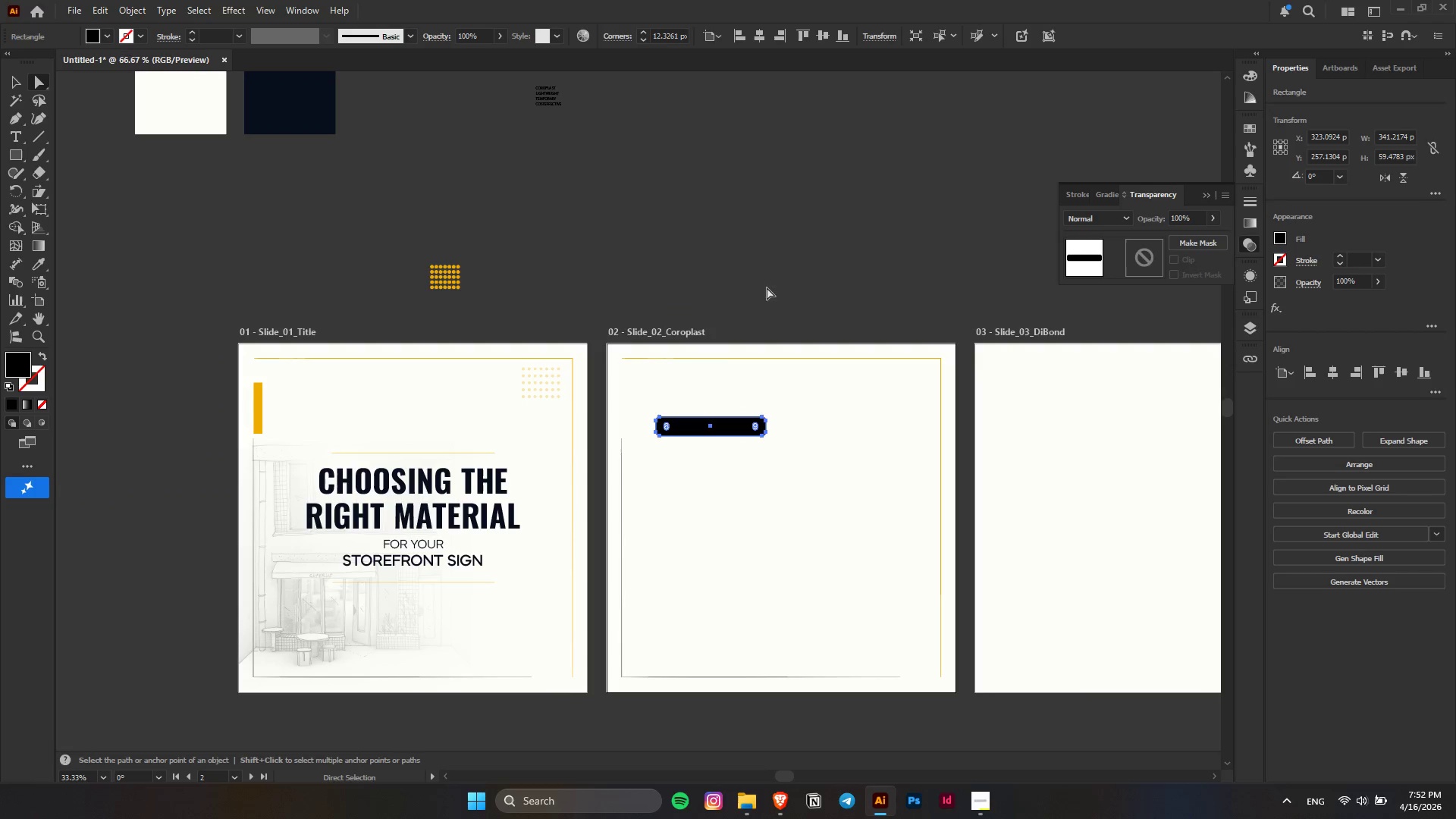 
hold_key(key=AltLeft, duration=0.41)
scroll: coordinate [747, 353], scroll_direction: up, amount: 2.0
 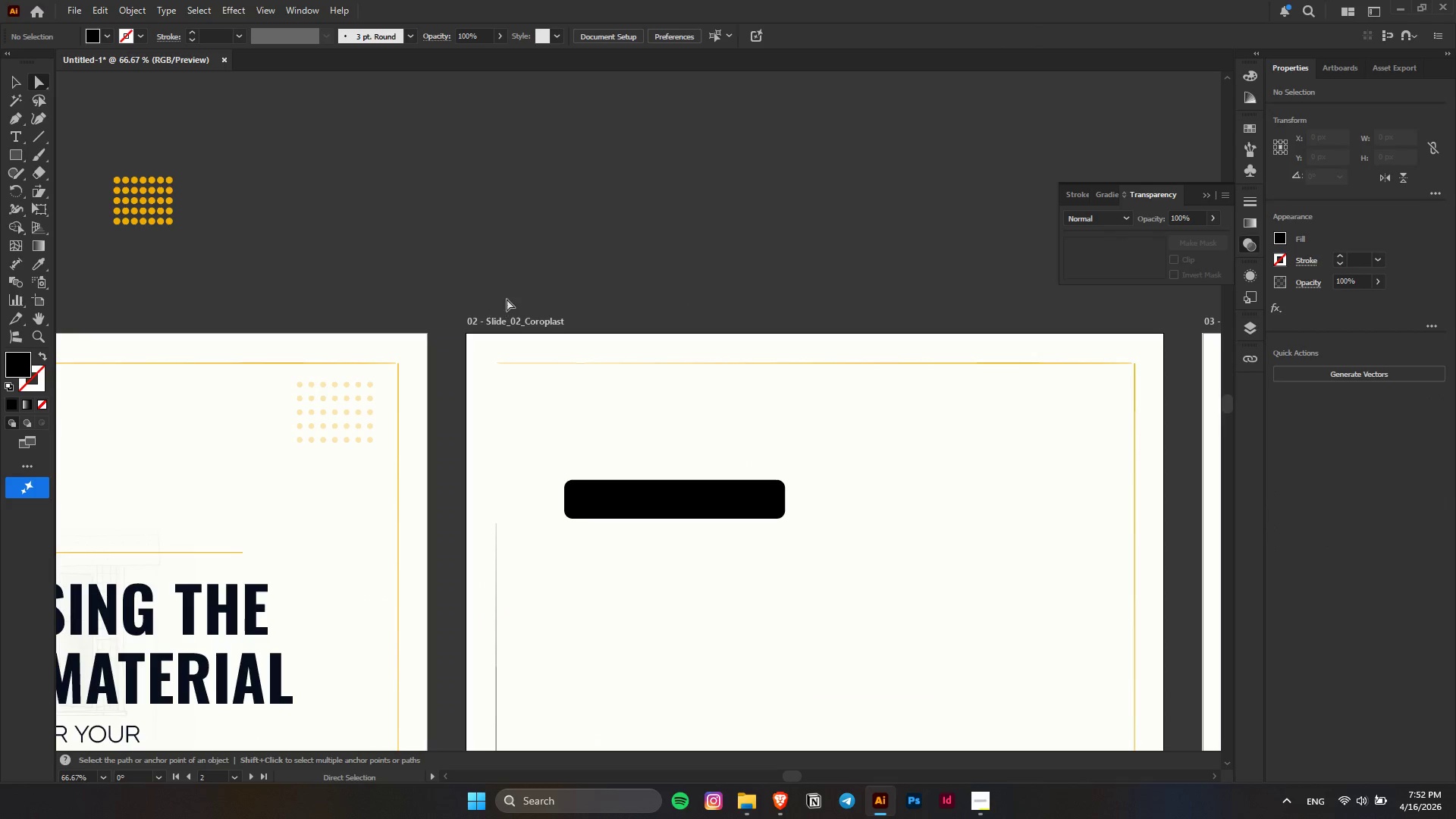 
key(Alt+AltLeft)
 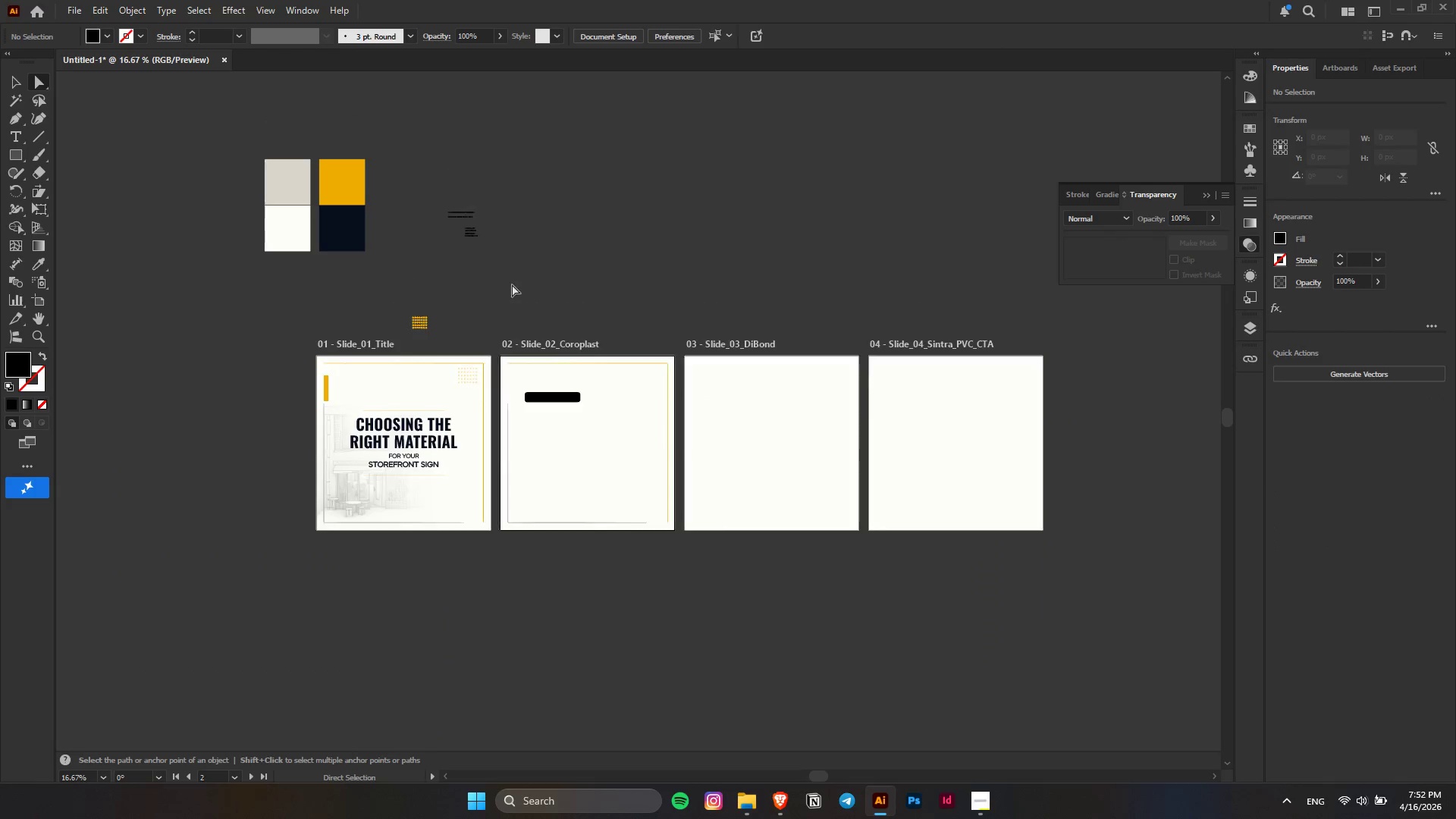 
hold_key(key=AltLeft, duration=0.67)
 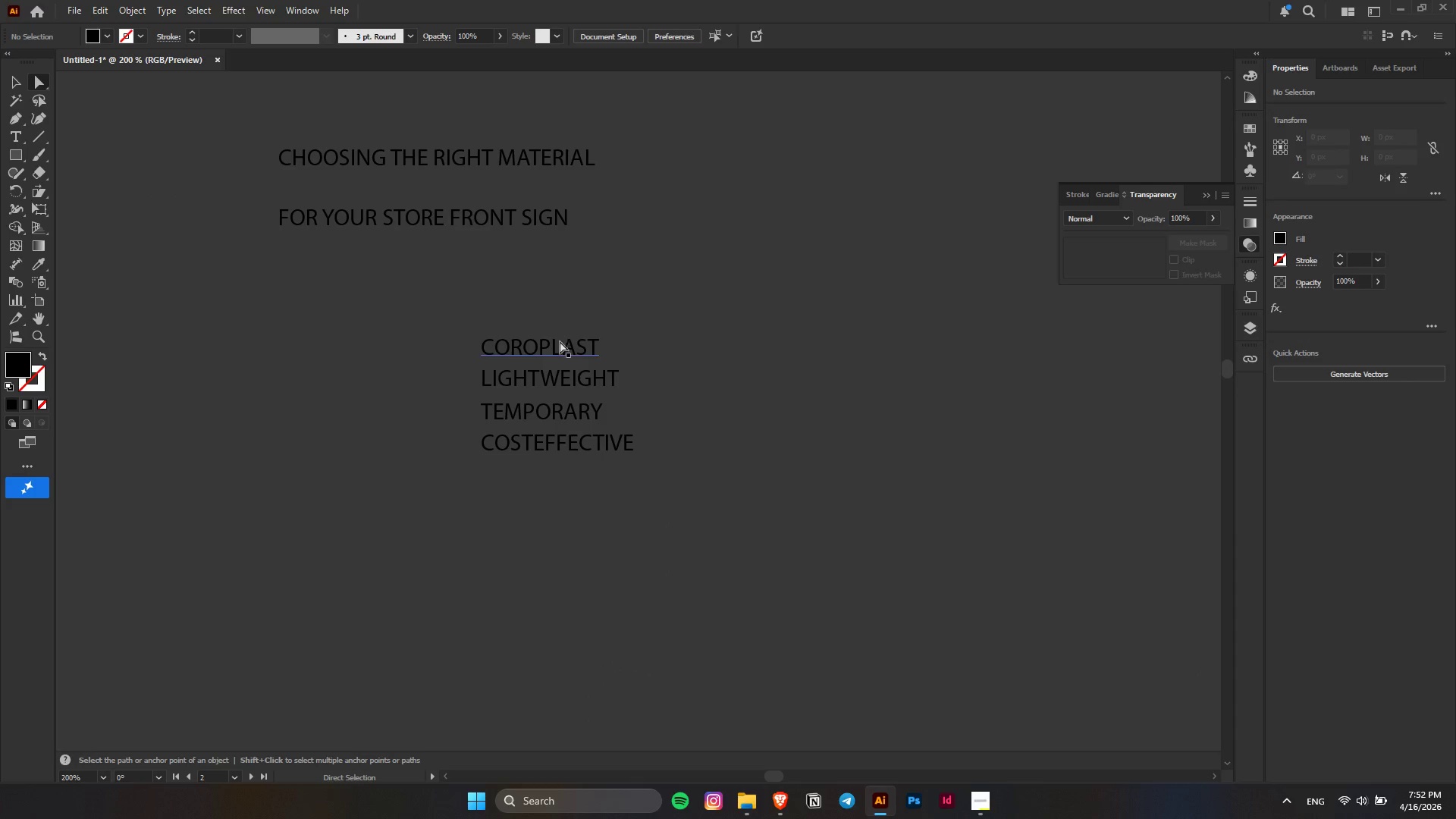 
left_click([560, 342])
 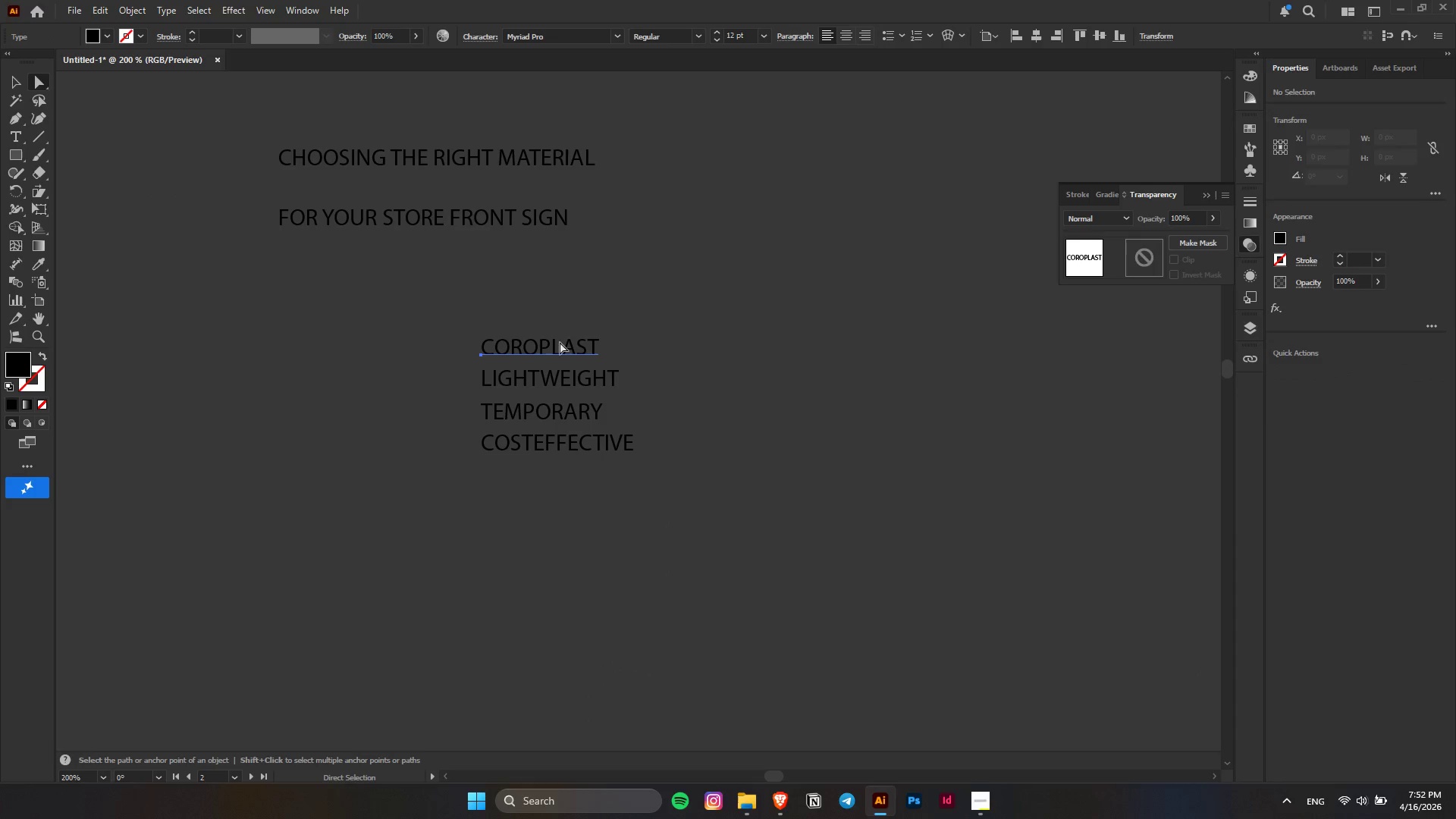 
scroll: coordinate [551, 289], scroll_direction: up, amount: 10.0
 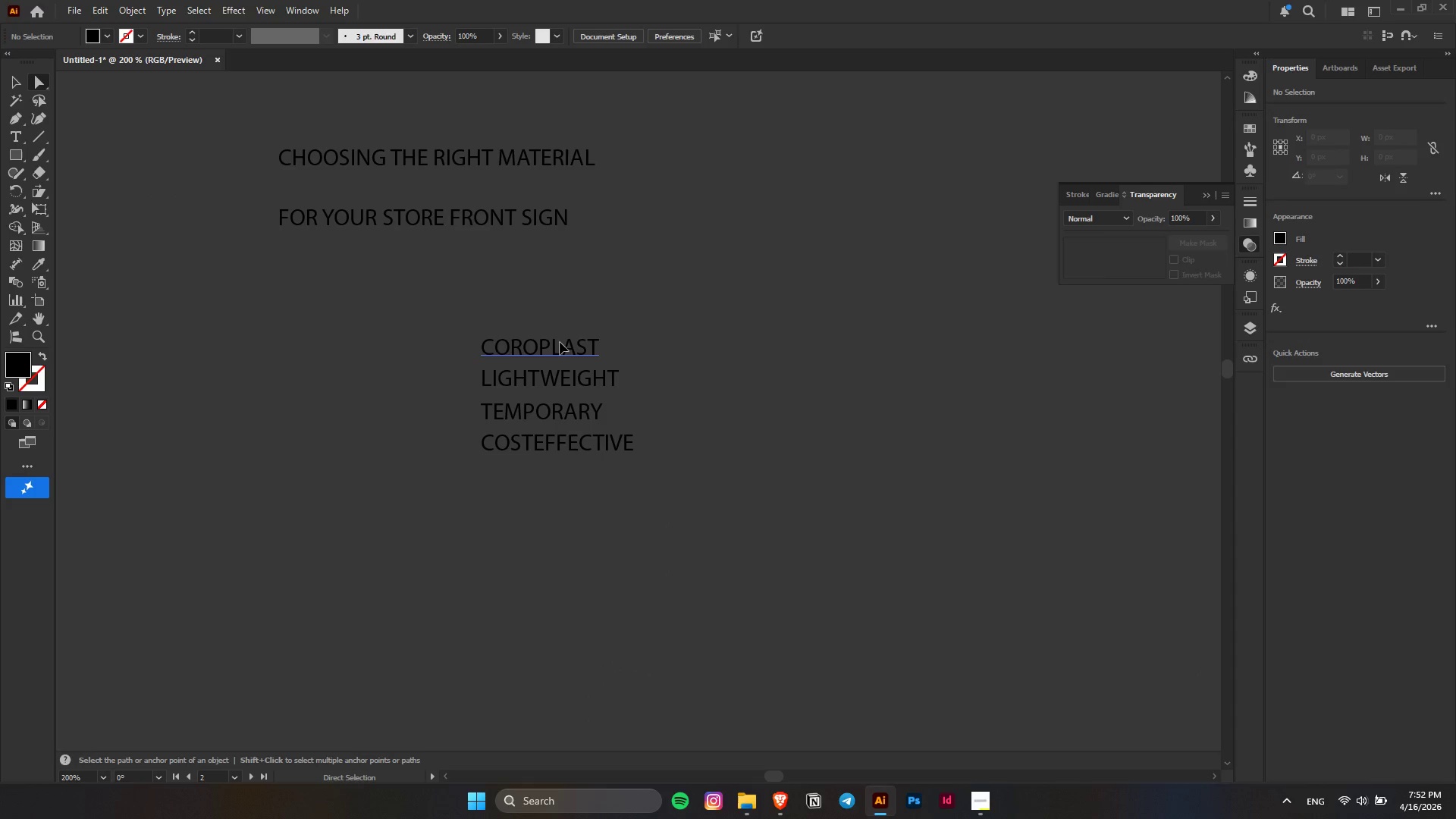 
key(Control+C)
 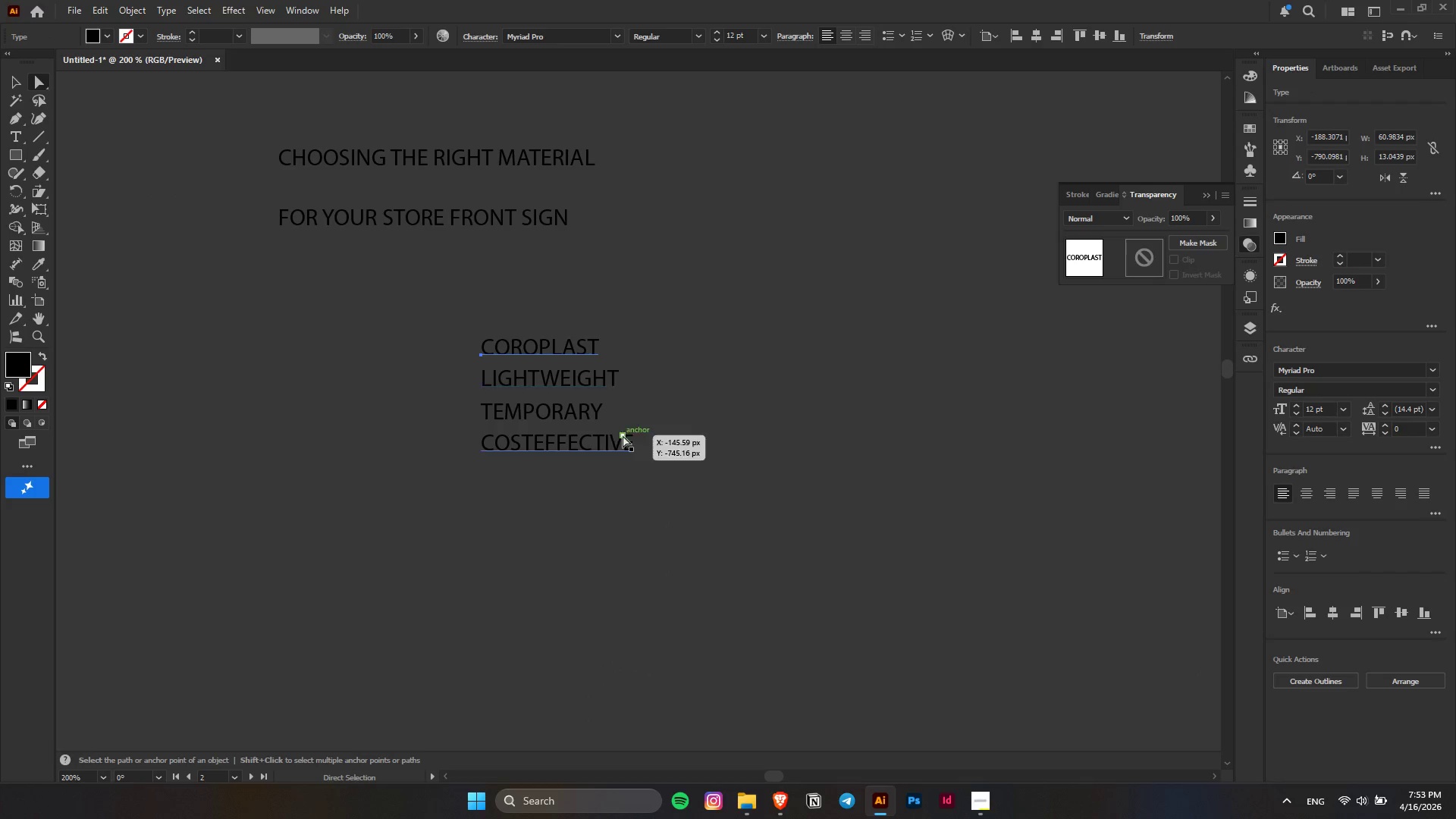 
hold_key(key=AltLeft, duration=0.66)
 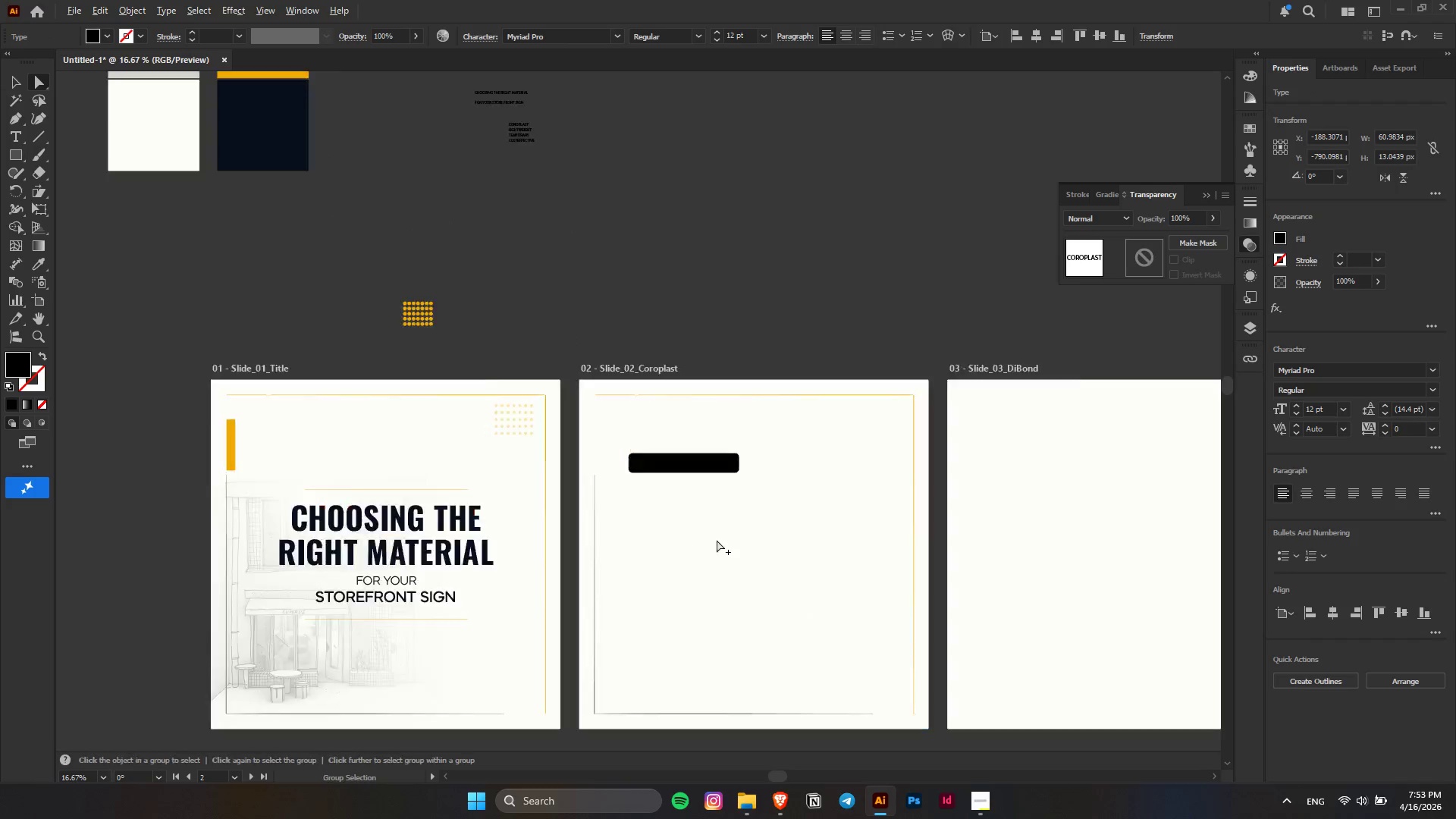 
hold_key(key=AltLeft, duration=0.78)
 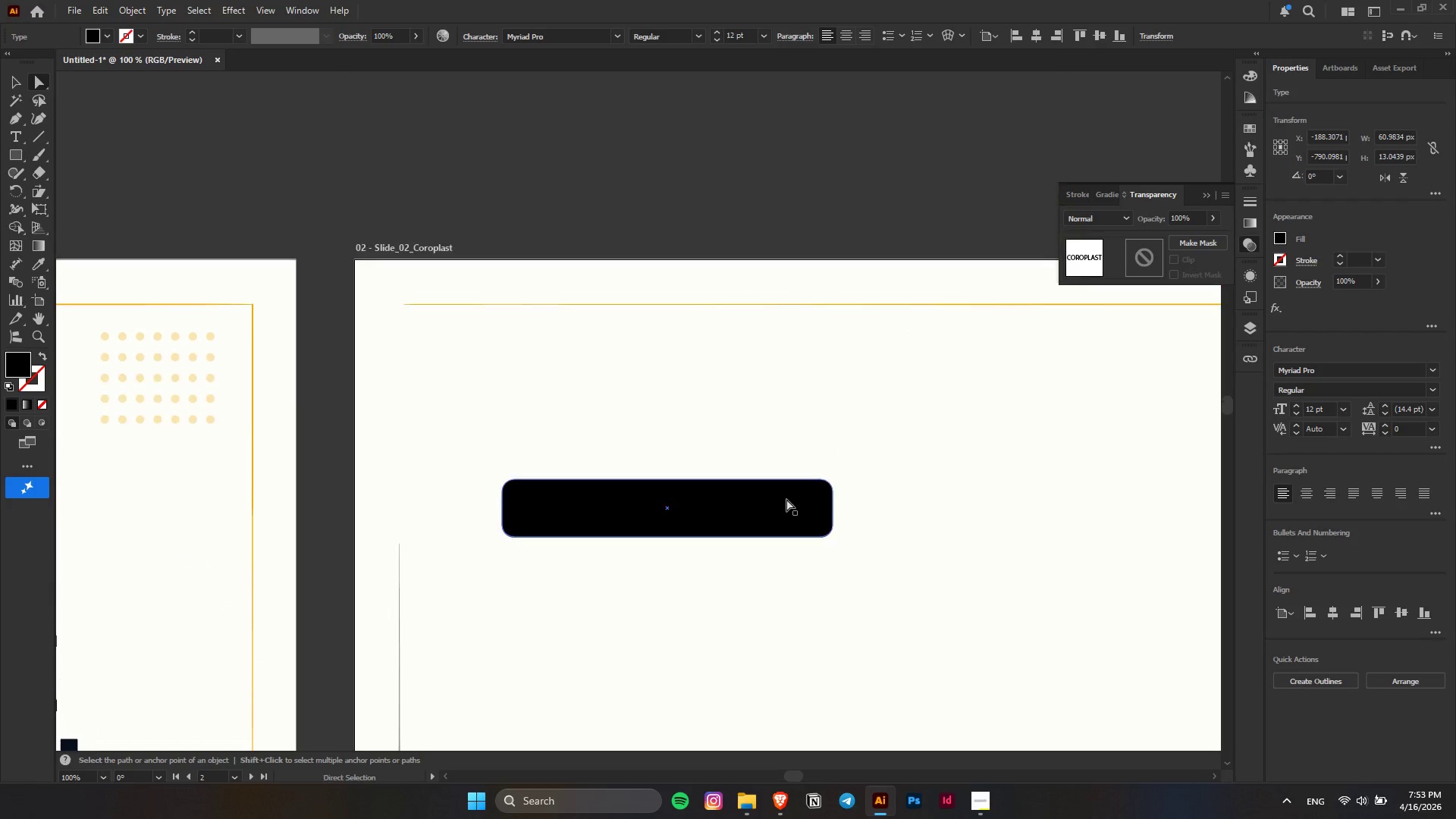 
key(Control+V)
 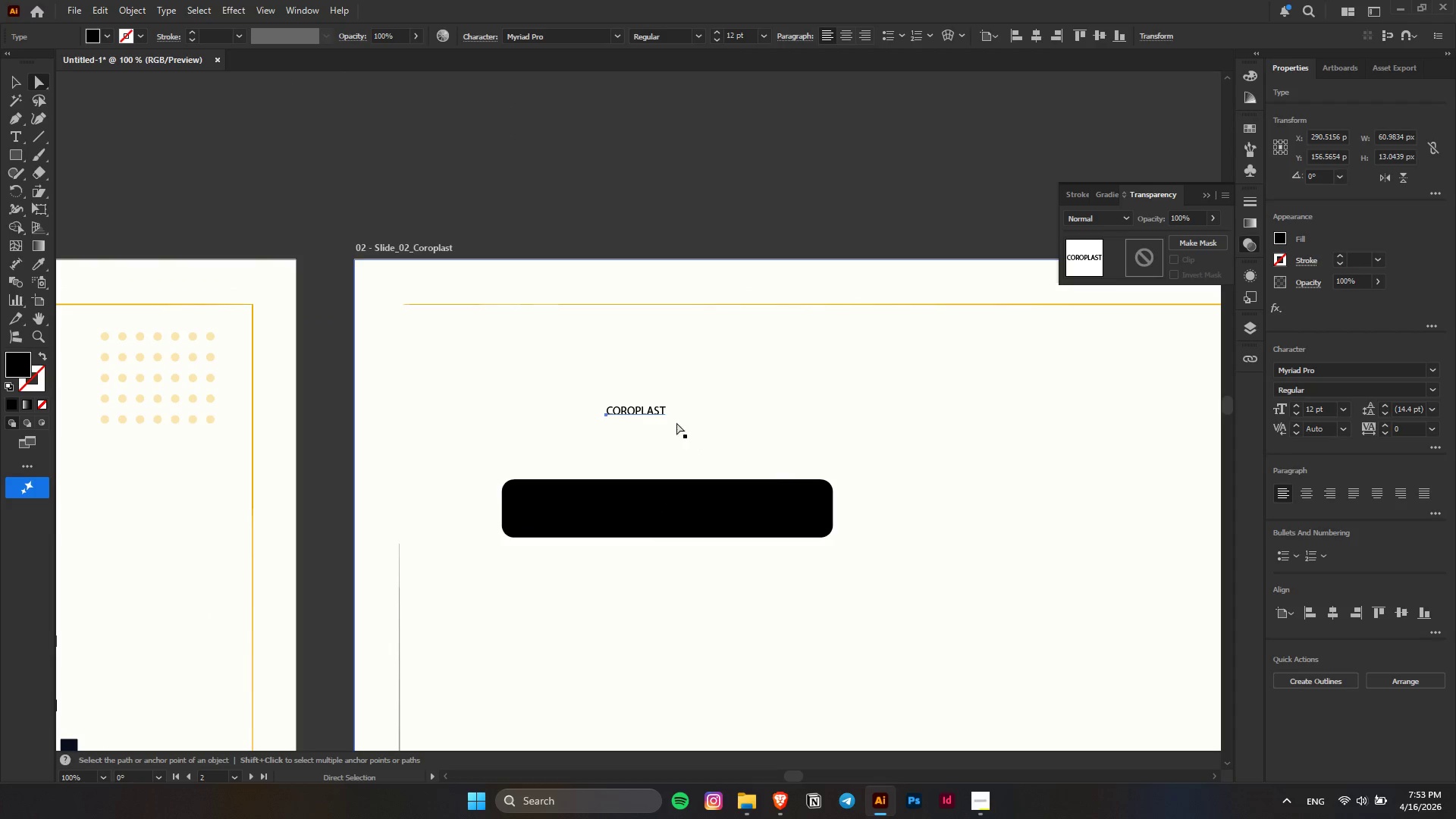 
scroll: coordinate [786, 499], scroll_direction: down, amount: 4.0
 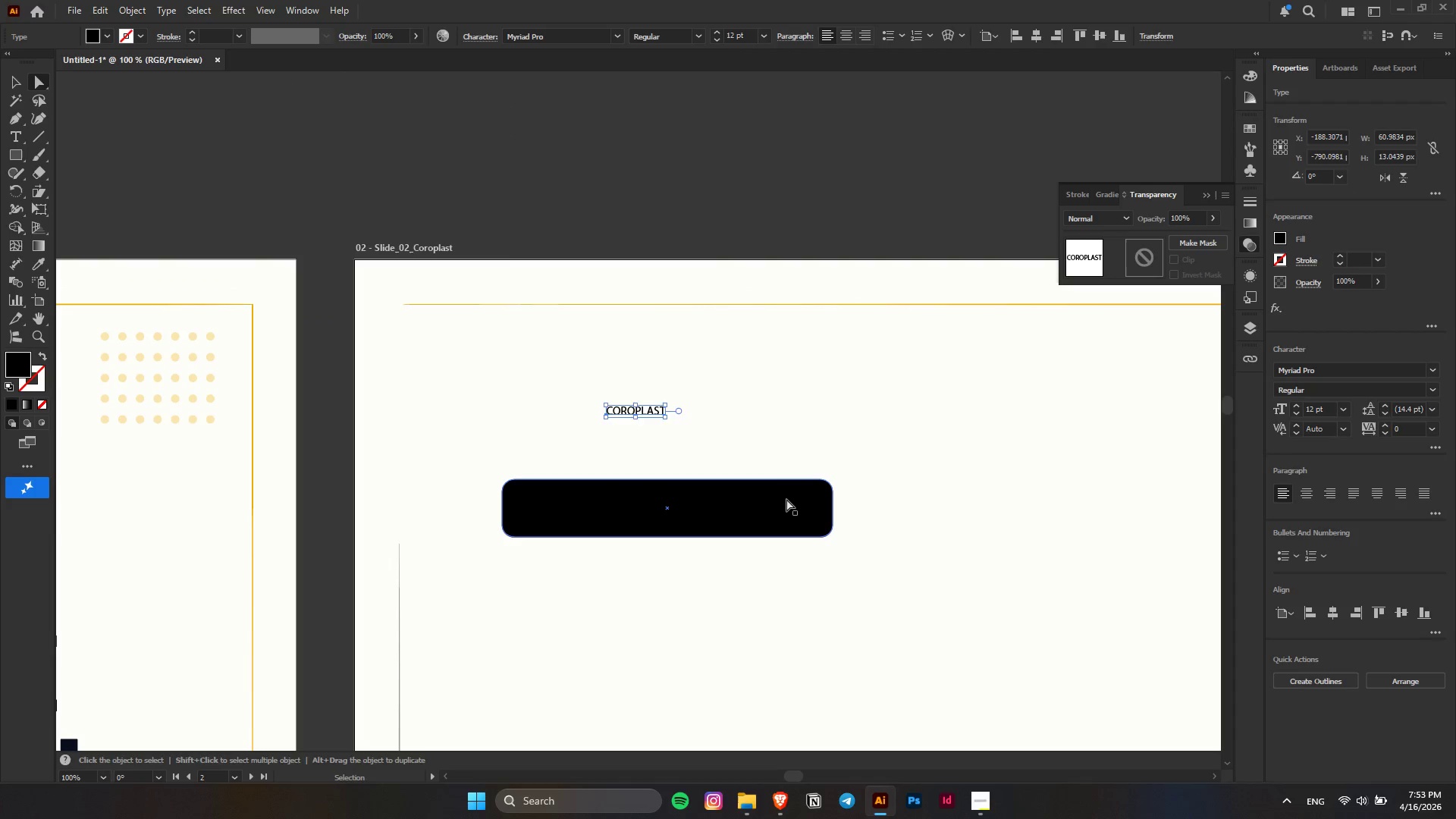 
hold_key(key=ShiftLeft, duration=0.67)
 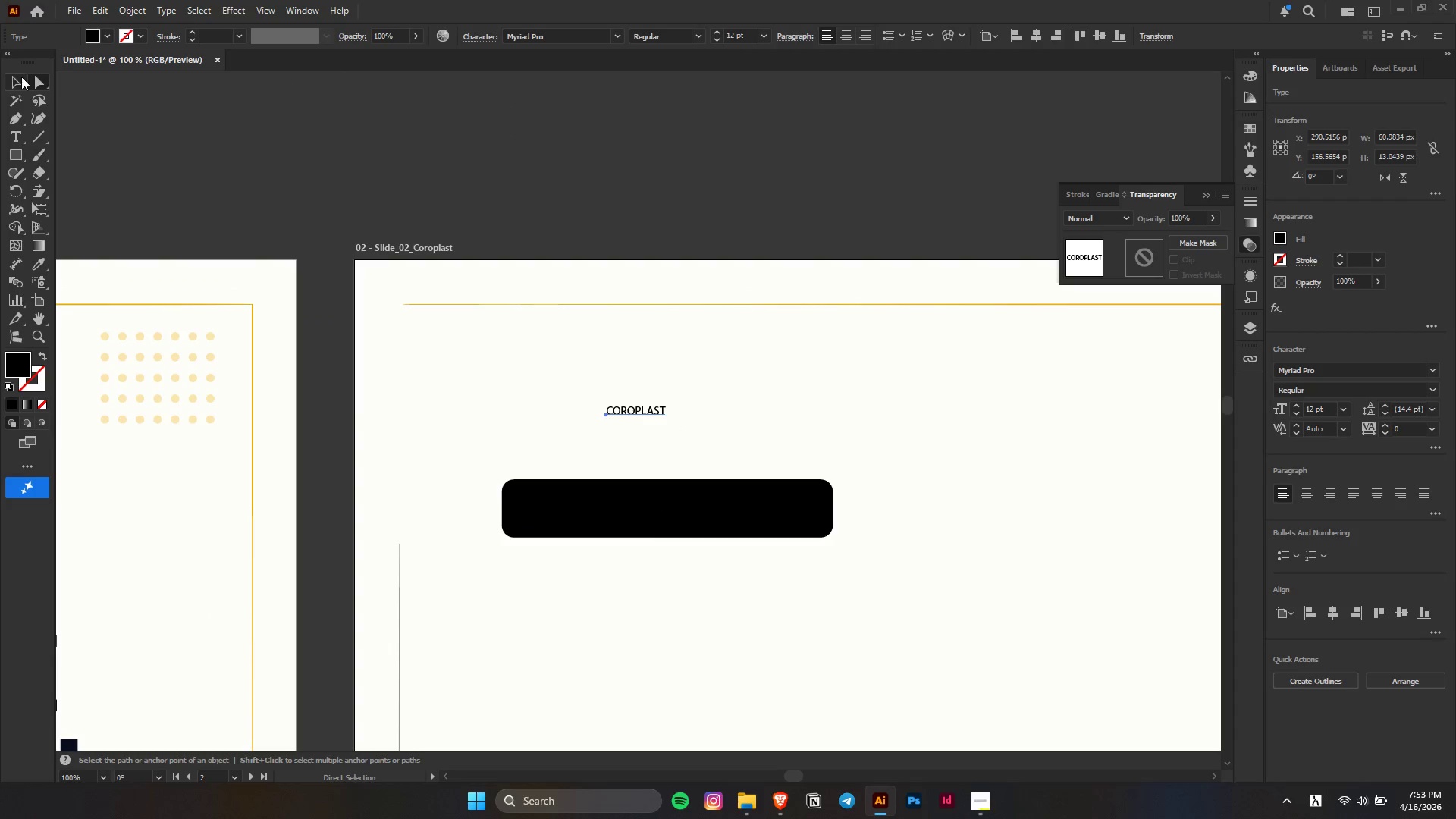 
key(Alt+Shift+AltLeft)
 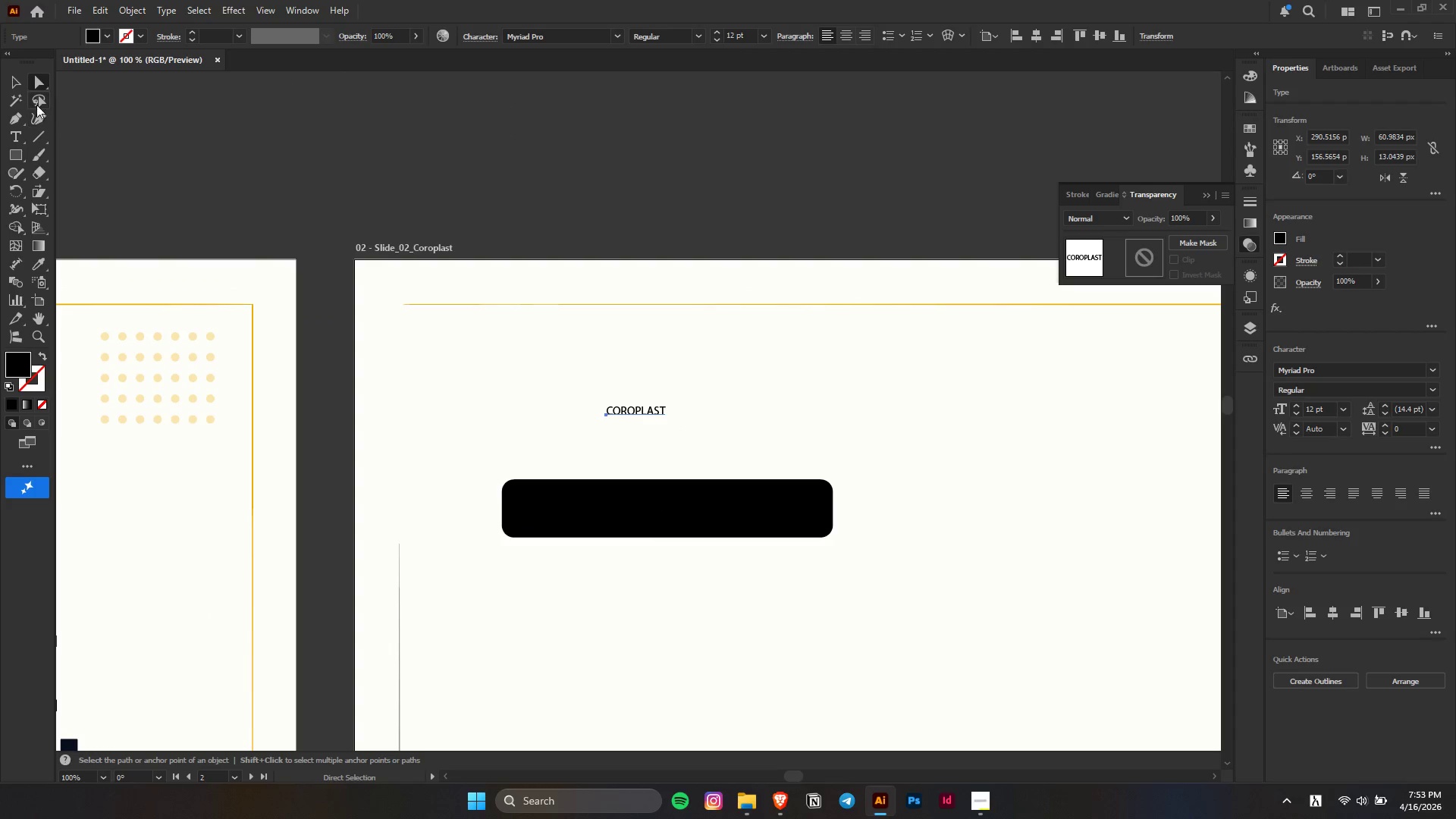 
left_click([21, 77])
 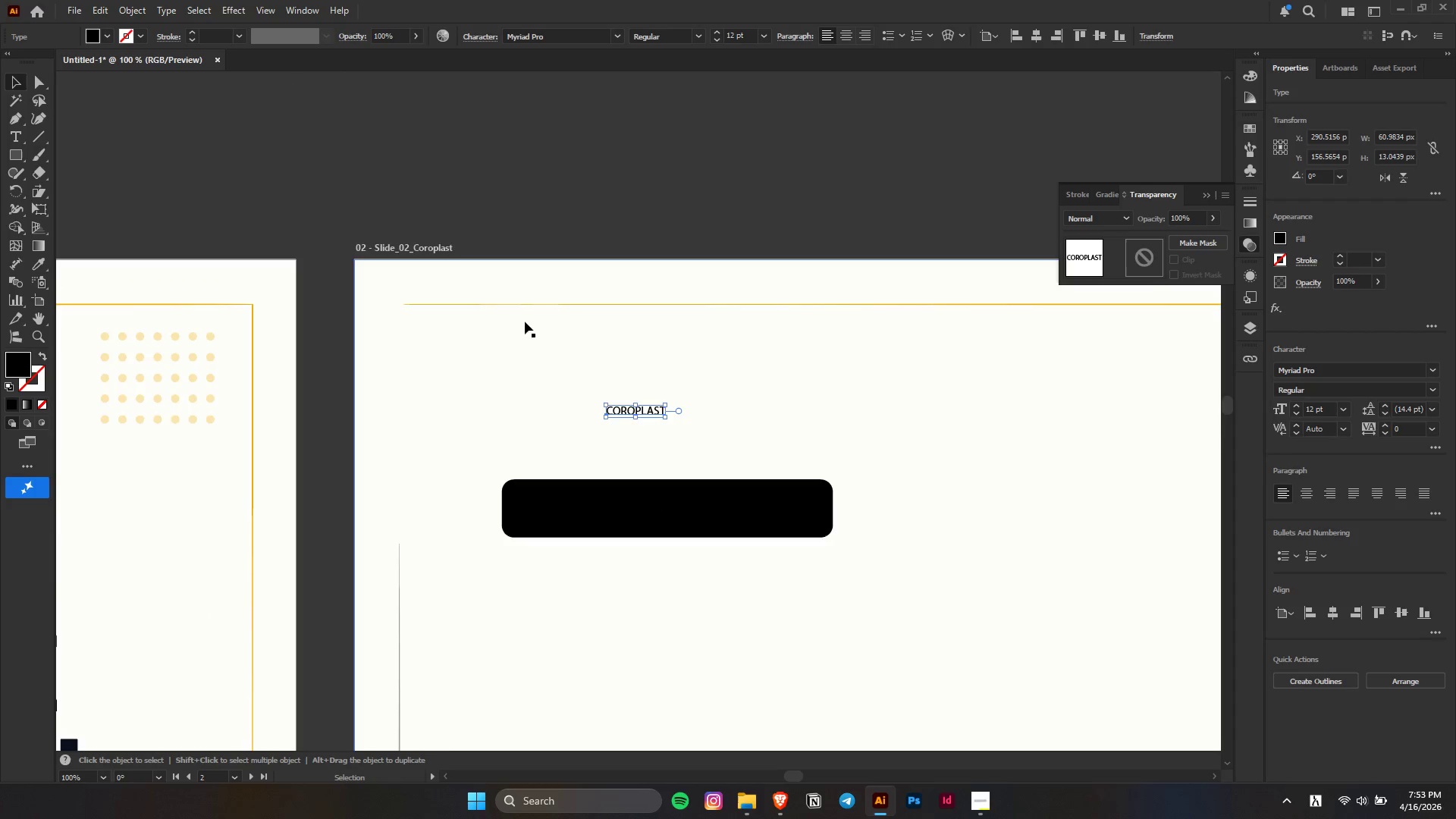 
key(Alt+AltLeft)
 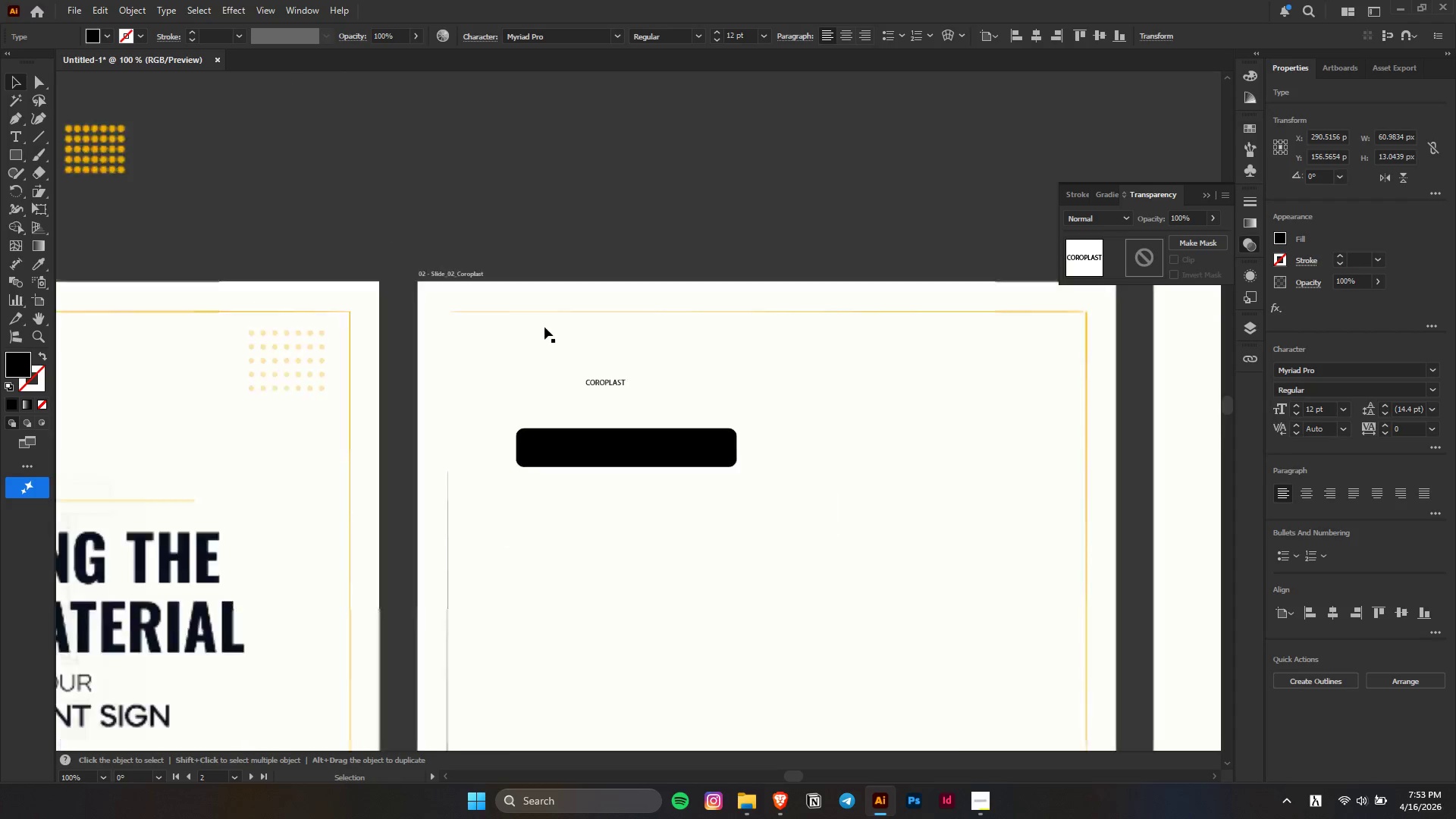 
key(Alt+AltLeft)
 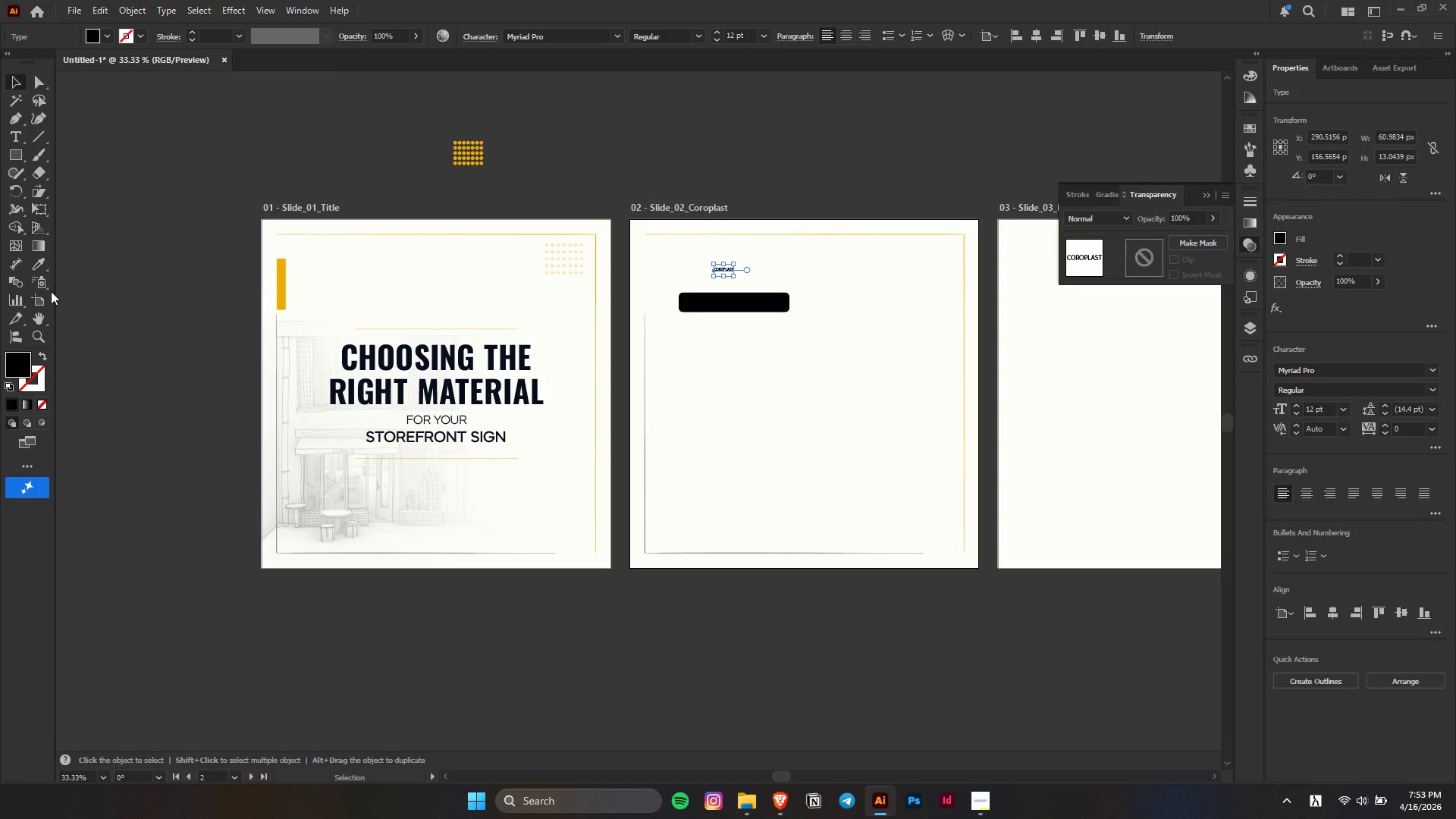 
scroll: coordinate [396, 413], scroll_direction: down, amount: 3.0
 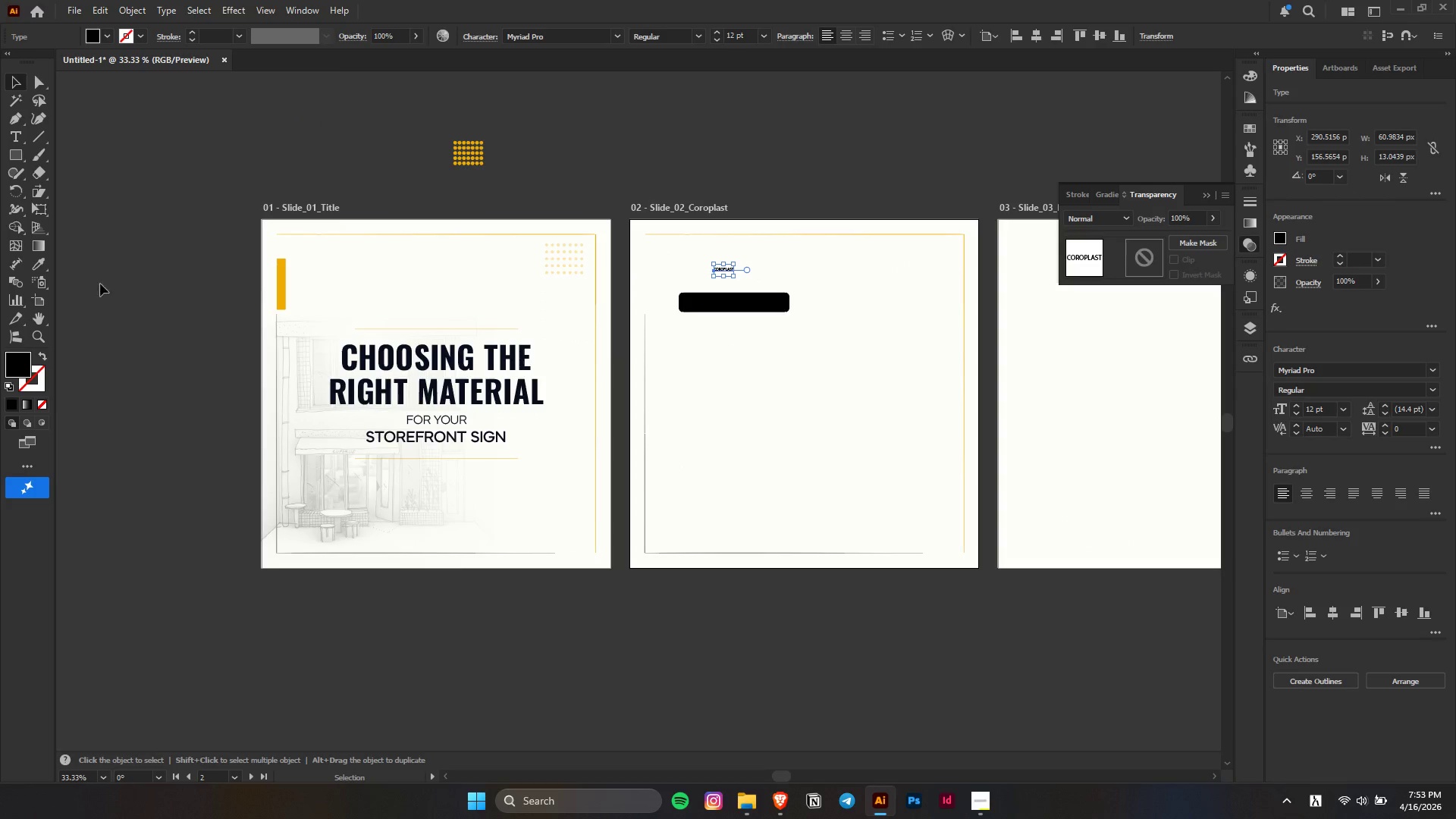 
left_click([35, 266])
 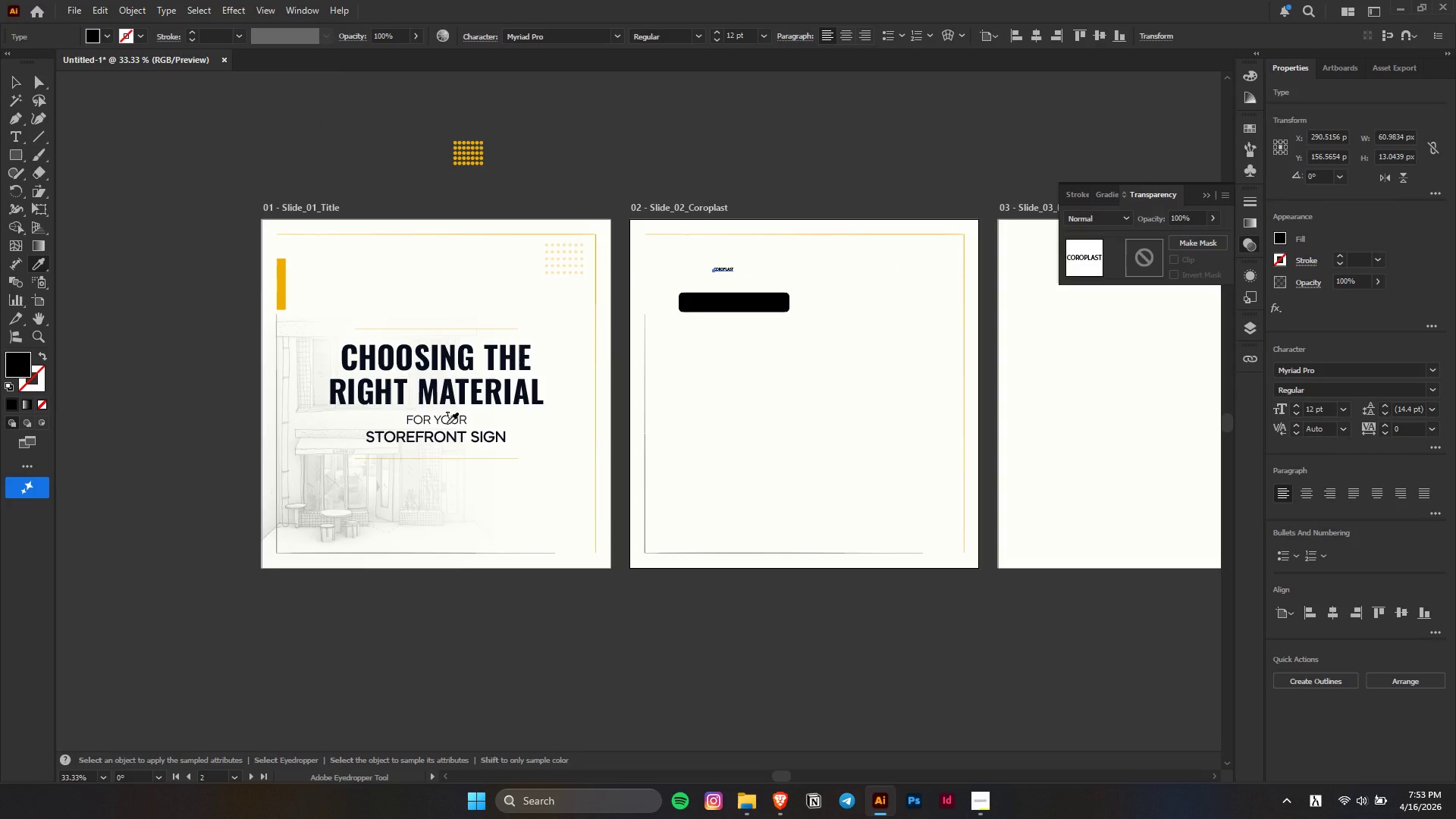 
left_click([447, 424])
 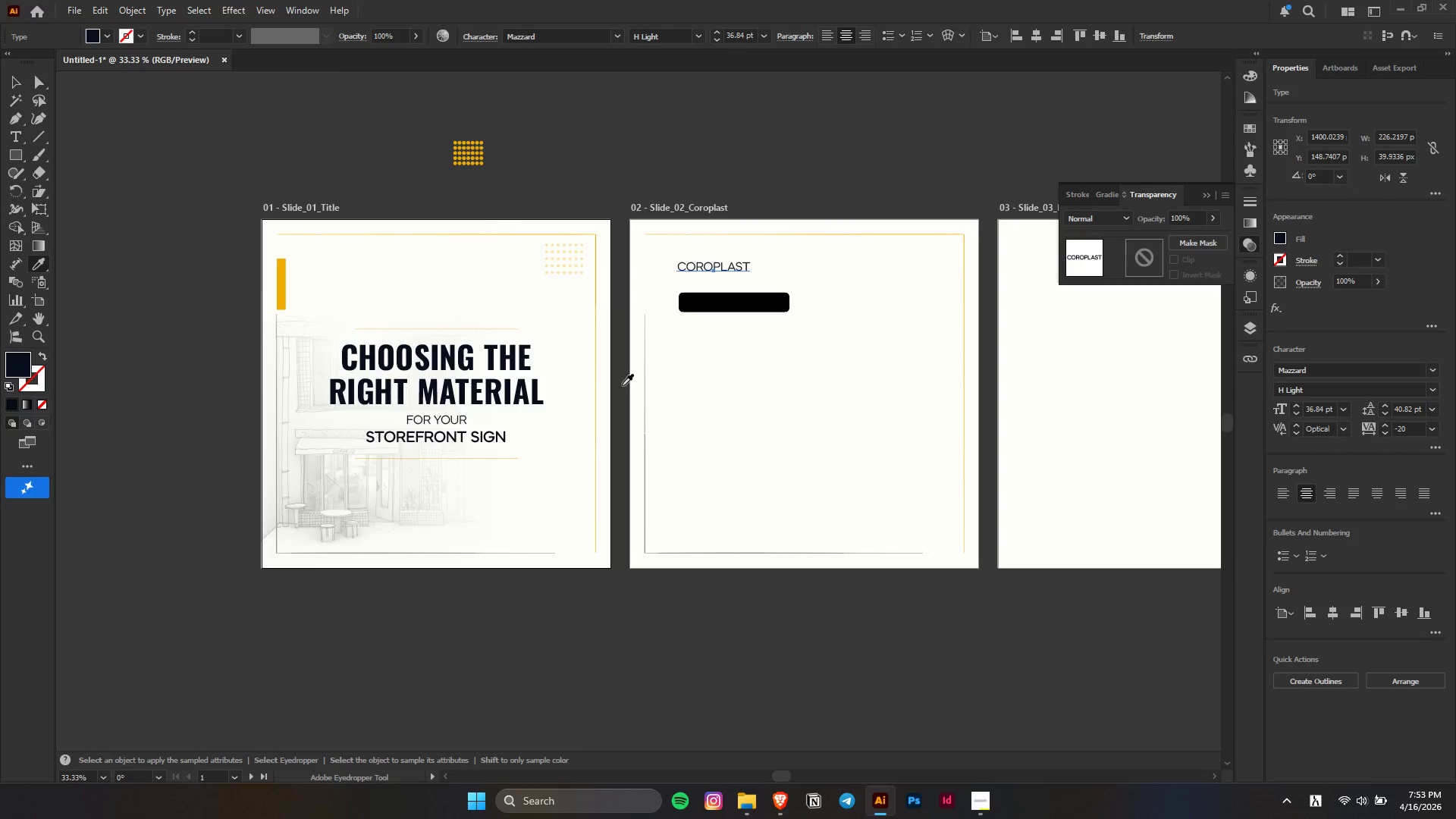 
hold_key(key=AltLeft, duration=0.36)
scroll: coordinate [836, 282], scroll_direction: up, amount: 3.0
 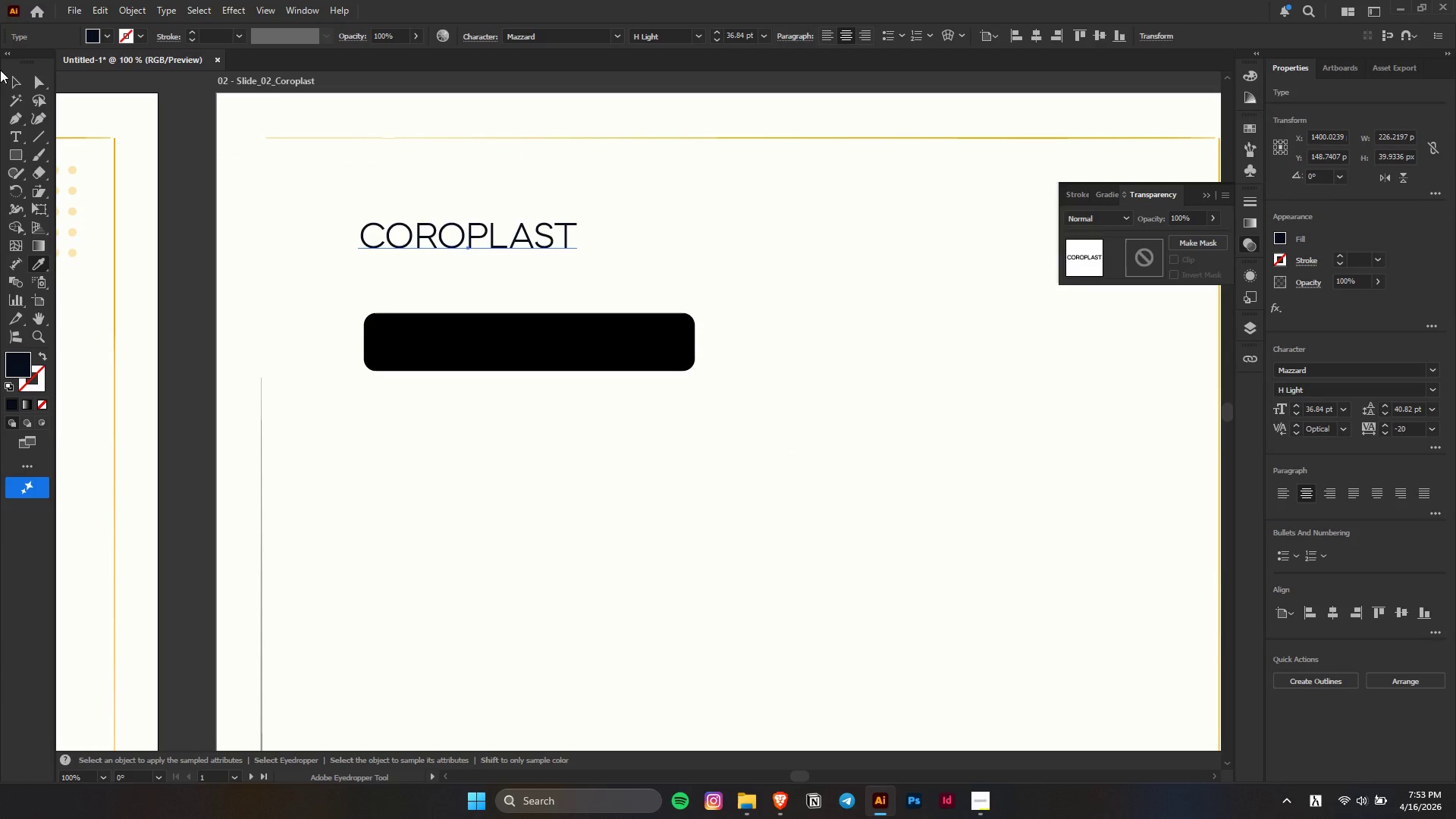 
left_click([11, 85])
 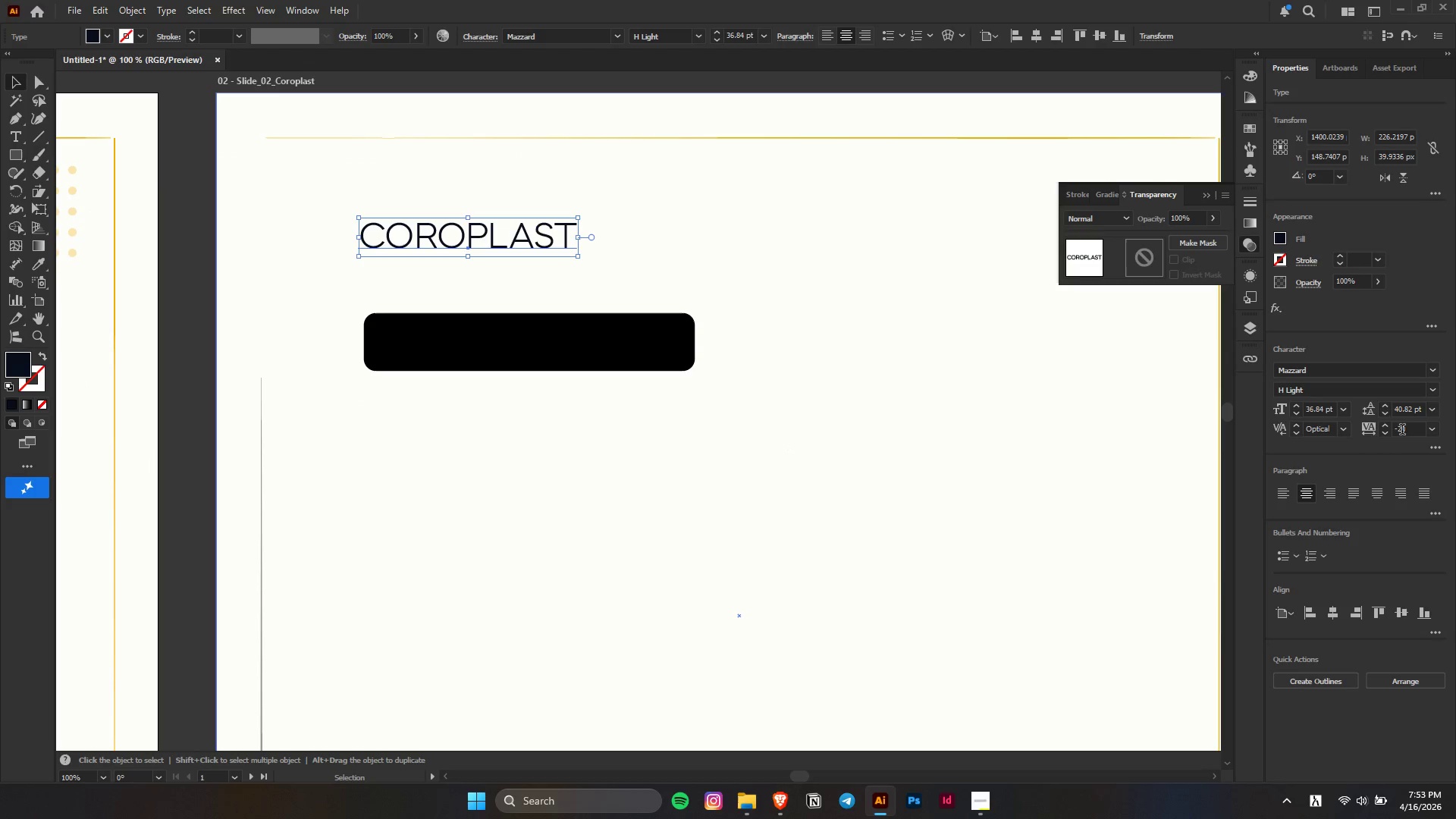 
hold_key(key=ShiftLeft, duration=1.5)
hold_key(key=ShiftLeft, duration=1.31)
scroll: coordinate [1409, 432], scroll_direction: up, amount: 16.0
 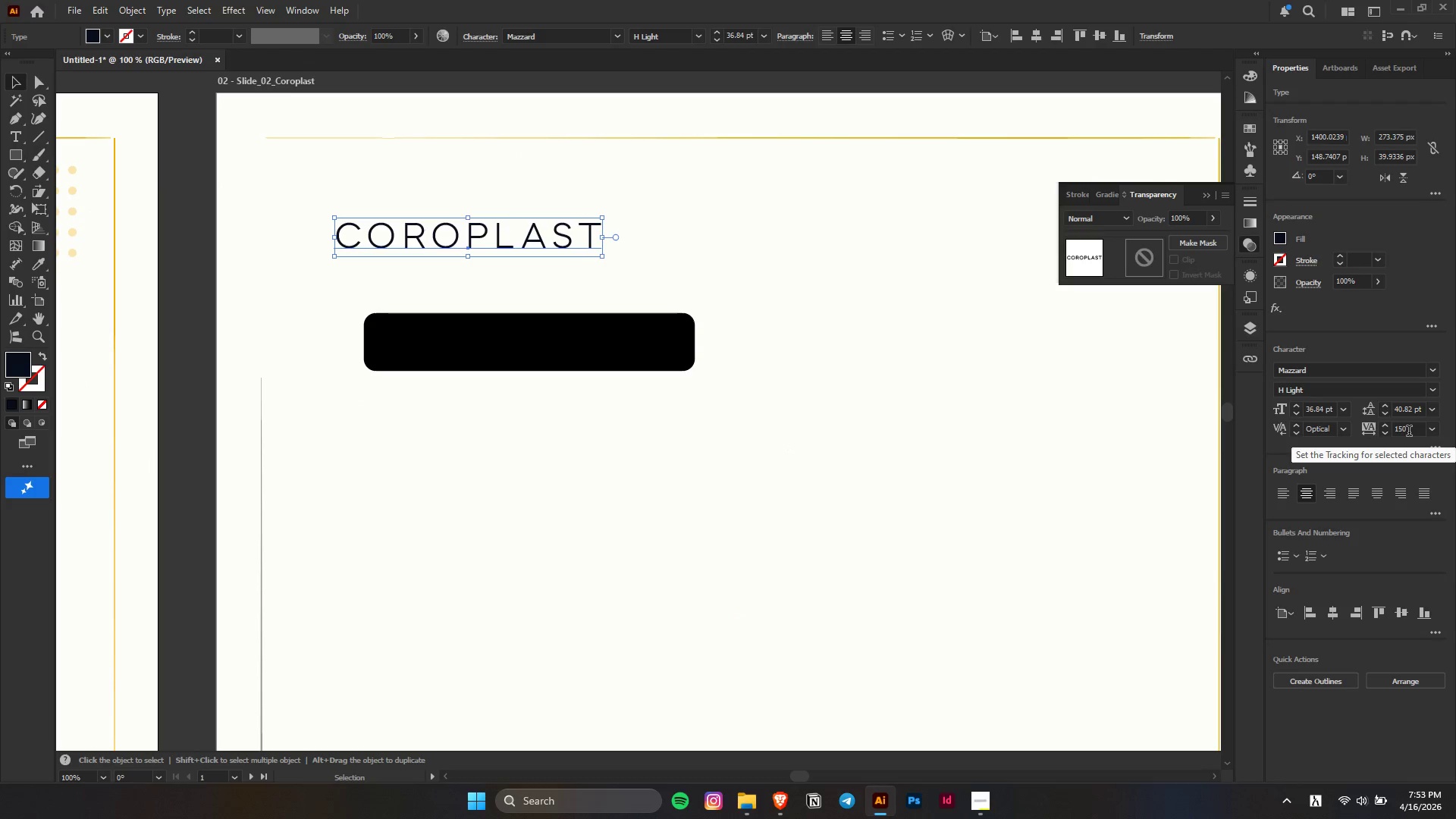 
left_click_drag(start_coordinate=[519, 238], to_coordinate=[590, 341])
 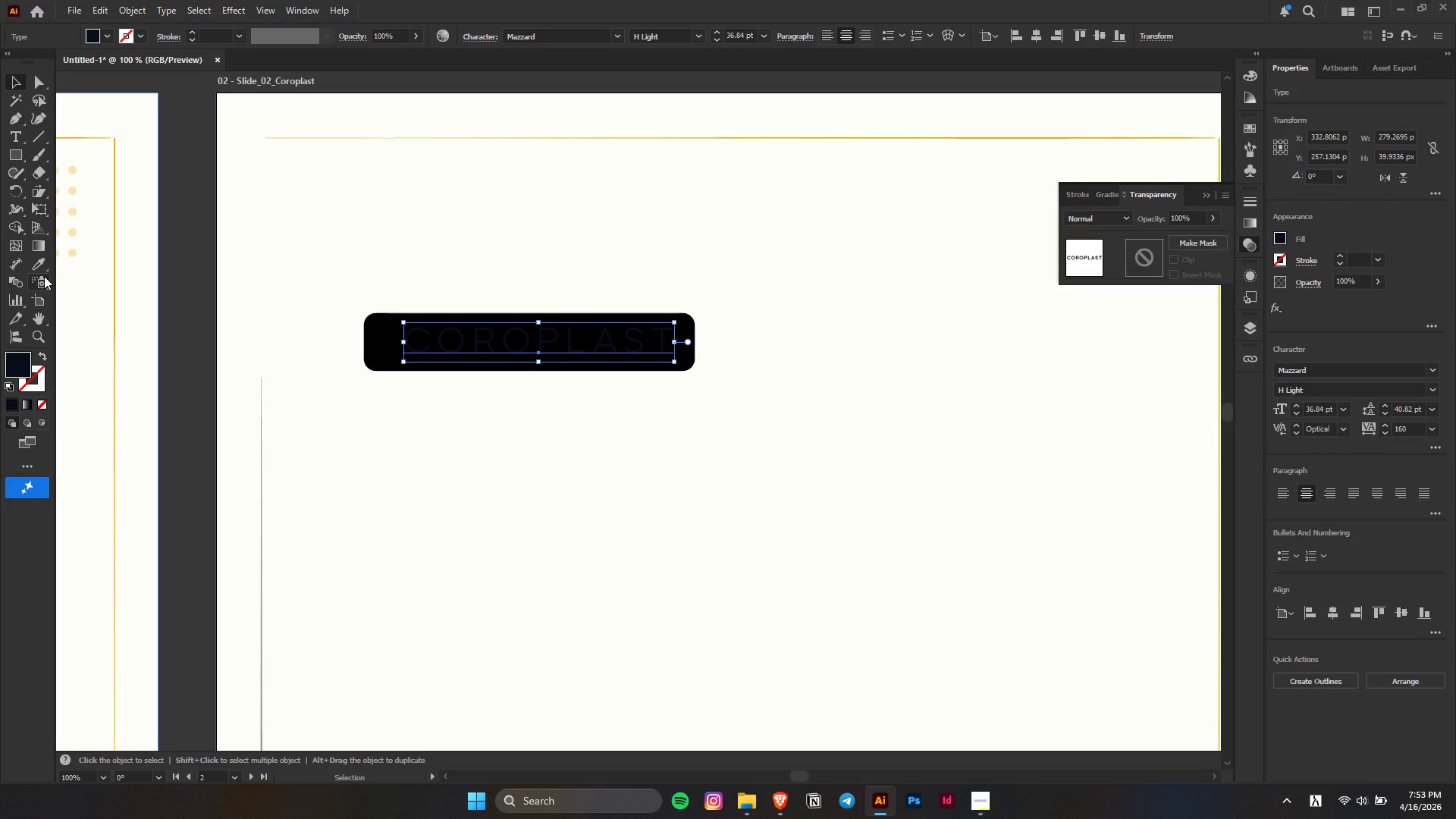 
left_click([44, 276])
 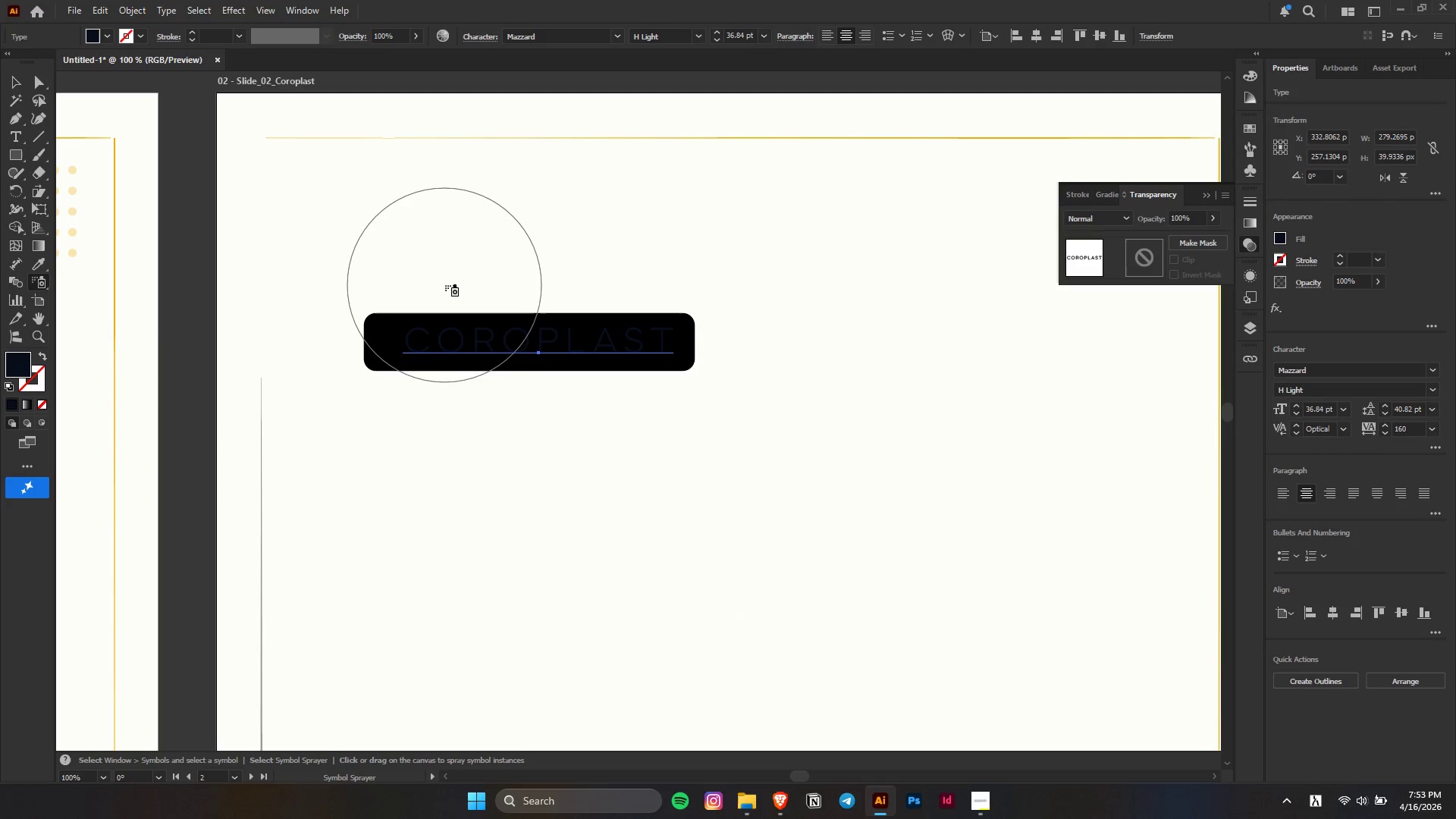 
double_click([445, 284])
 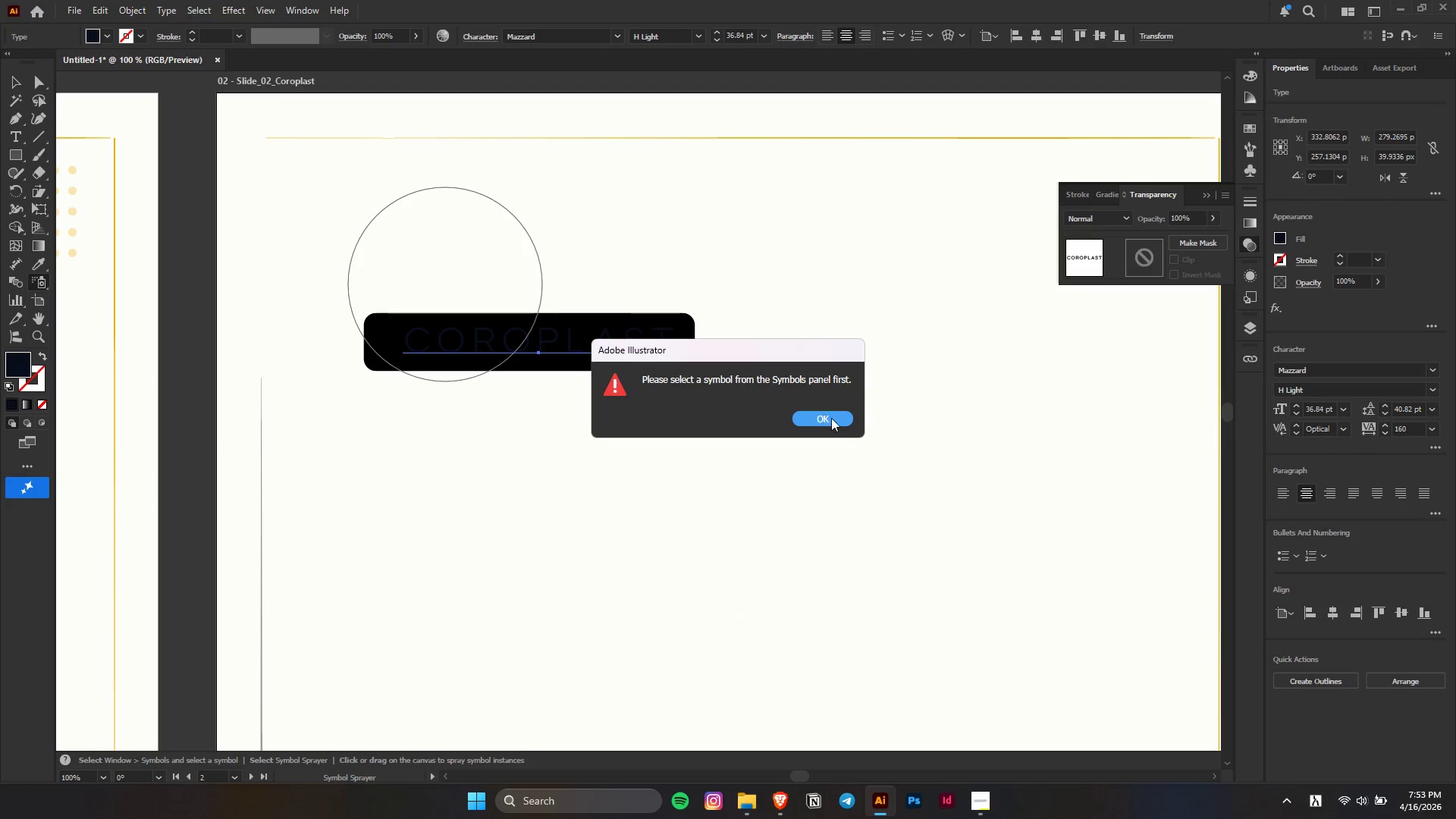 
left_click([833, 413])
 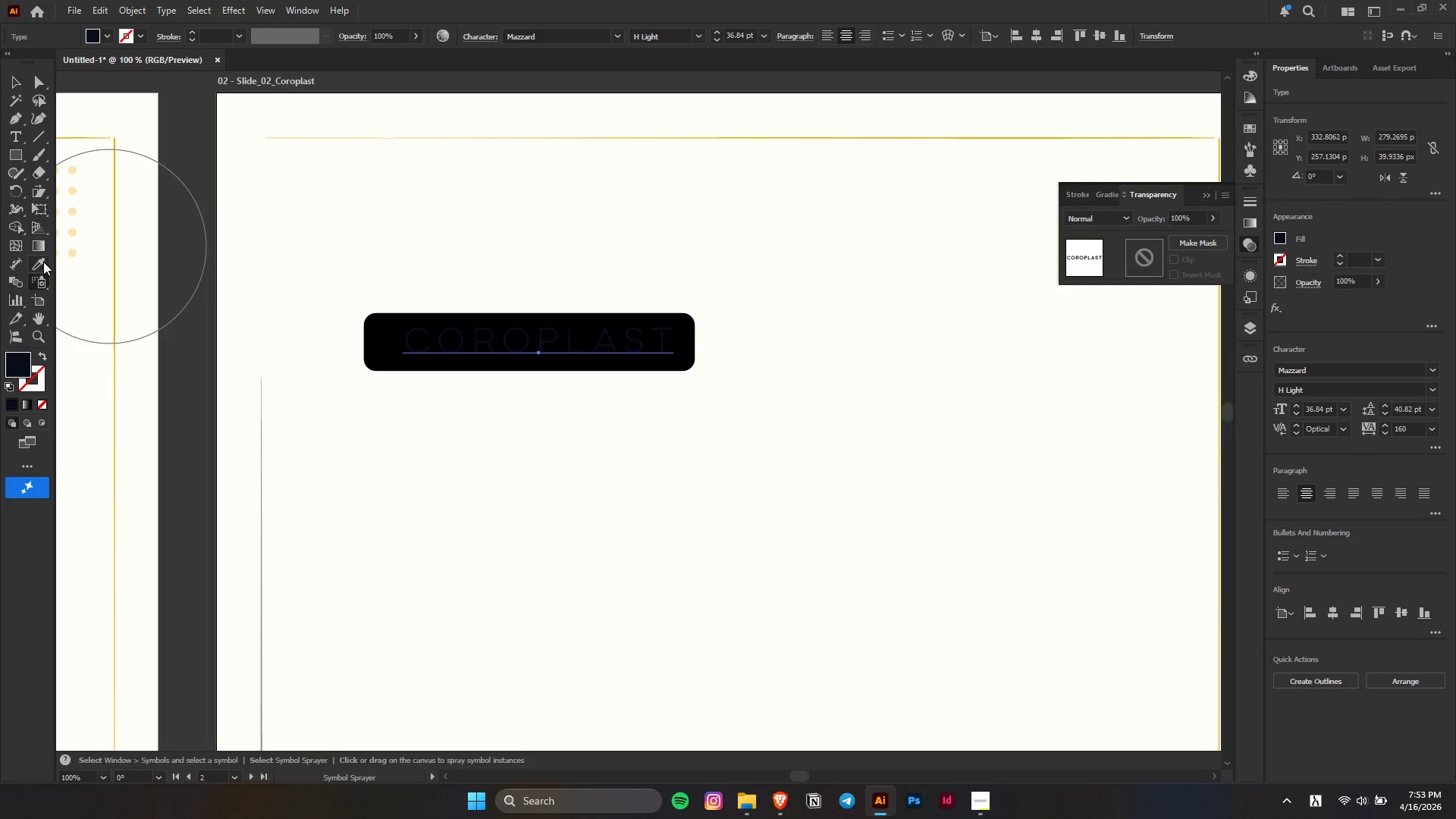 
left_click([43, 262])
 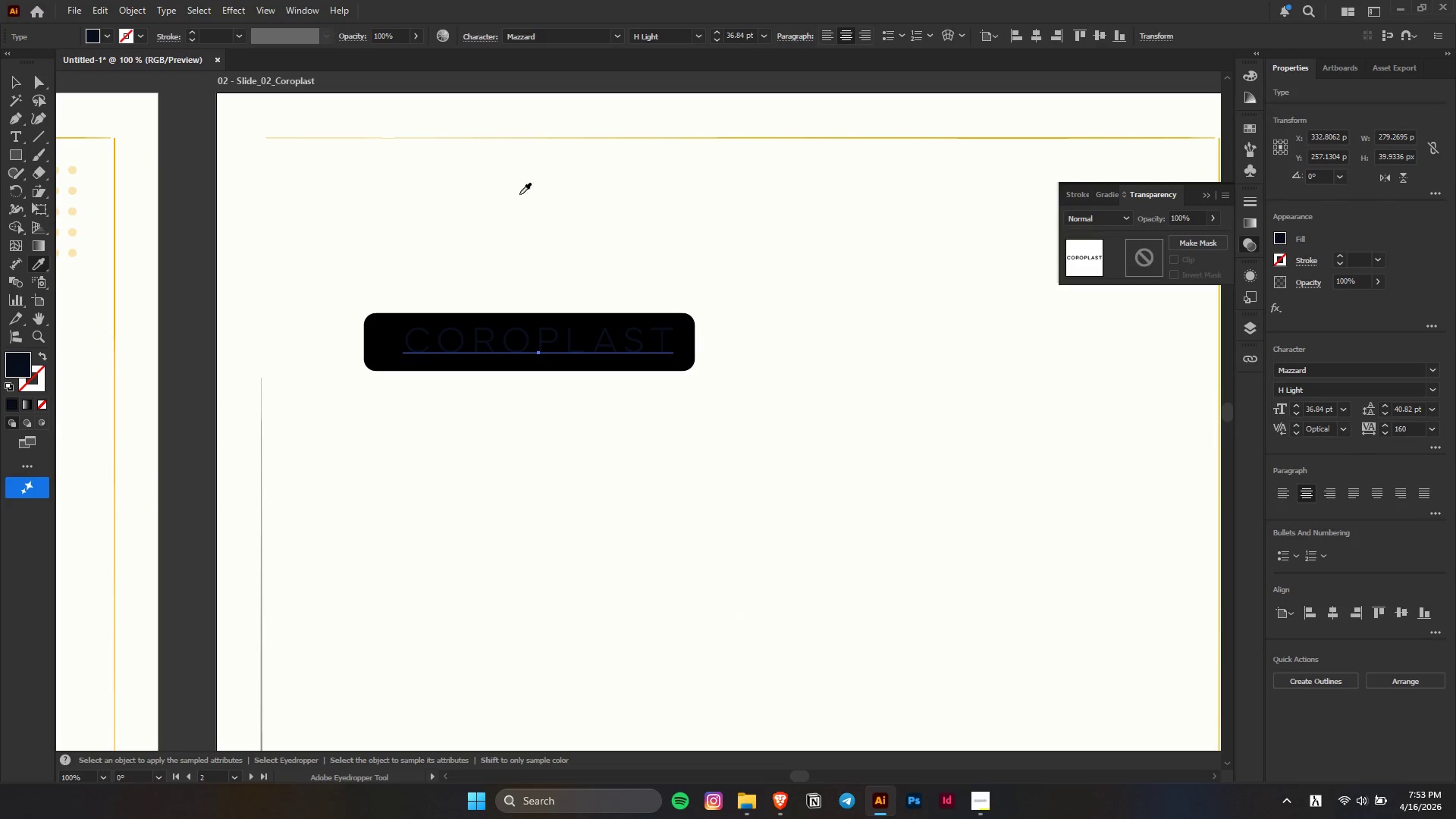 
left_click([519, 194])
 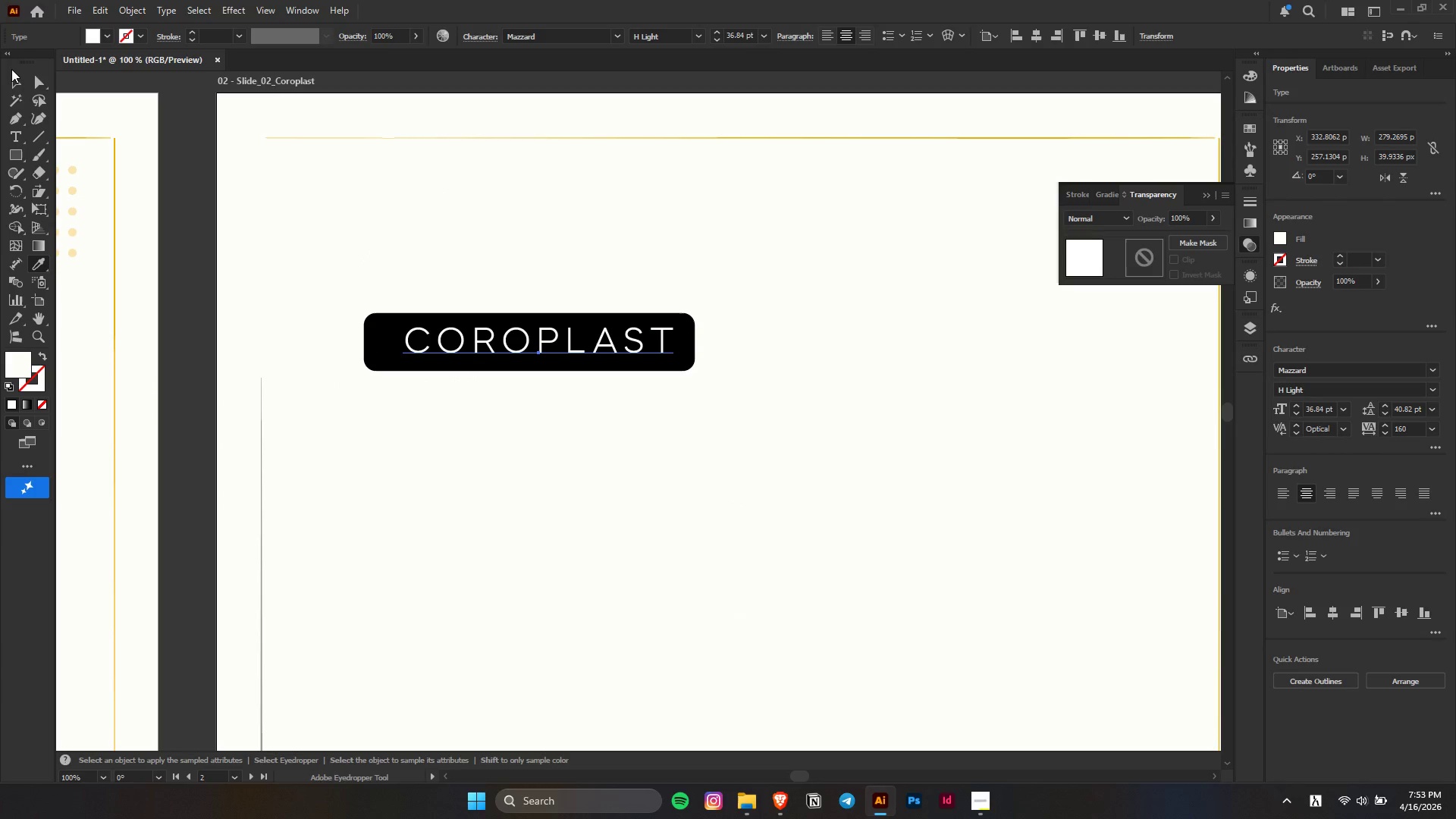 
double_click([16, 79])
 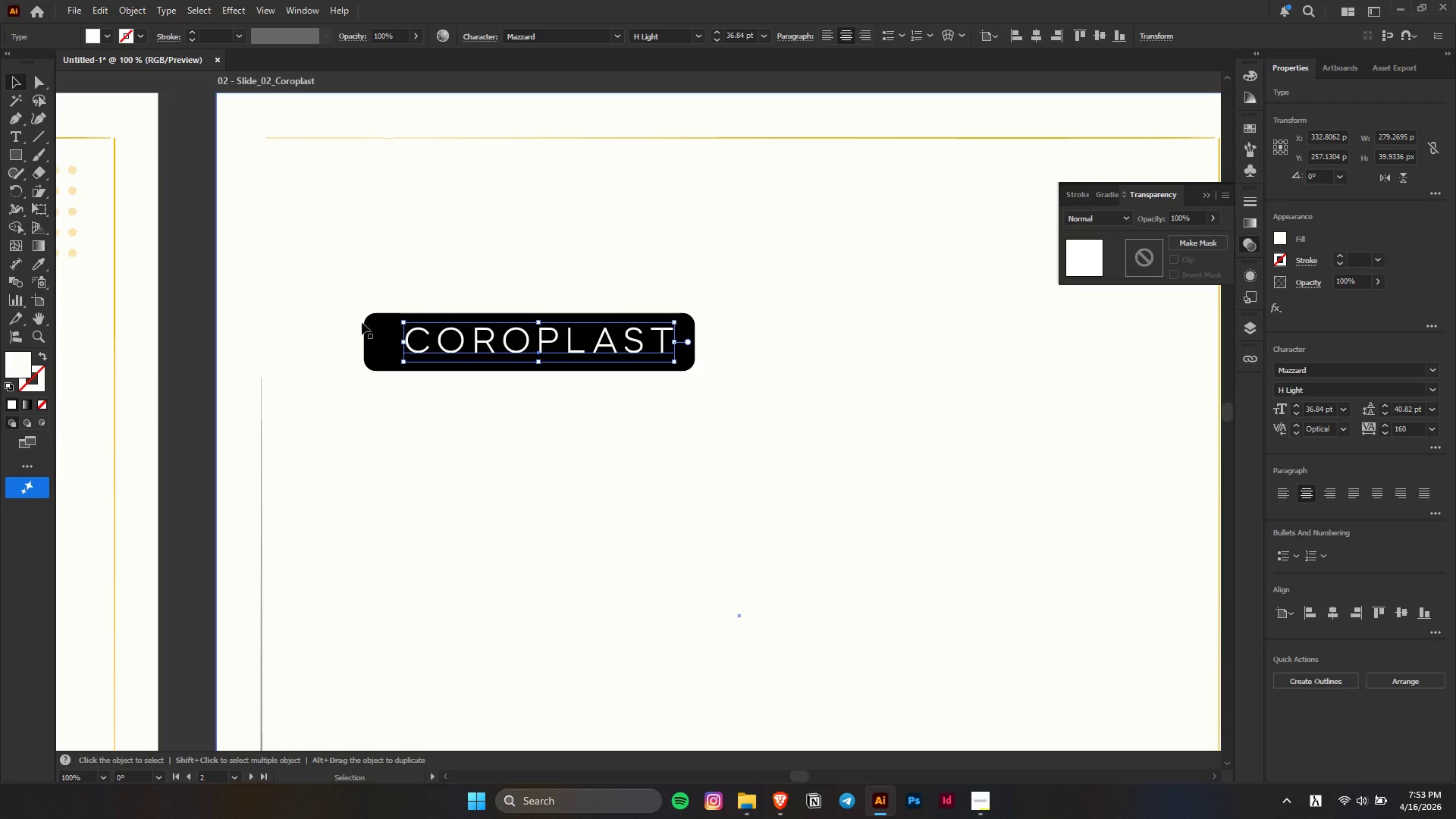 
hold_key(key=AltLeft, duration=0.41)
 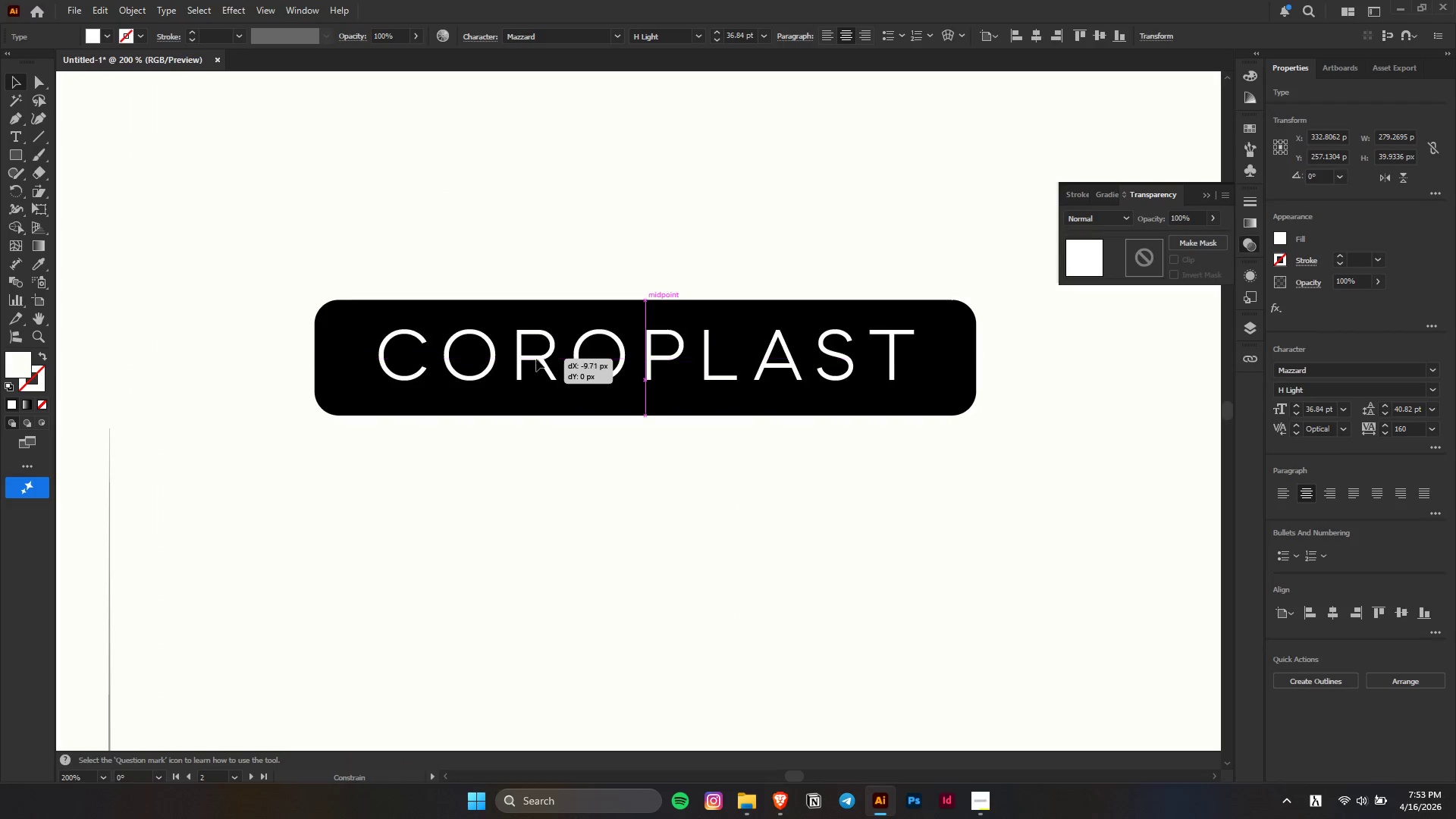 
left_click_drag(start_coordinate=[553, 357], to_coordinate=[534, 359])
 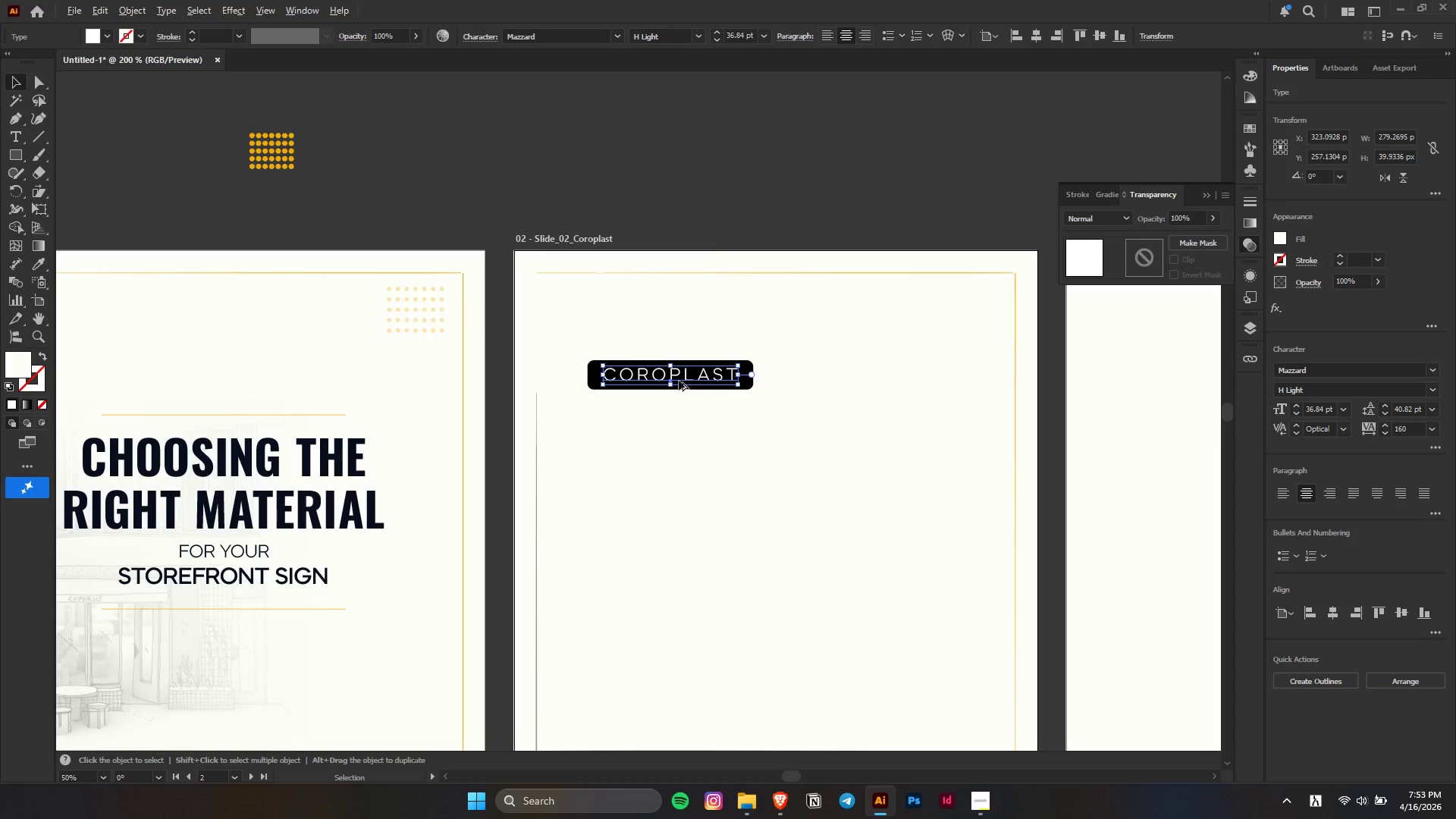 
scroll: coordinate [415, 327], scroll_direction: up, amount: 2.0
 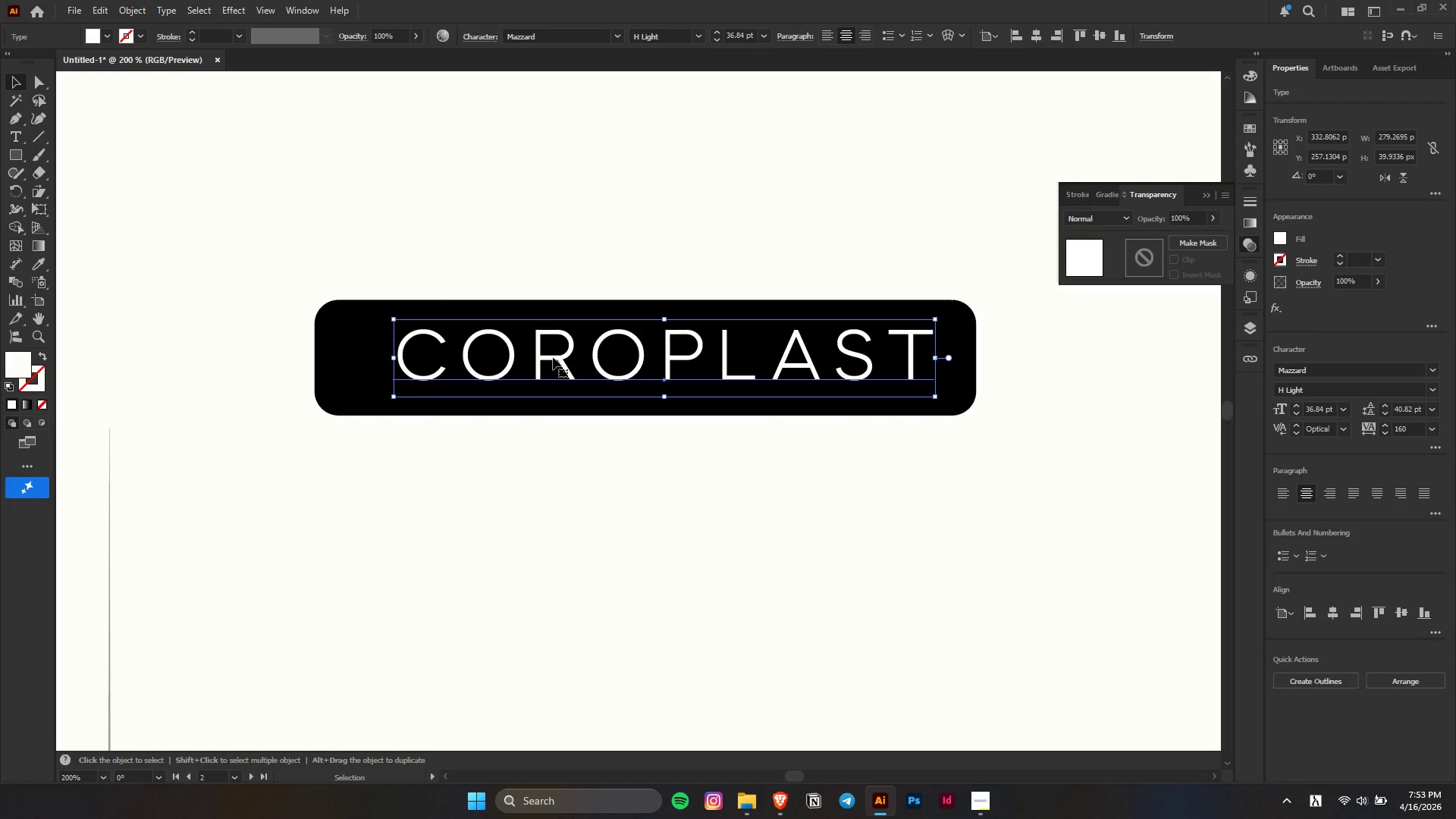 
hold_key(key=ShiftLeft, duration=1.31)
 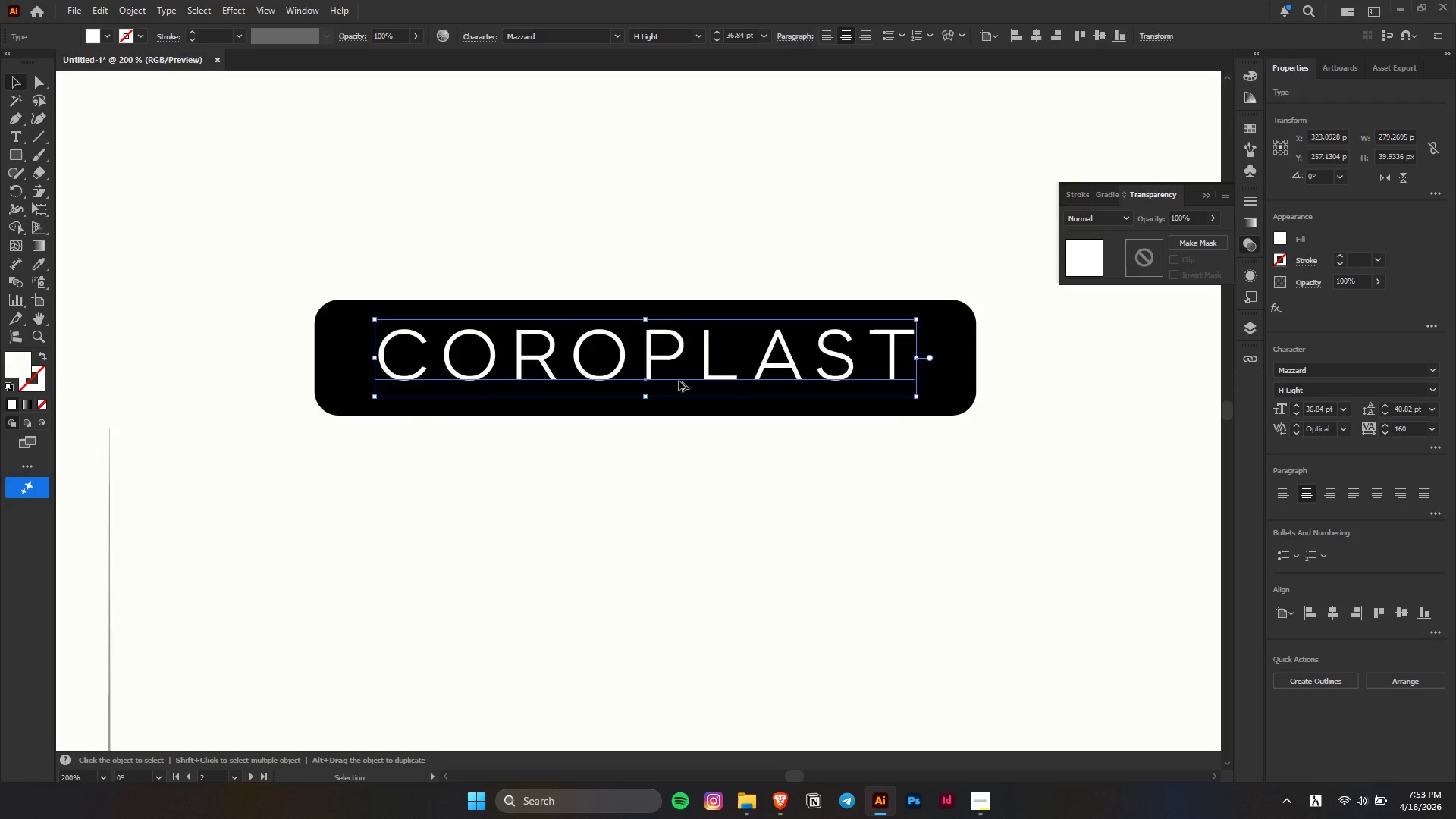 
hold_key(key=AltLeft, duration=0.31)
scroll: coordinate [679, 381], scroll_direction: down, amount: 4.0
 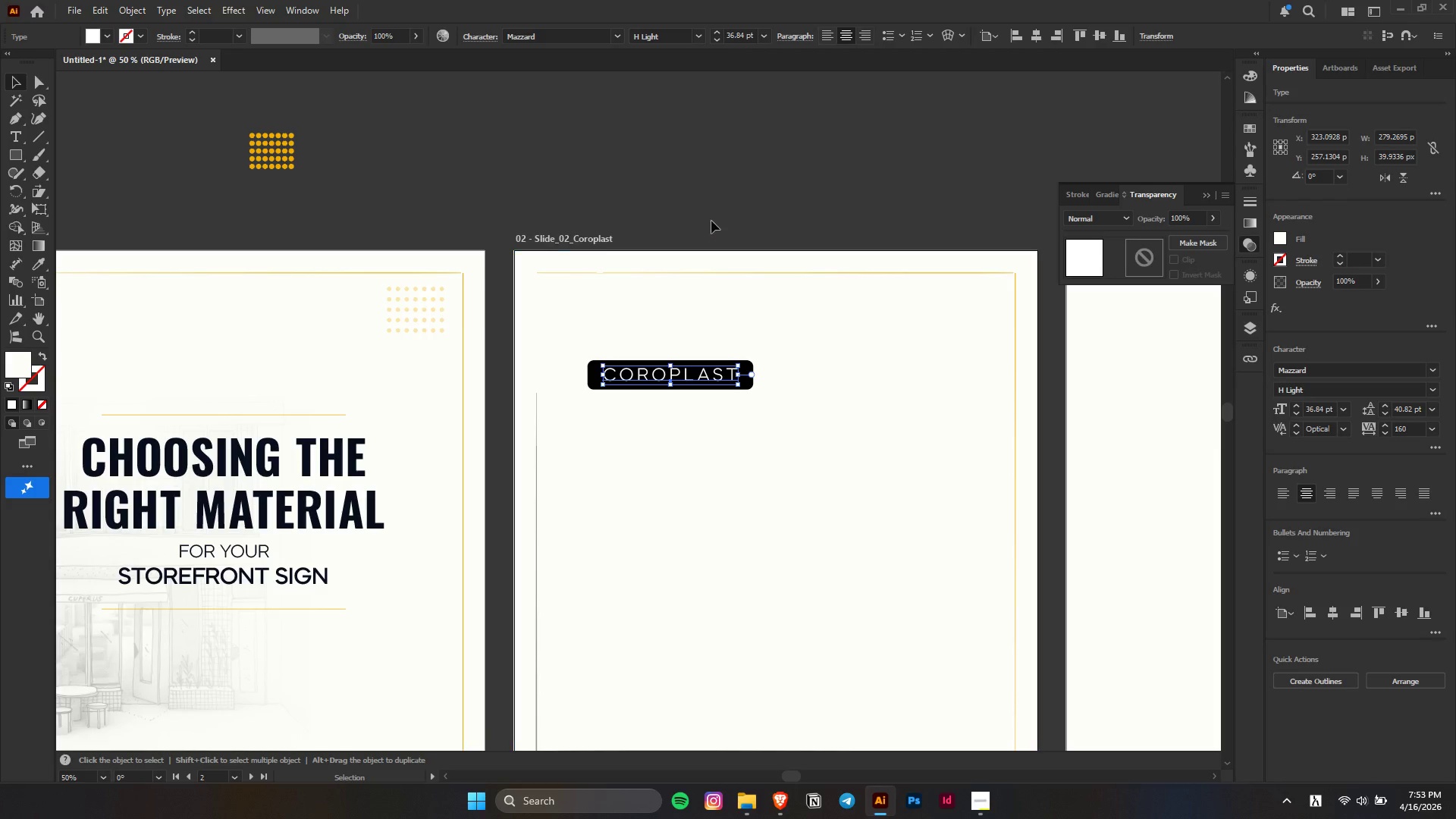 
left_click([711, 200])
 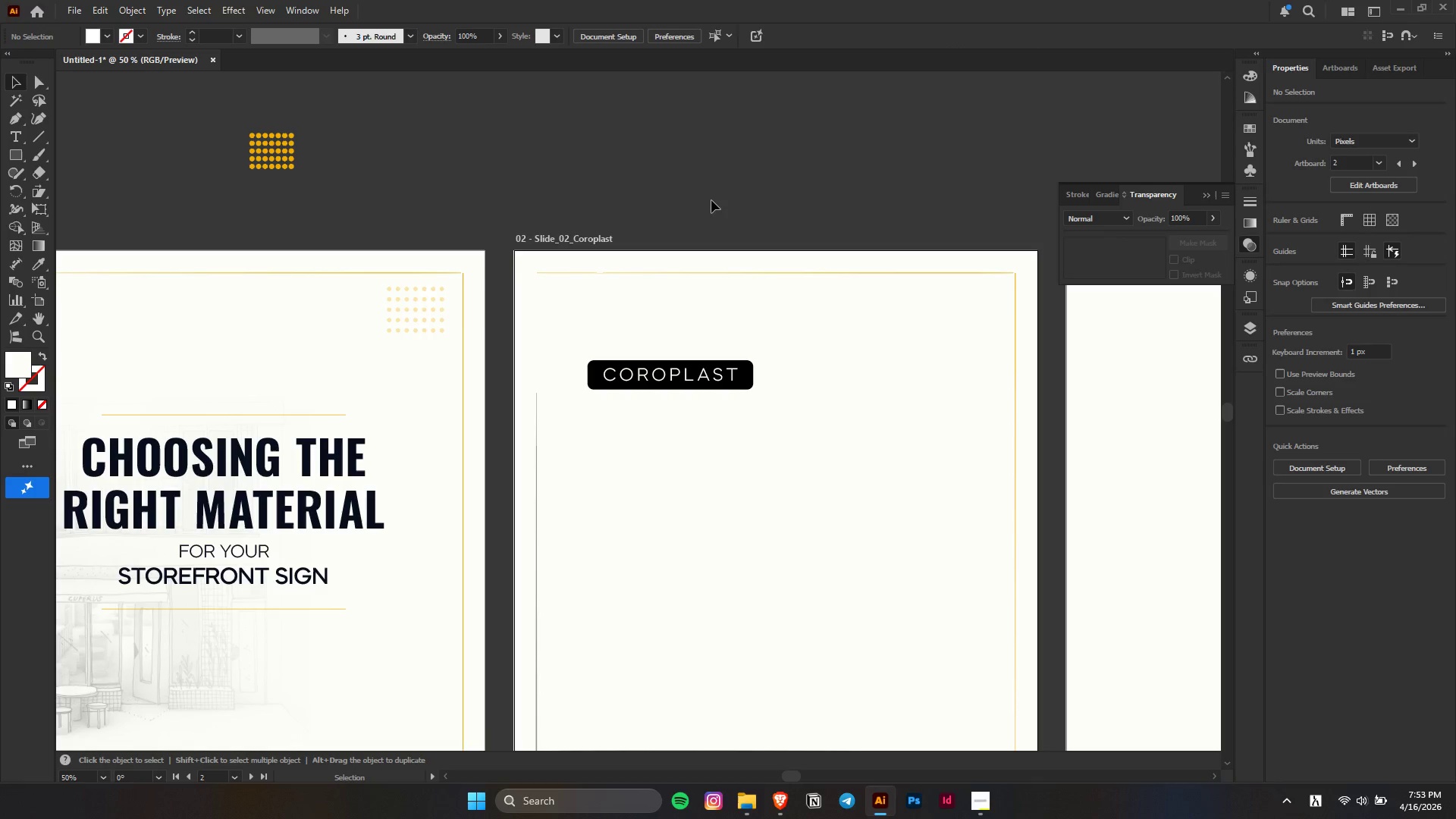 
hold_key(key=AltLeft, duration=0.58)
 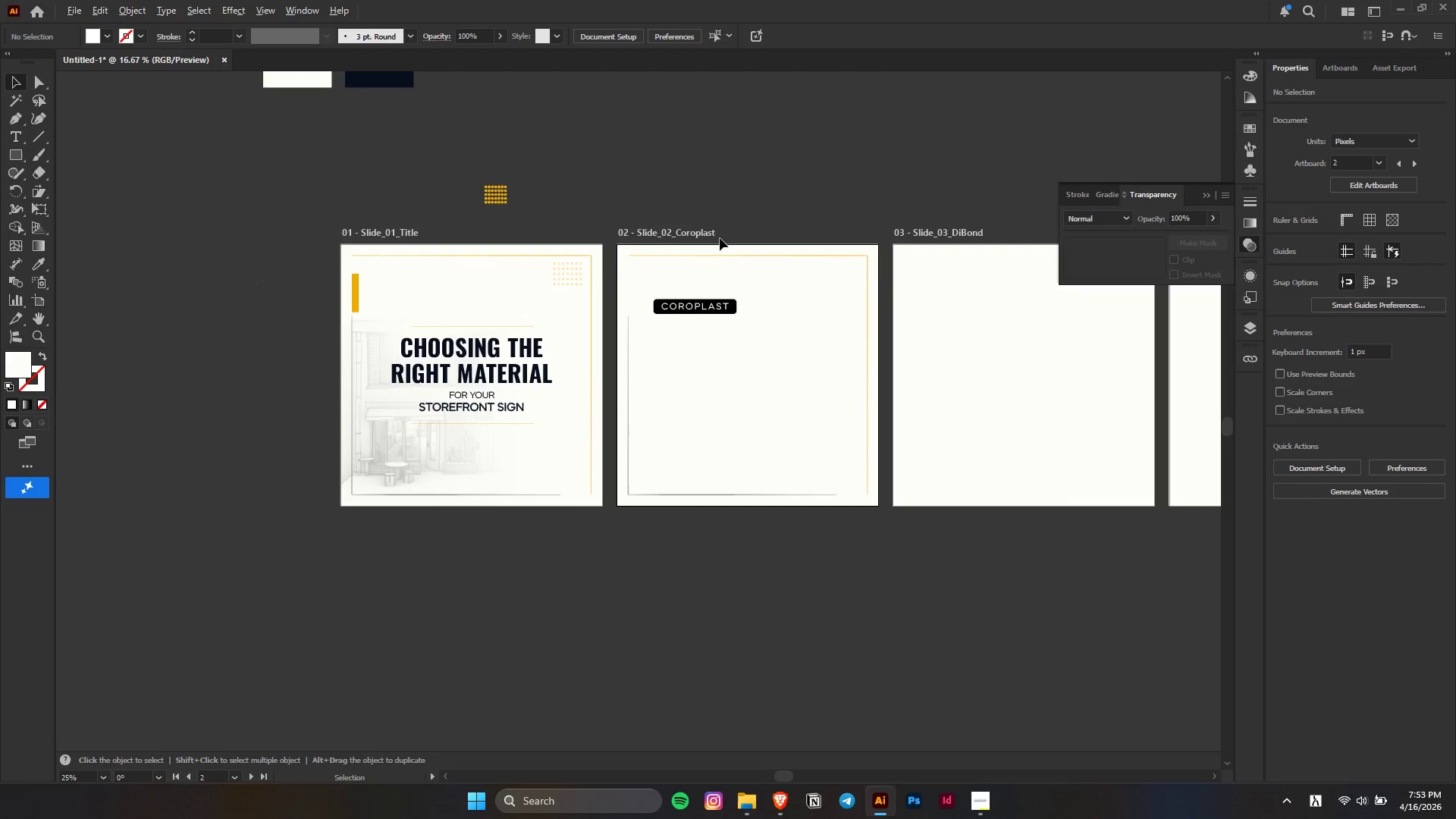 
hold_key(key=AltLeft, duration=0.31)
 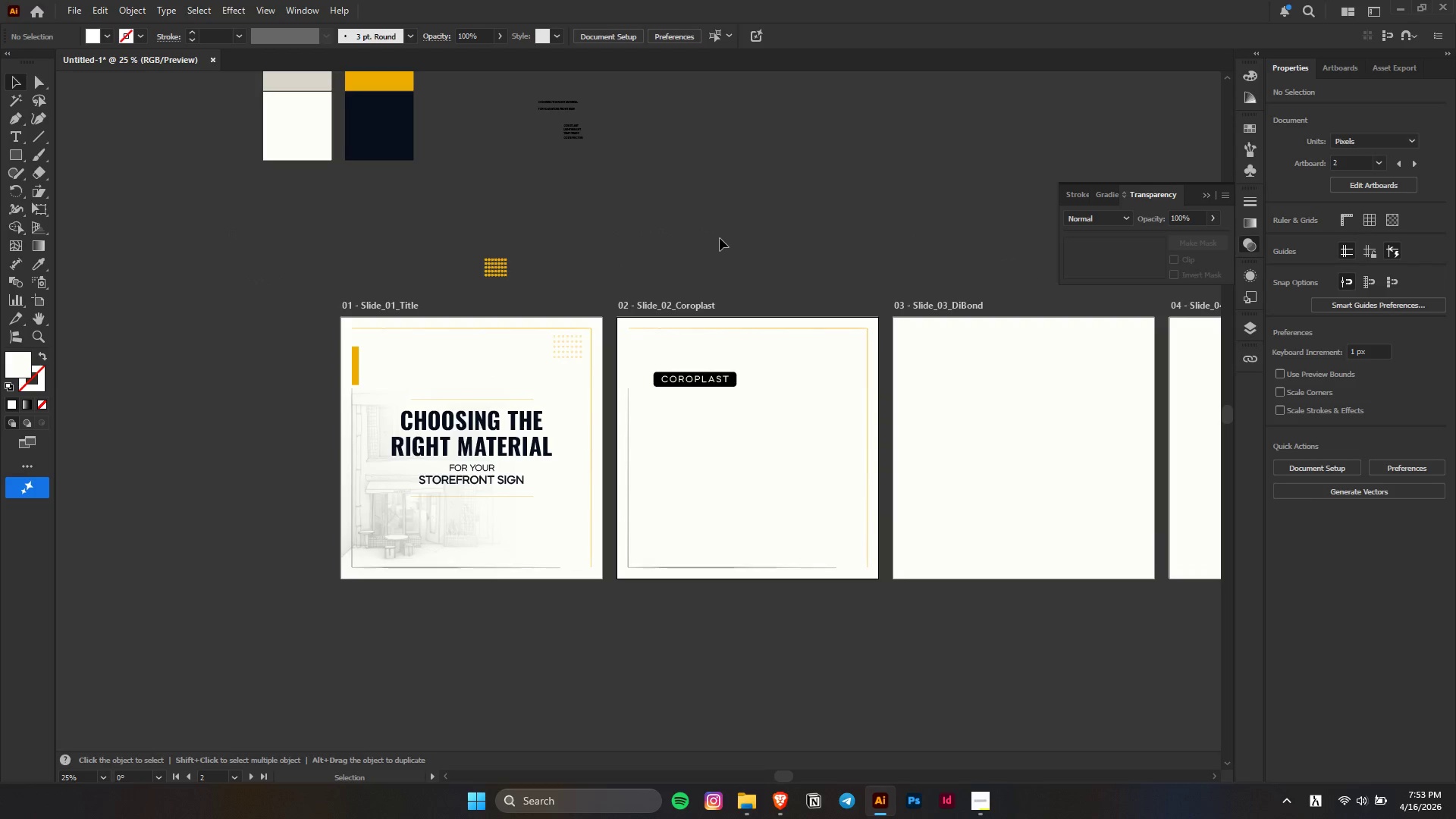 
scroll: coordinate [720, 238], scroll_direction: down, amount: 3.0
 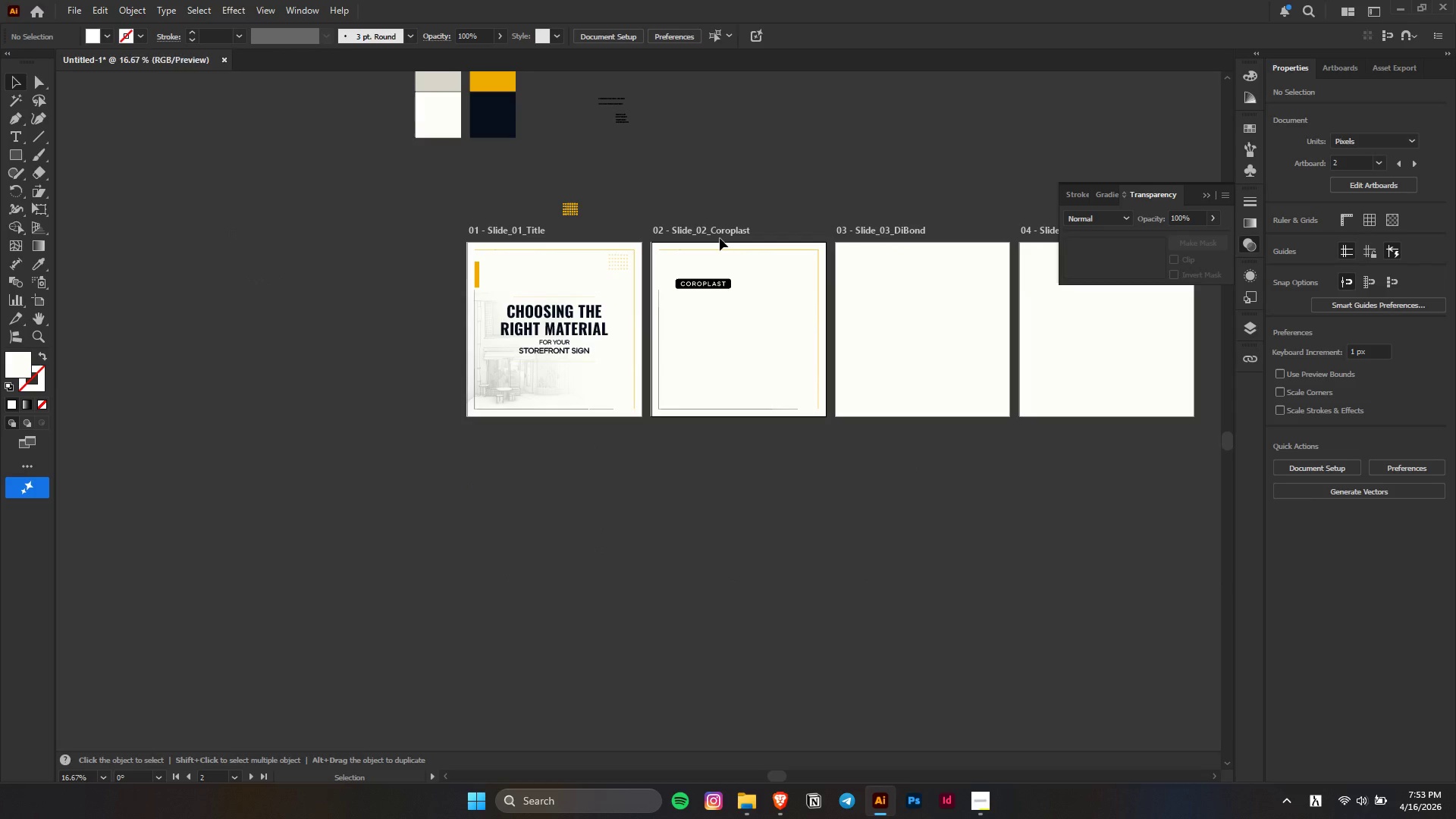 
scroll: coordinate [720, 238], scroll_direction: up, amount: 6.0
 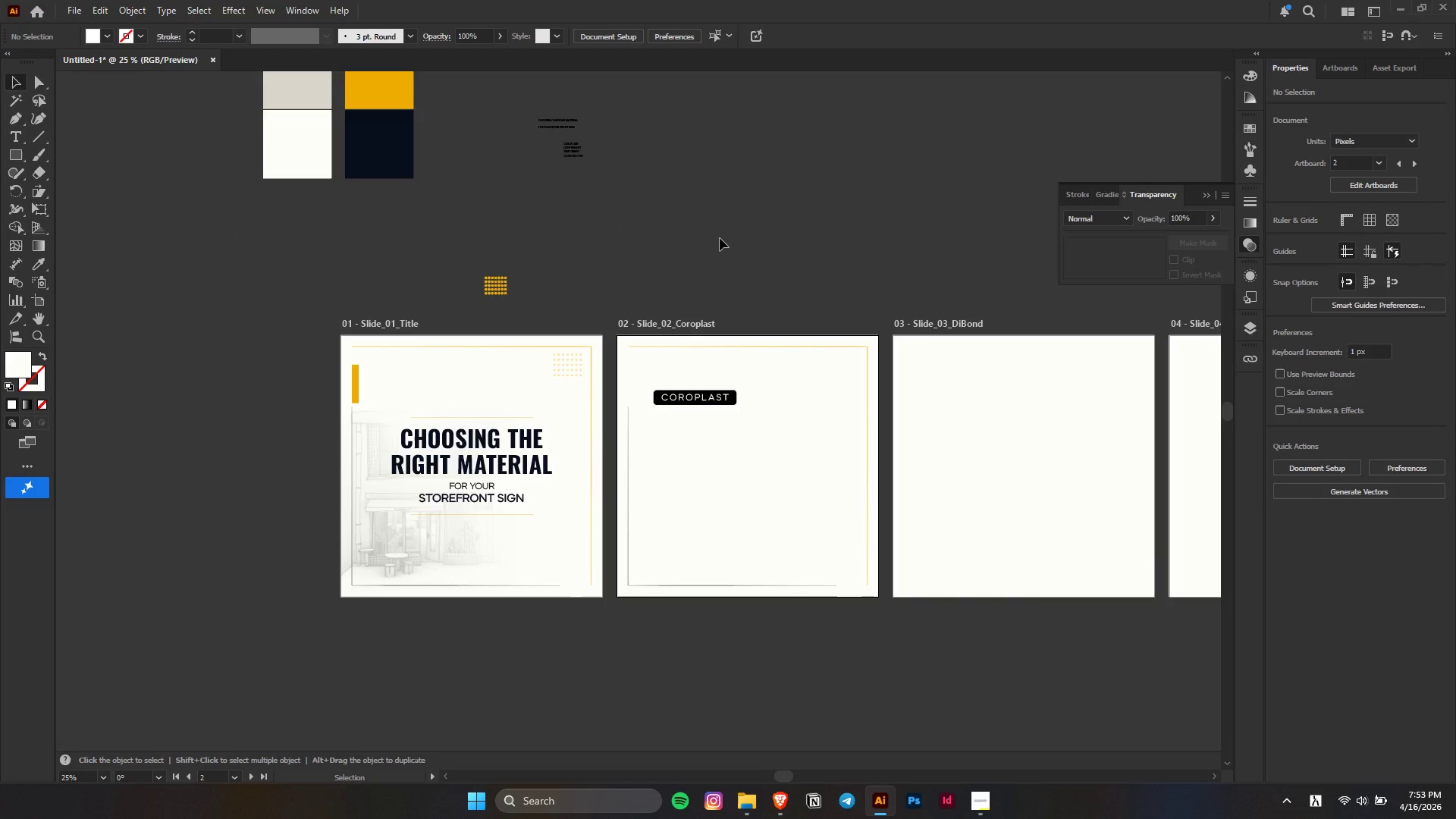 
scroll: coordinate [720, 237], scroll_direction: down, amount: 1.0
 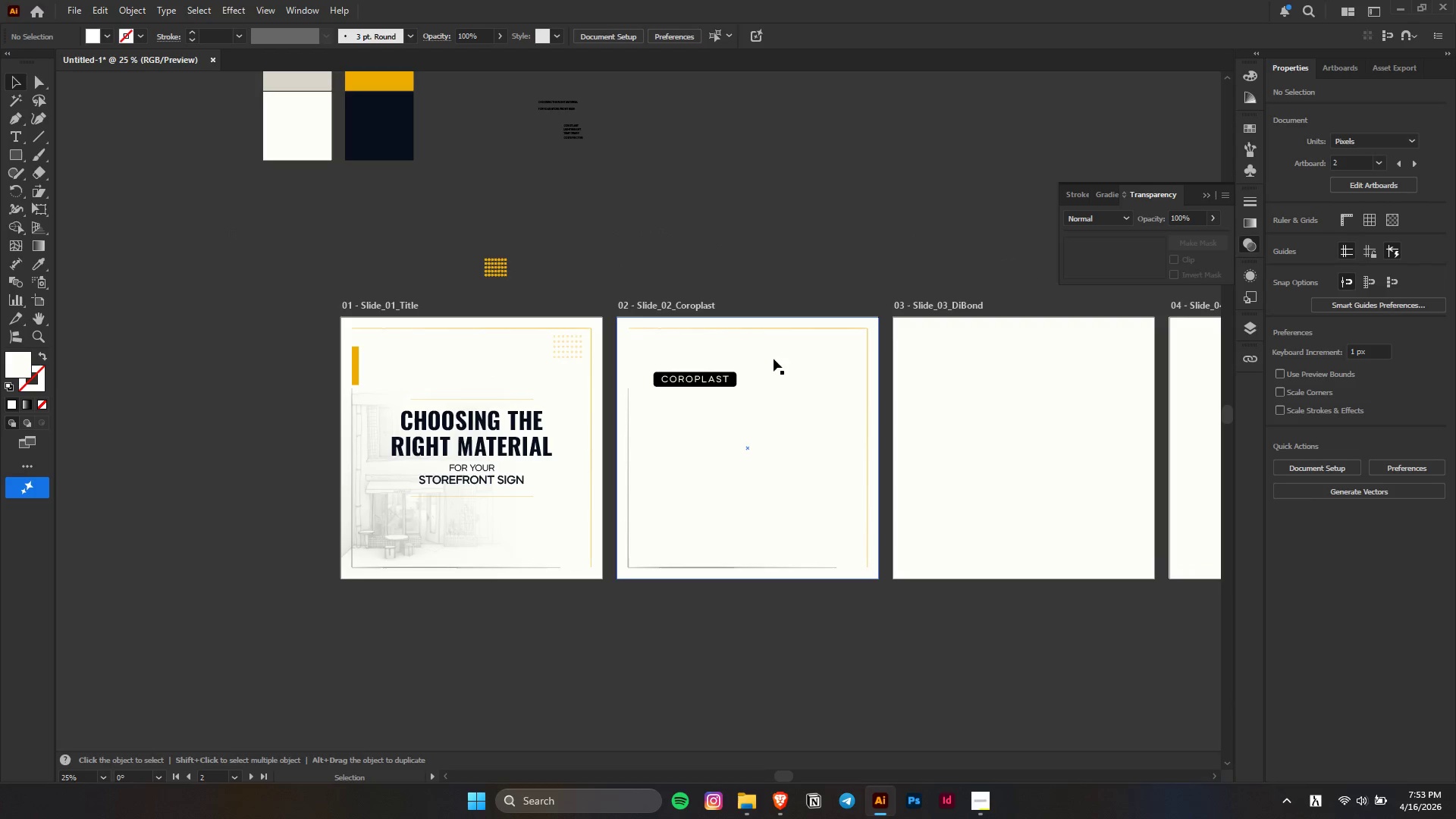 
hold_key(key=AltLeft, duration=0.33)
scroll: coordinate [743, 384], scroll_direction: up, amount: 1.0
 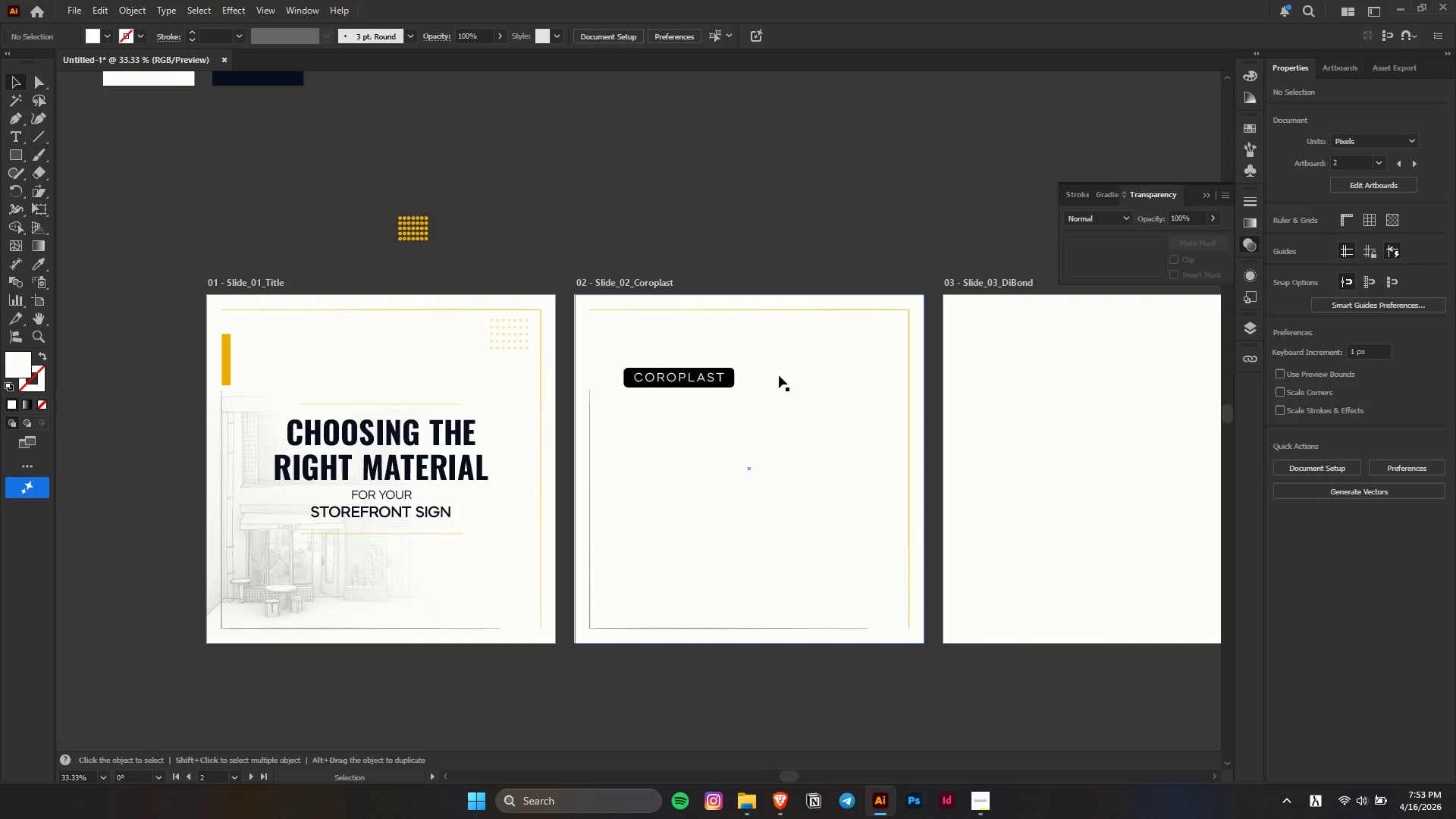 
hold_key(key=AltLeft, duration=0.47)
scroll: coordinate [886, 362], scroll_direction: up, amount: 2.0
 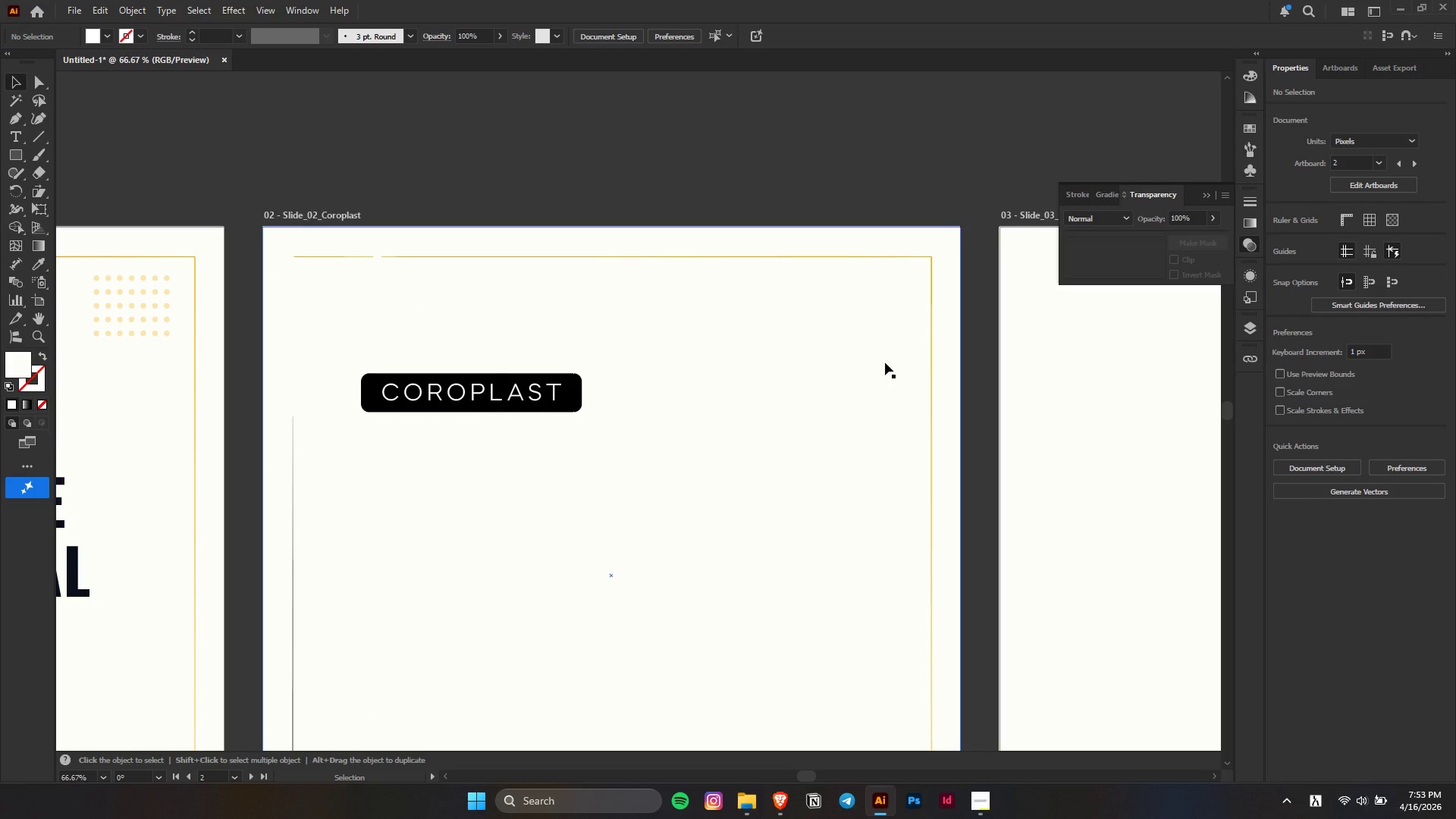 
scroll: coordinate [883, 362], scroll_direction: down, amount: 9.0
 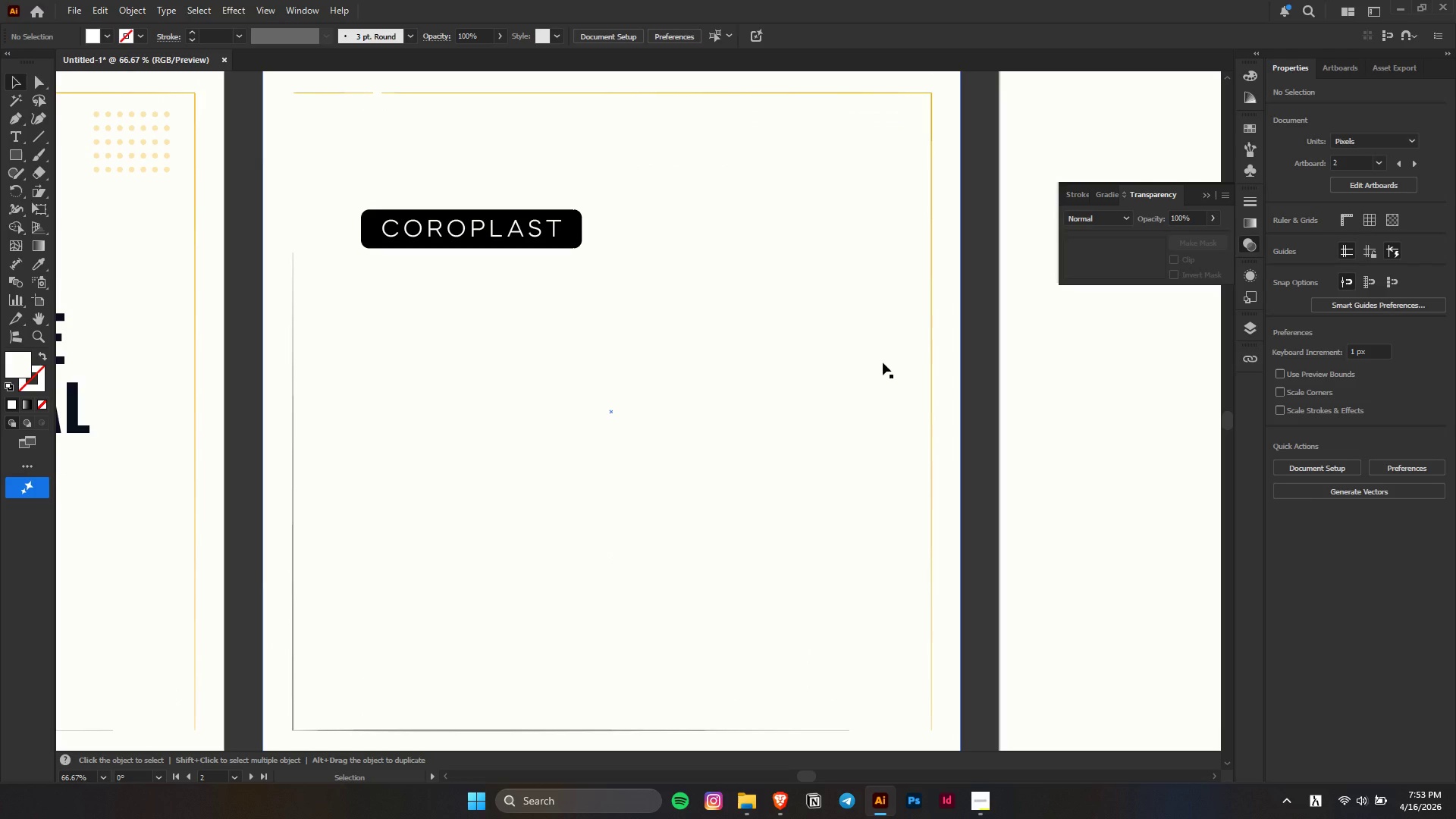 
key(Alt+AltLeft)
 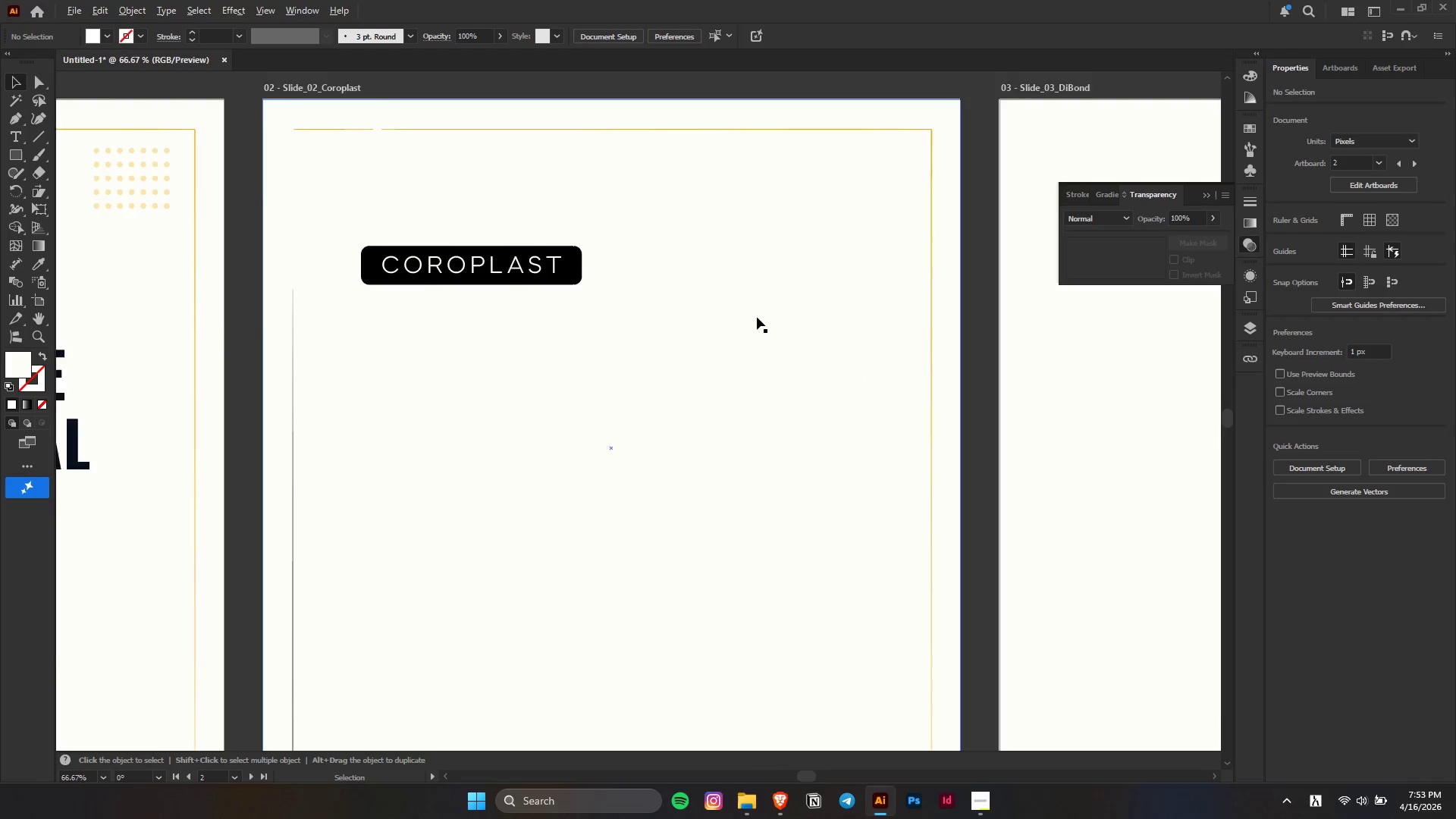 
scroll: coordinate [874, 361], scroll_direction: up, amount: 2.0
 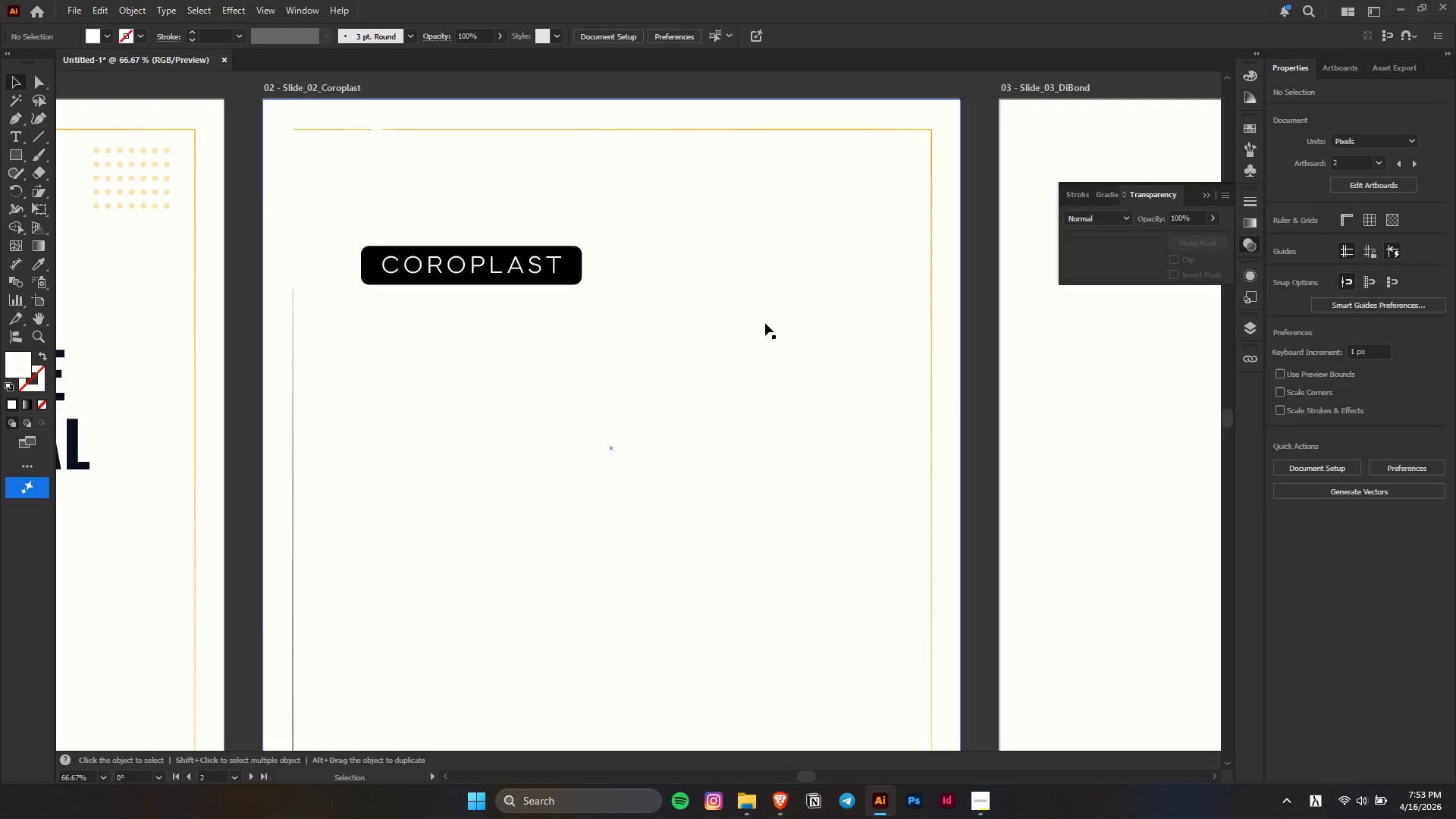 
scroll: coordinate [757, 317], scroll_direction: down, amount: 1.0
 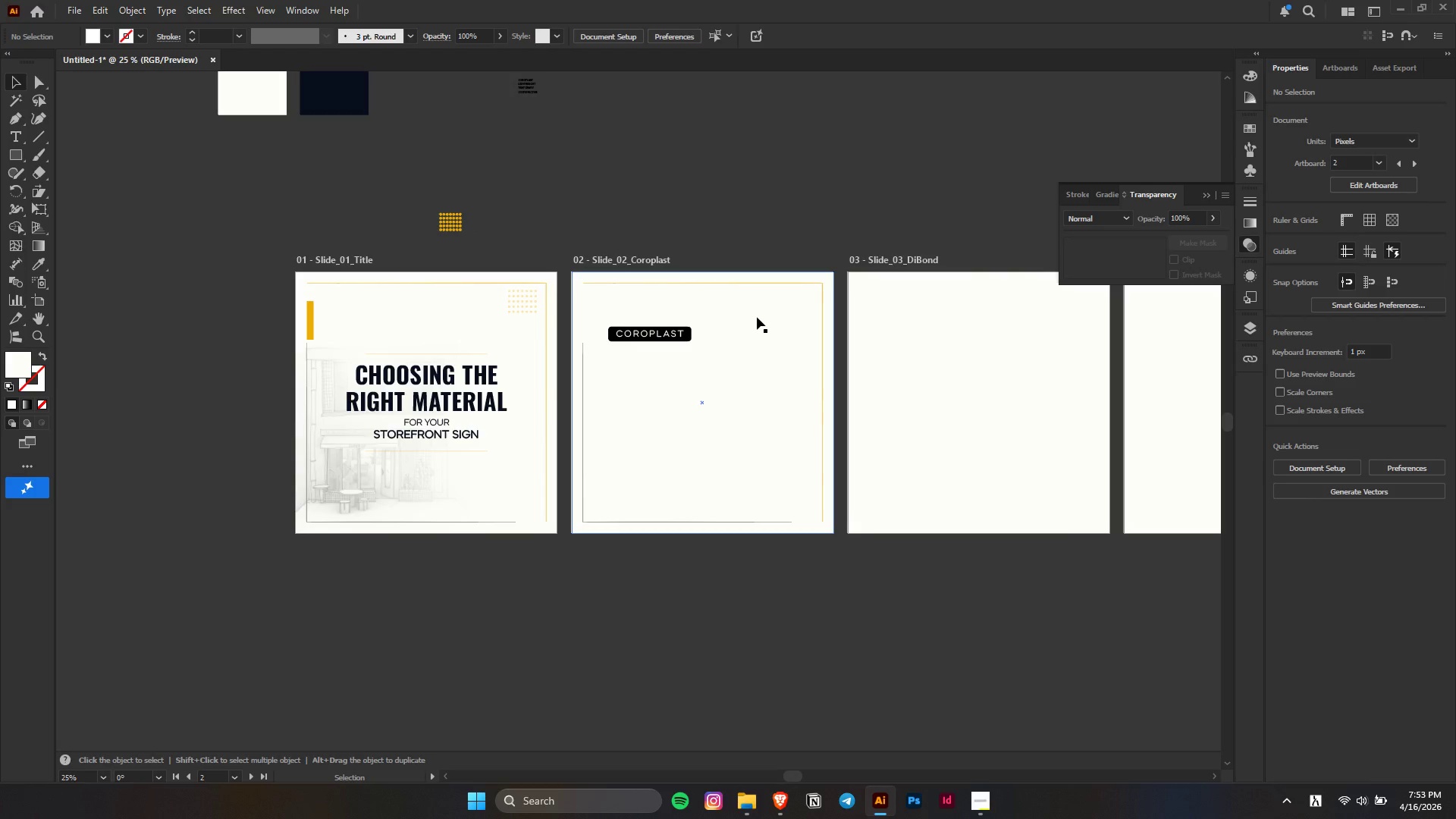 
hold_key(key=AltLeft, duration=1.44)
scroll: coordinate [352, 288], scroll_direction: up, amount: 4.0
 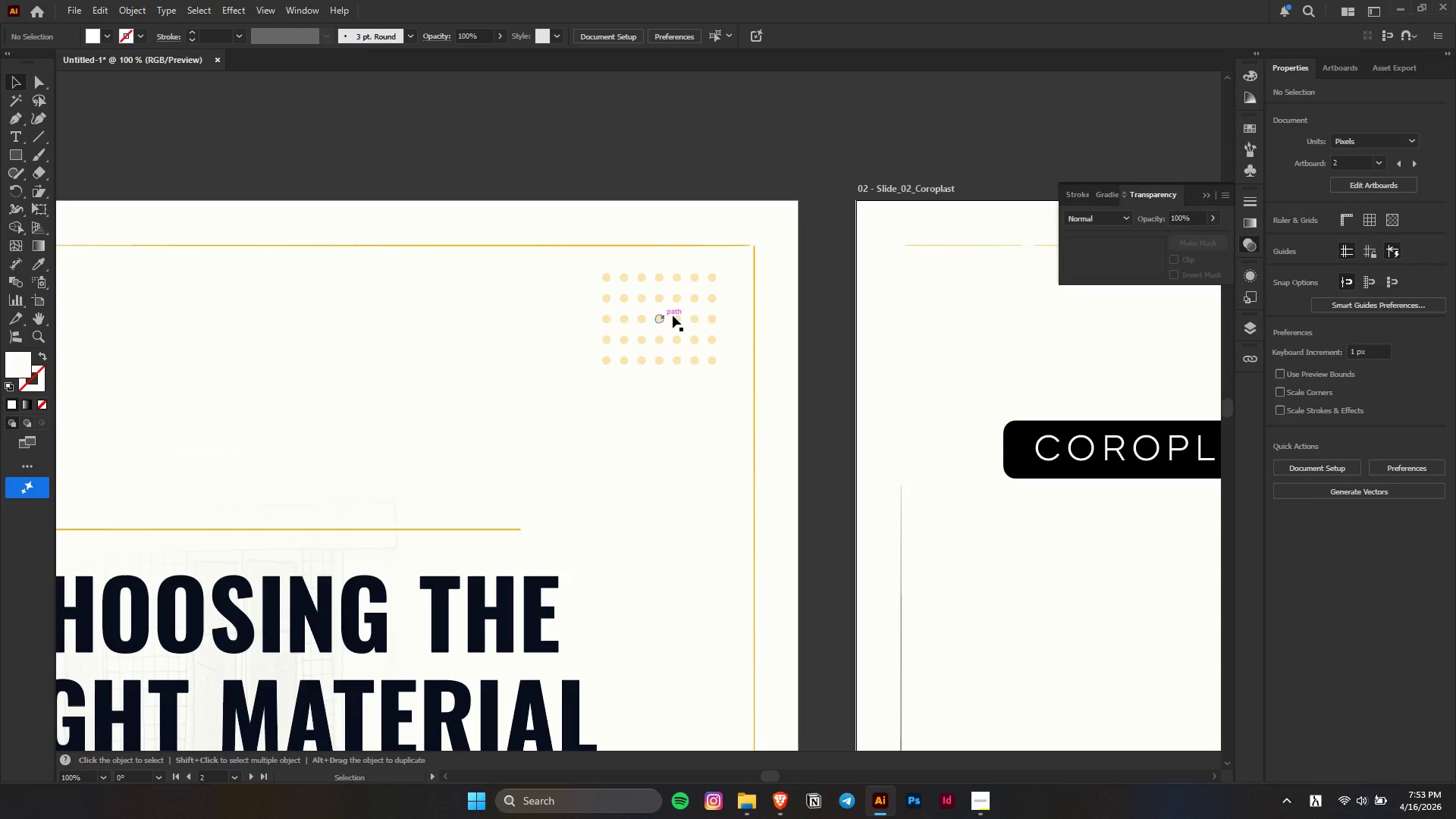 
left_click([674, 315])
 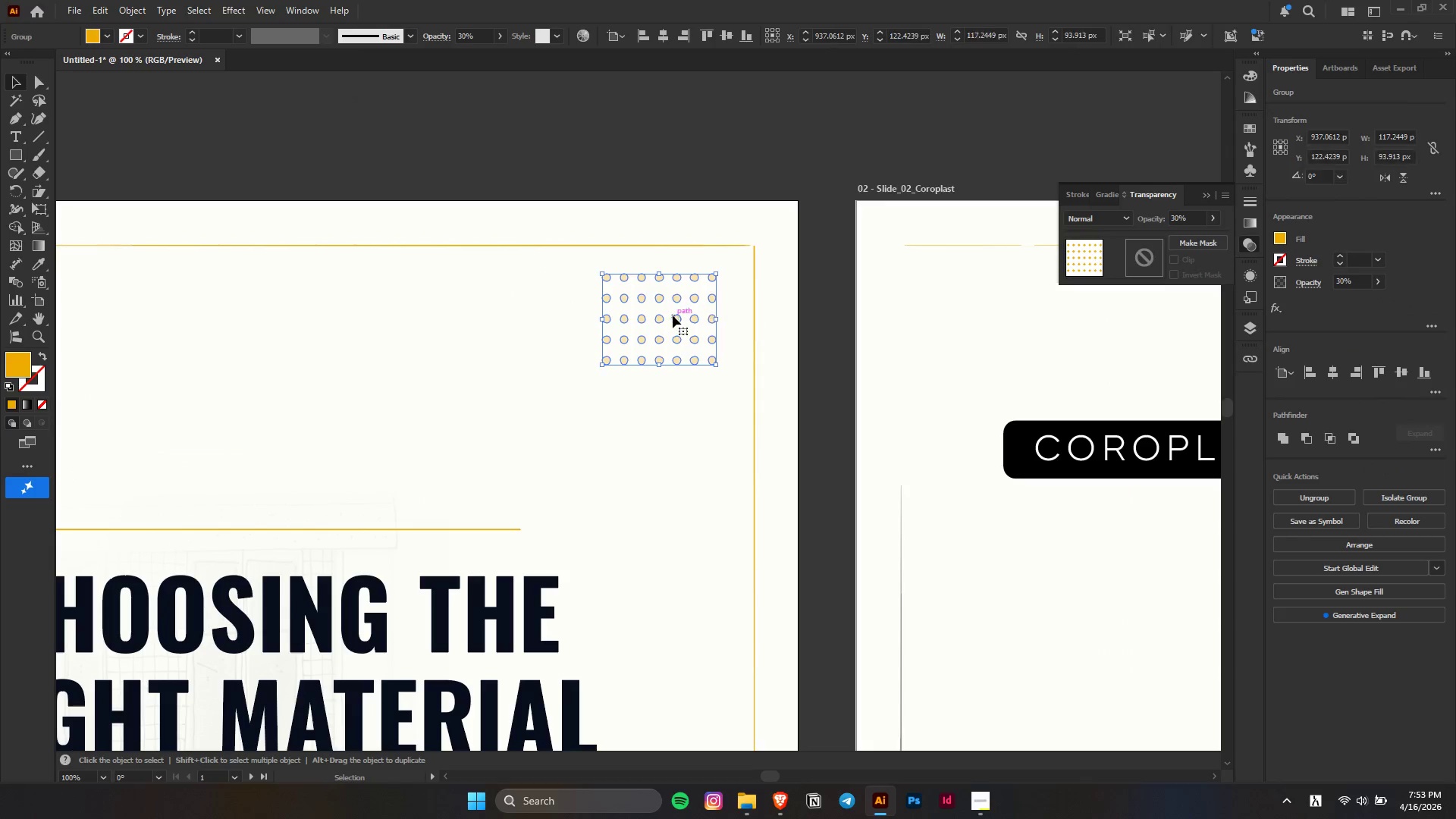 
left_click_drag(start_coordinate=[673, 315], to_coordinate=[686, 318])
 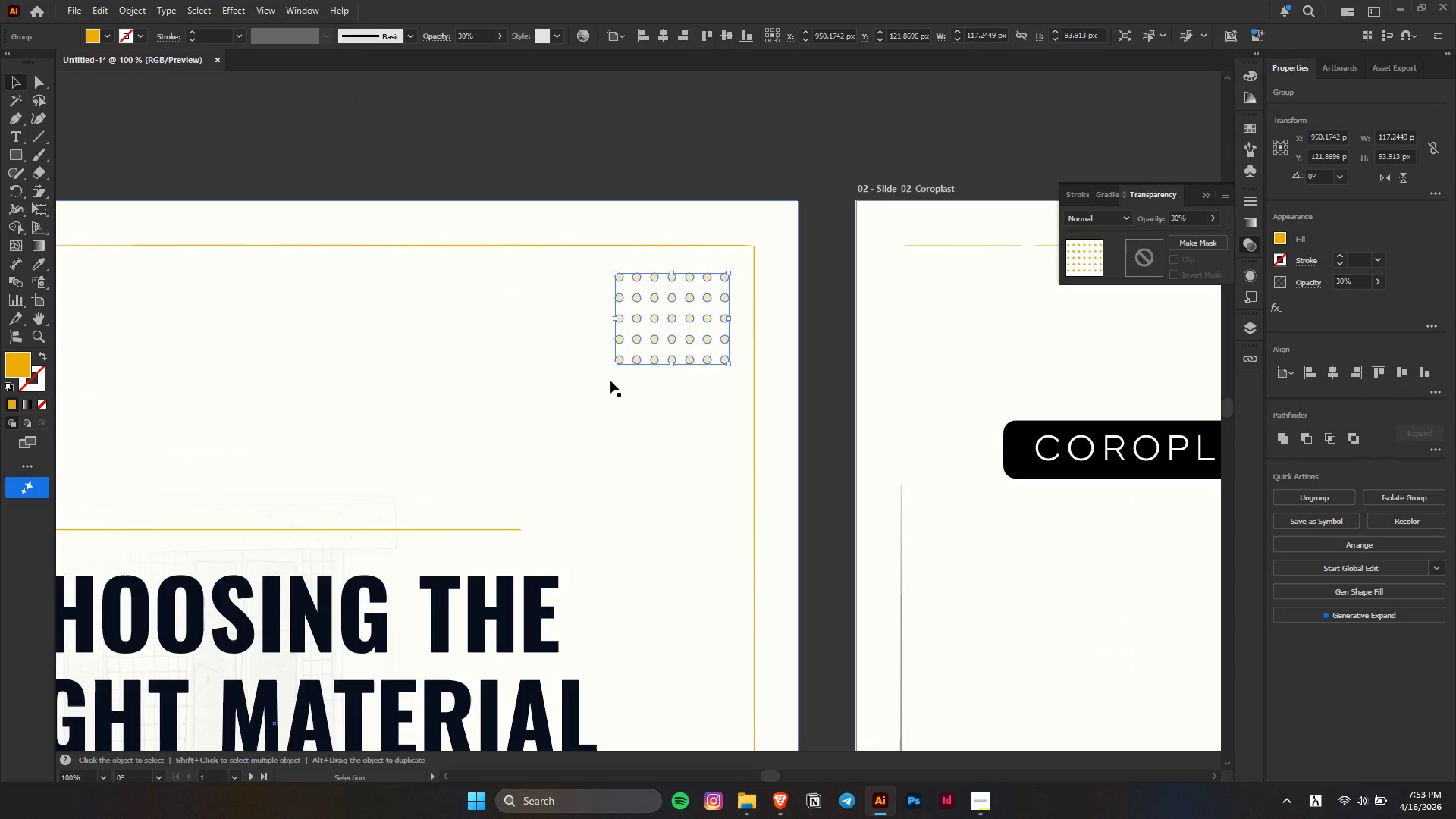 
hold_key(key=ShiftLeft, duration=1.5)
left_click_drag(start_coordinate=[617, 367], to_coordinate=[613, 378])
 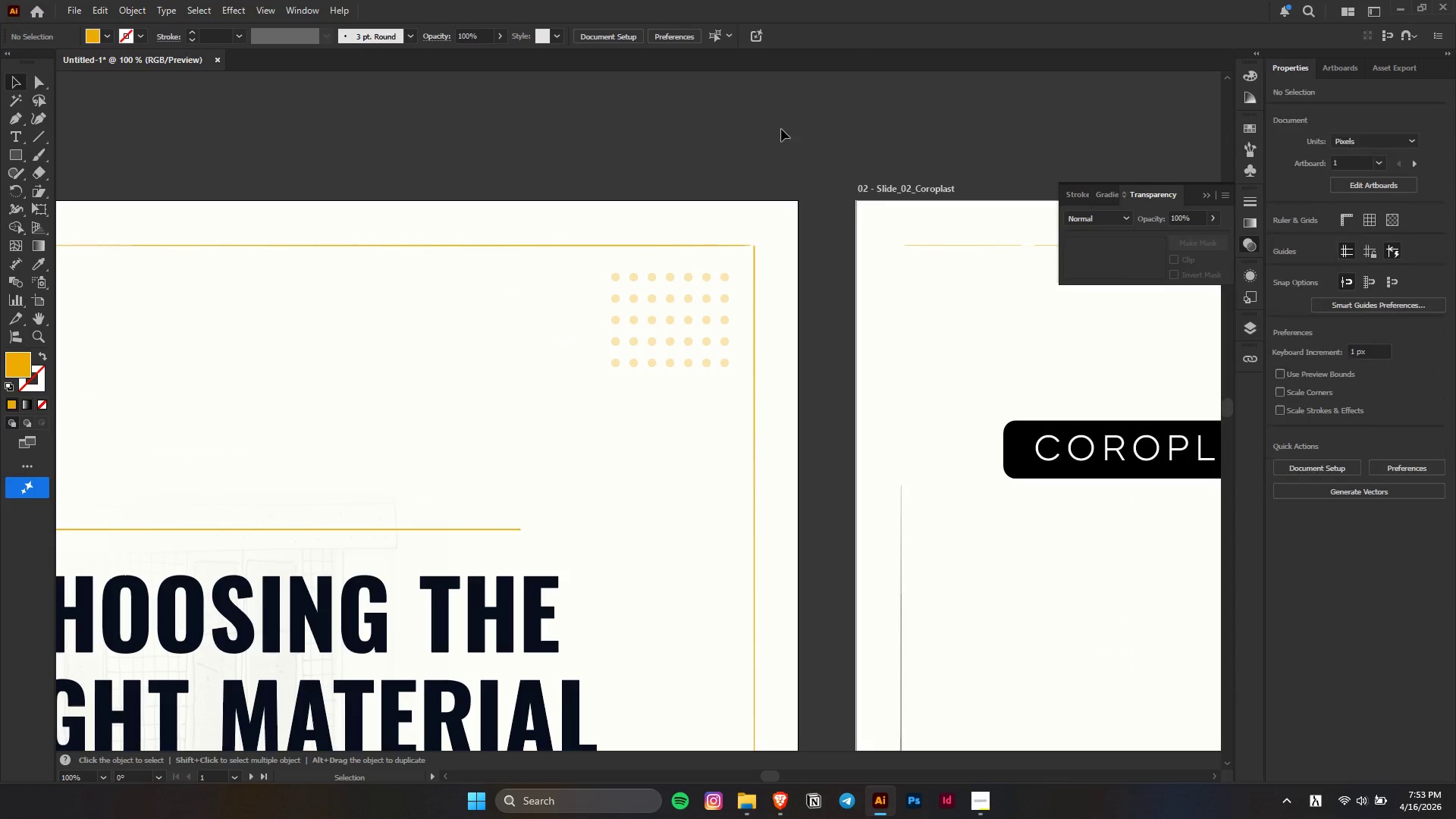 
hold_key(key=ShiftLeft, duration=0.52)
 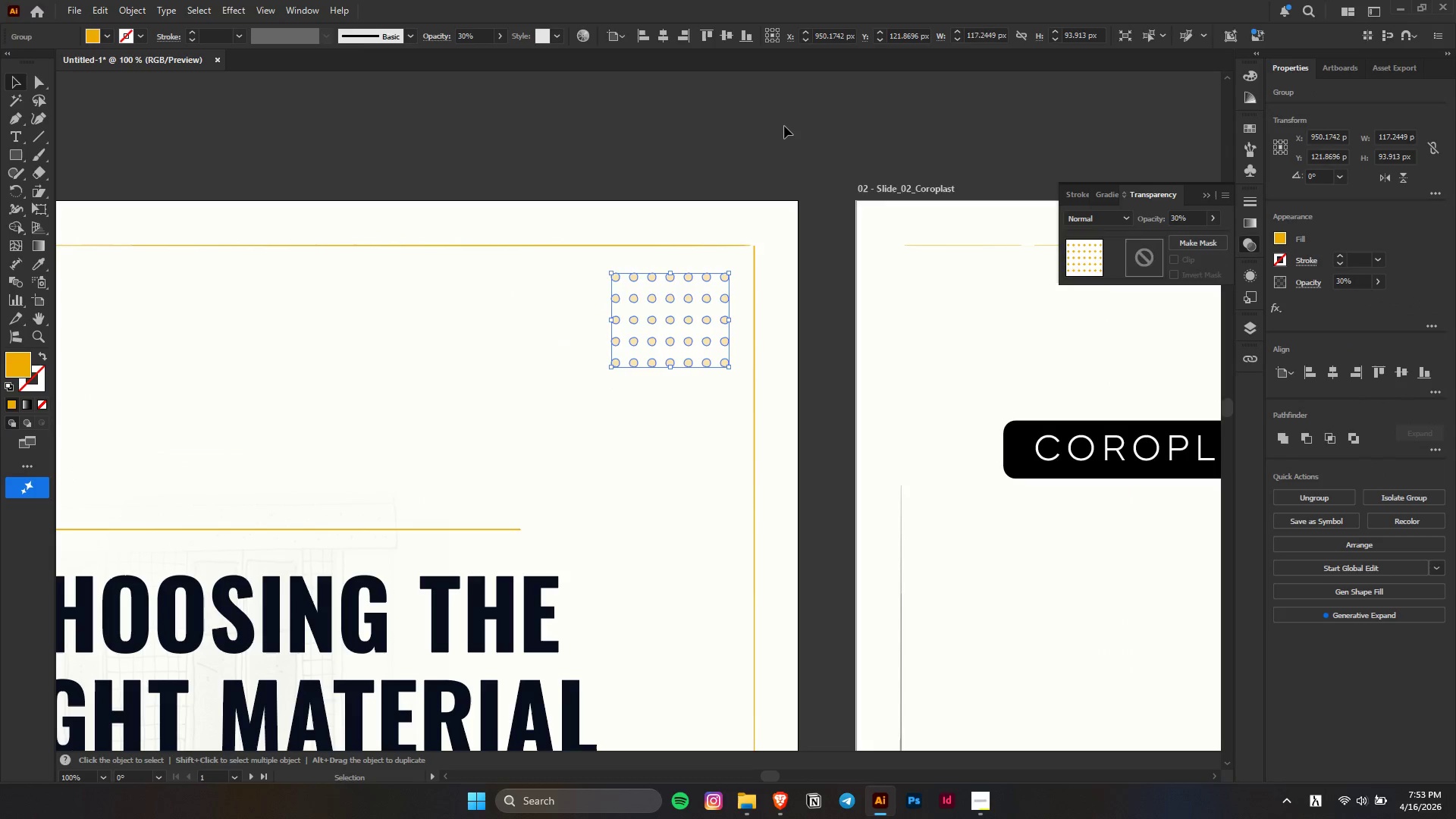 
left_click([784, 126])
 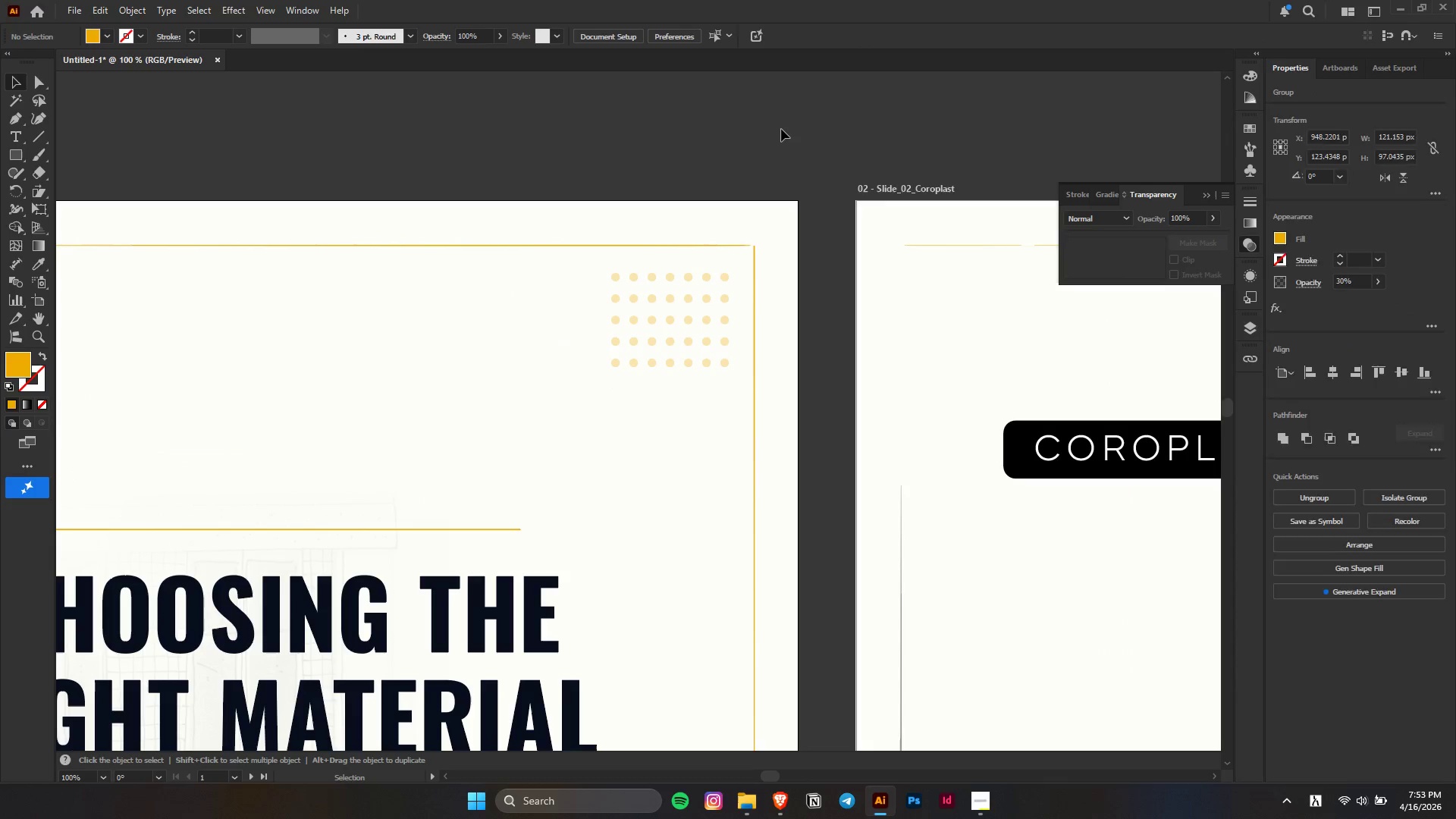 
key(Alt+AltLeft)
 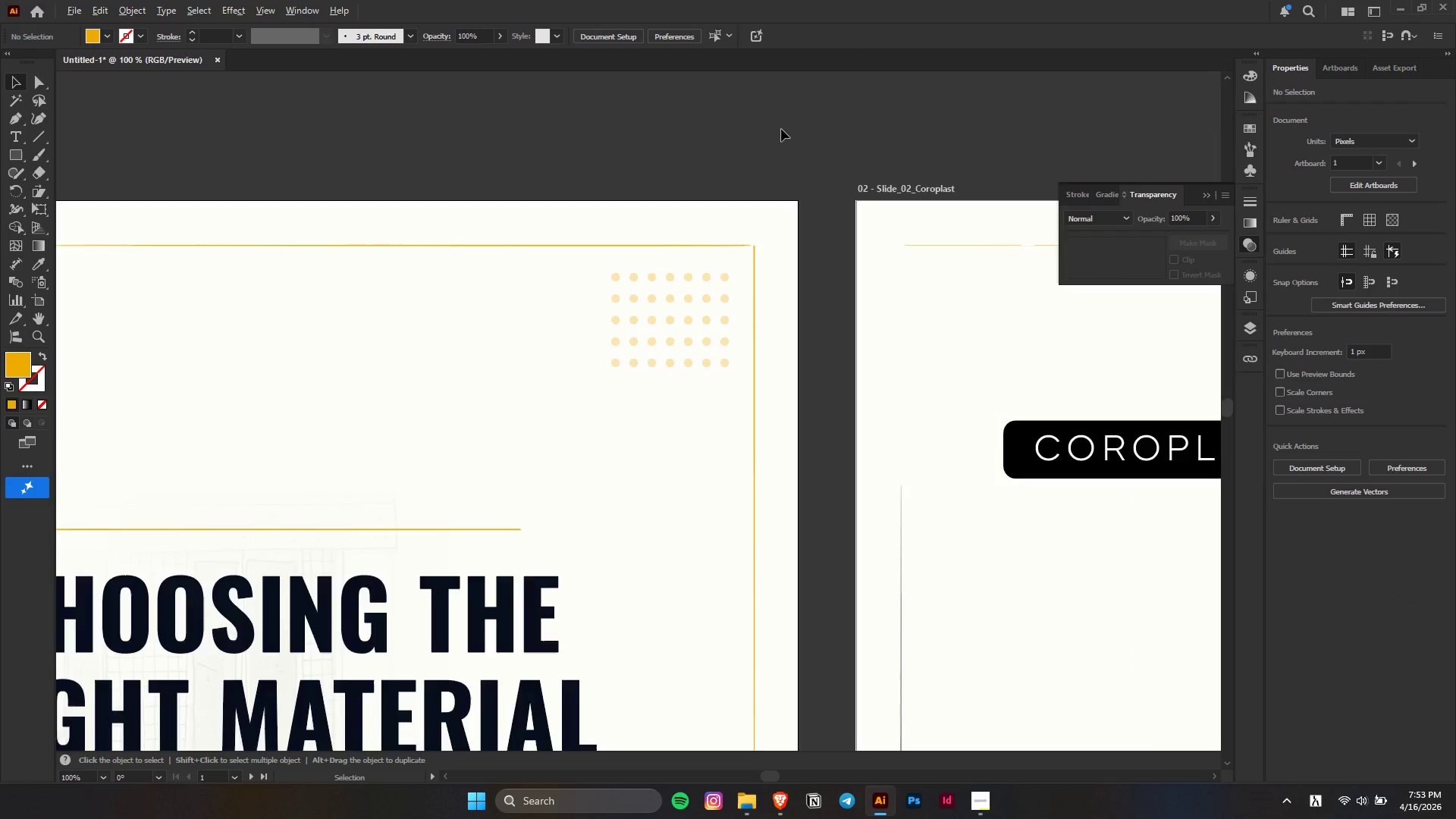 
scroll: coordinate [781, 129], scroll_direction: down, amount: 4.0
 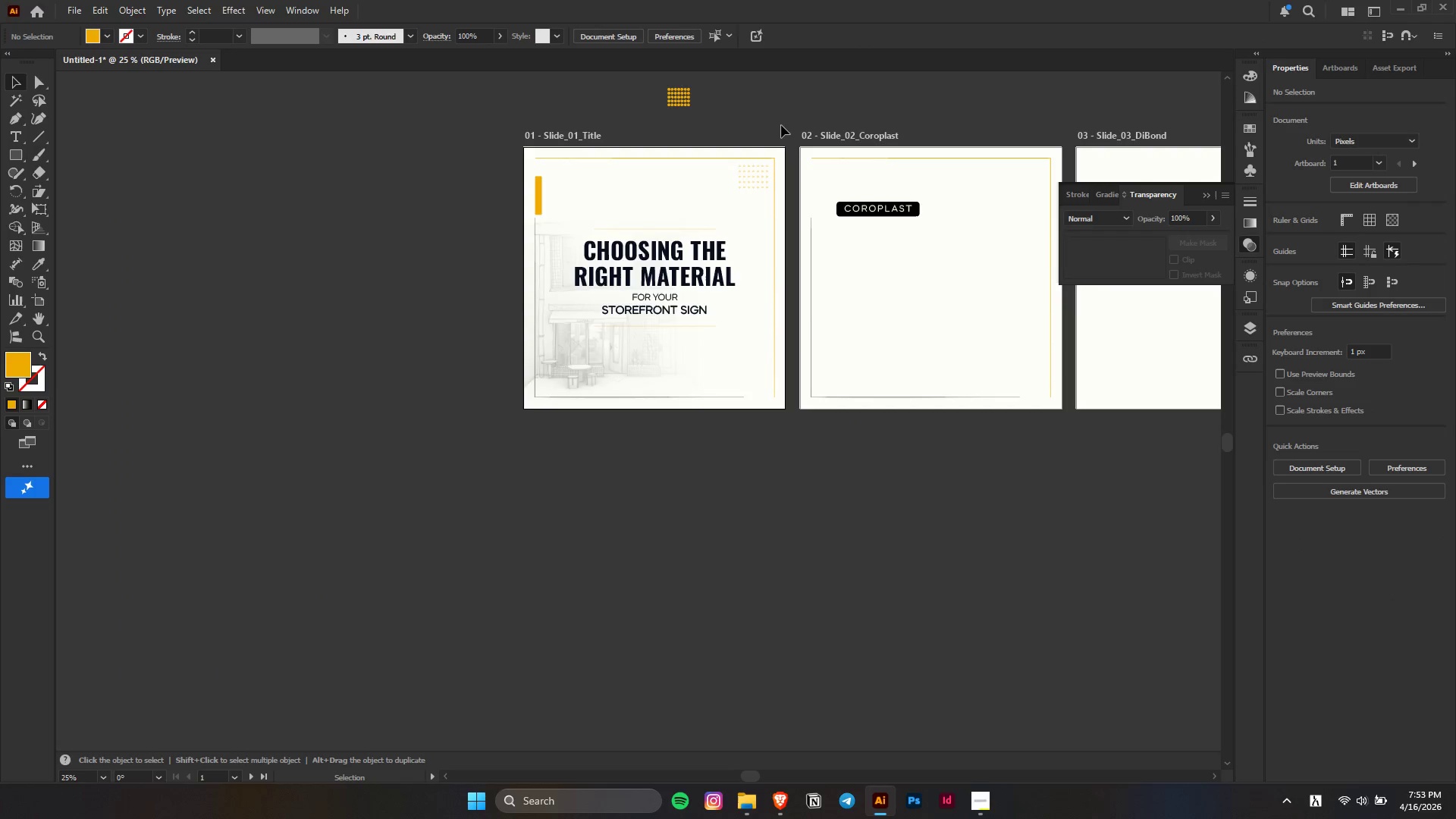 
key(Alt+AltLeft)
 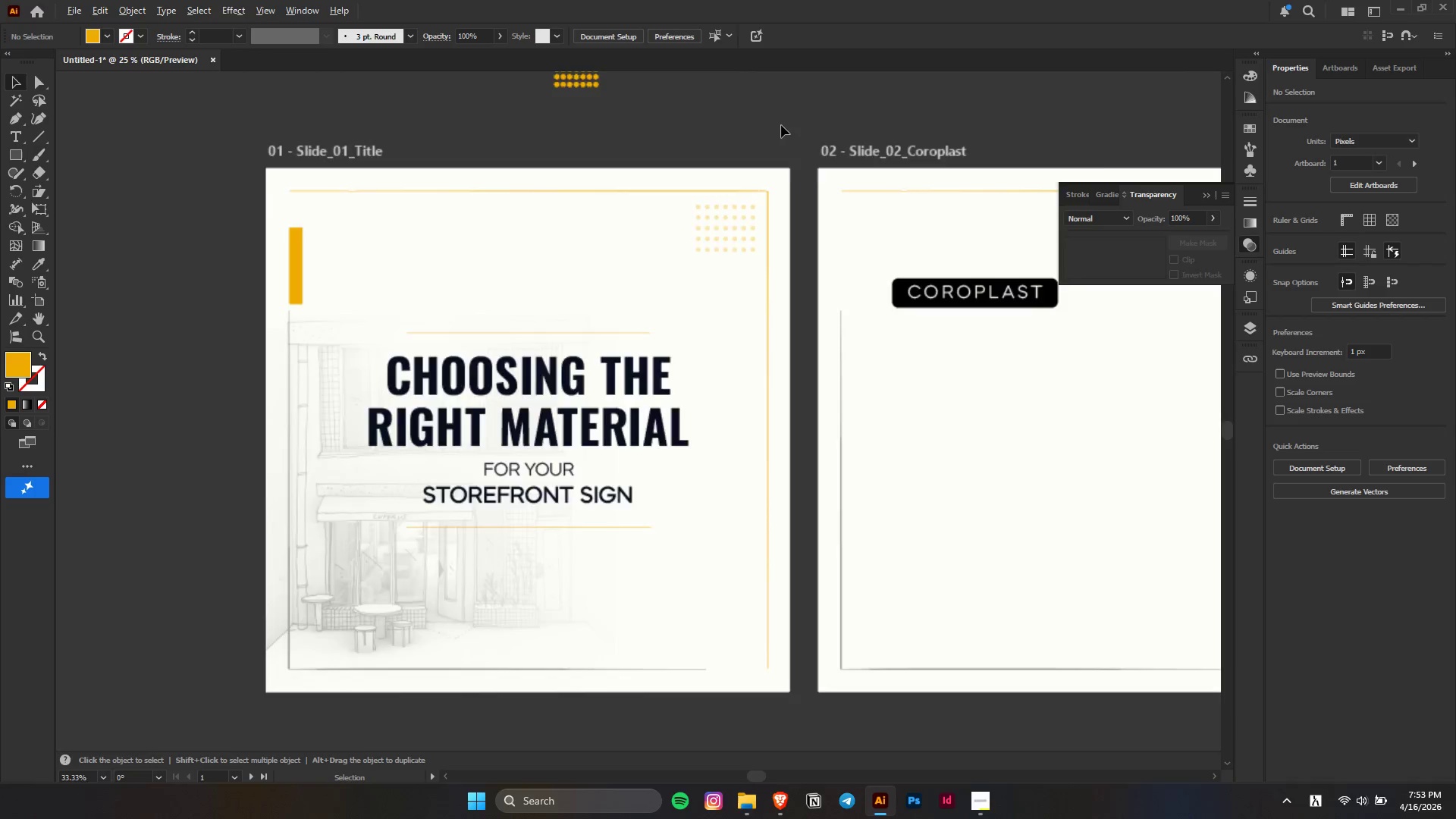 
key(Alt+AltLeft)
 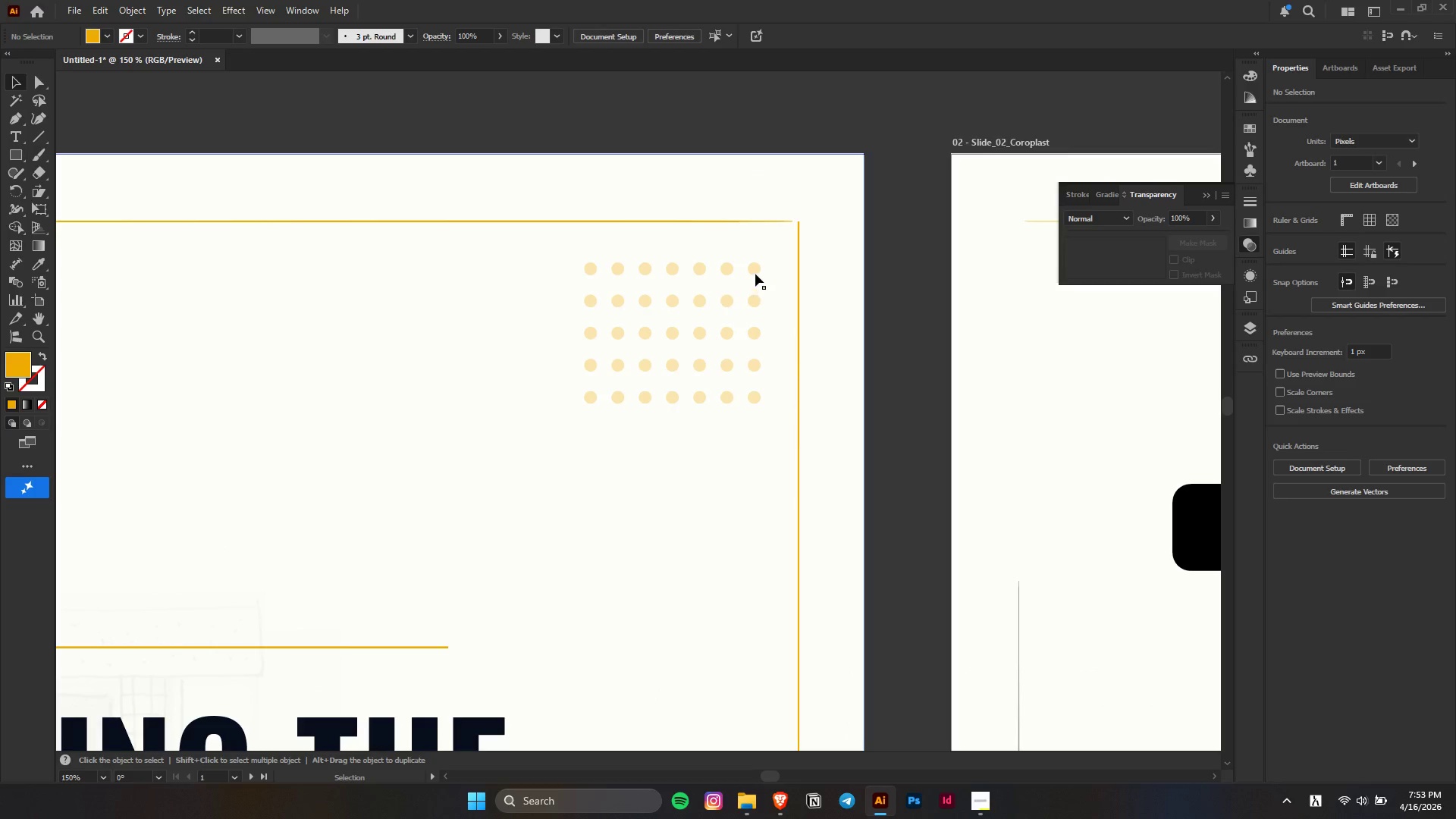 
scroll: coordinate [735, 206], scroll_direction: up, amount: 5.0
 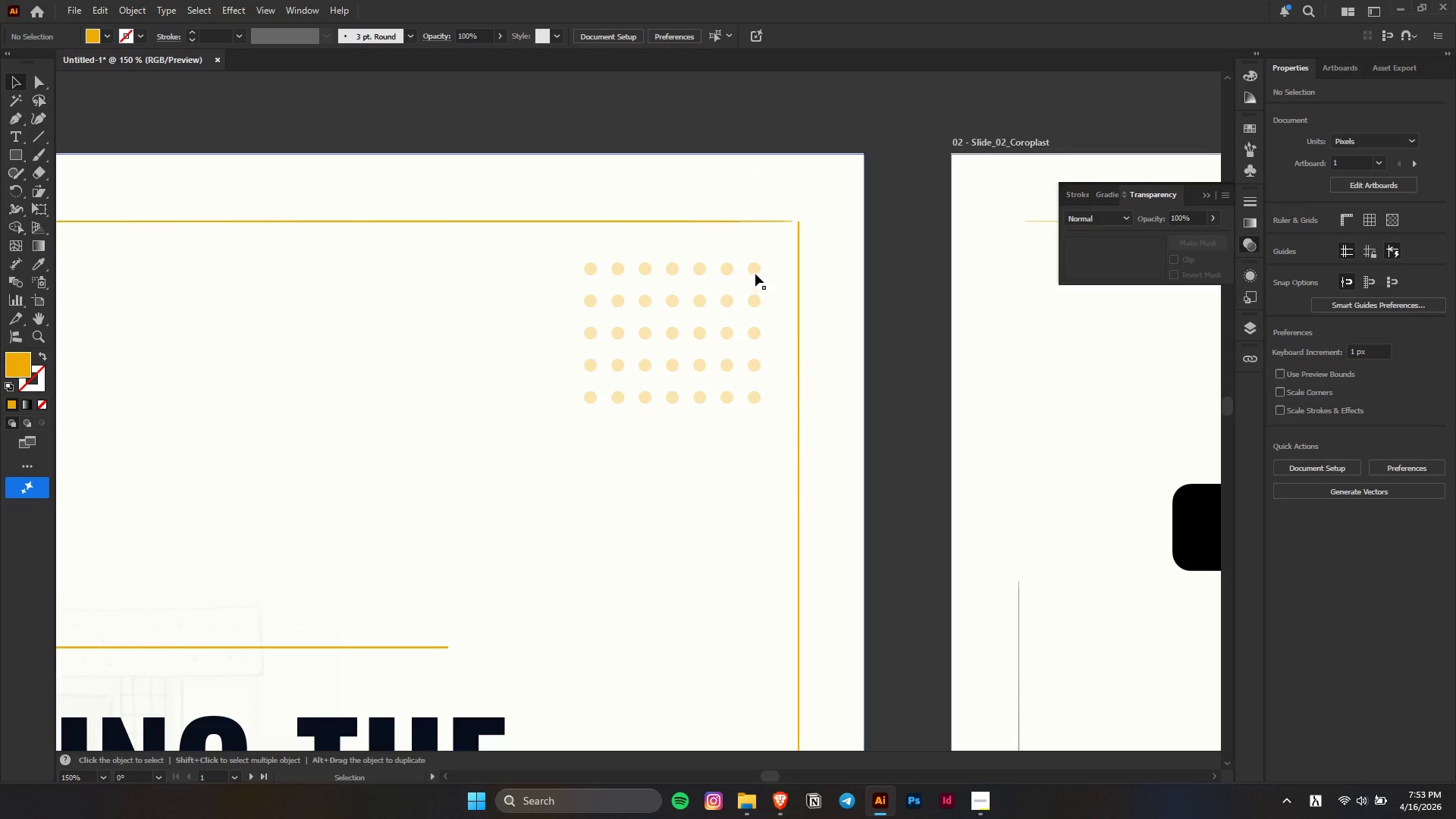 
left_click_drag(start_coordinate=[755, 272], to_coordinate=[762, 272])
 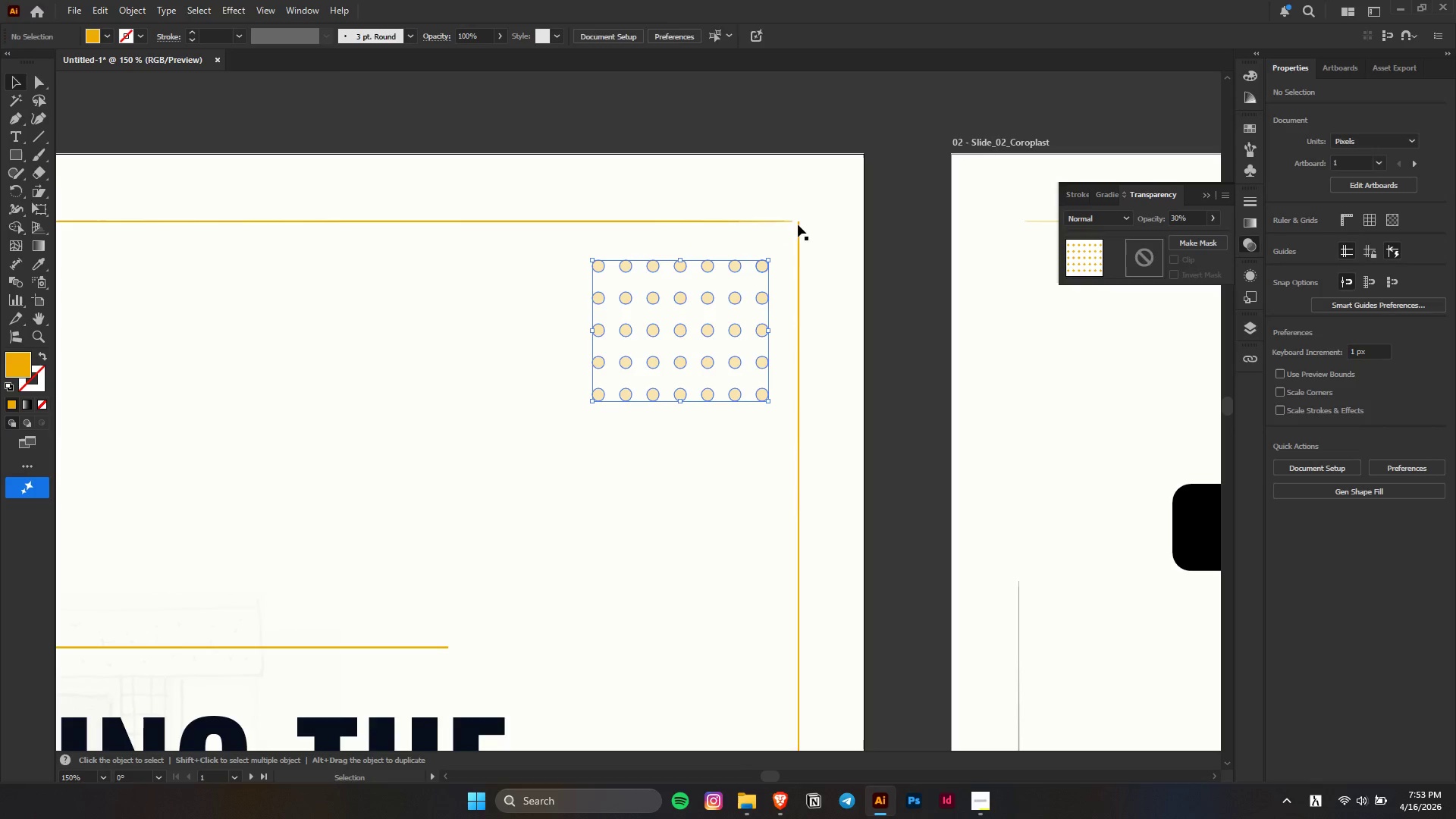 
hold_key(key=AltLeft, duration=0.58)
scroll: coordinate [826, 193], scroll_direction: up, amount: 4.0
 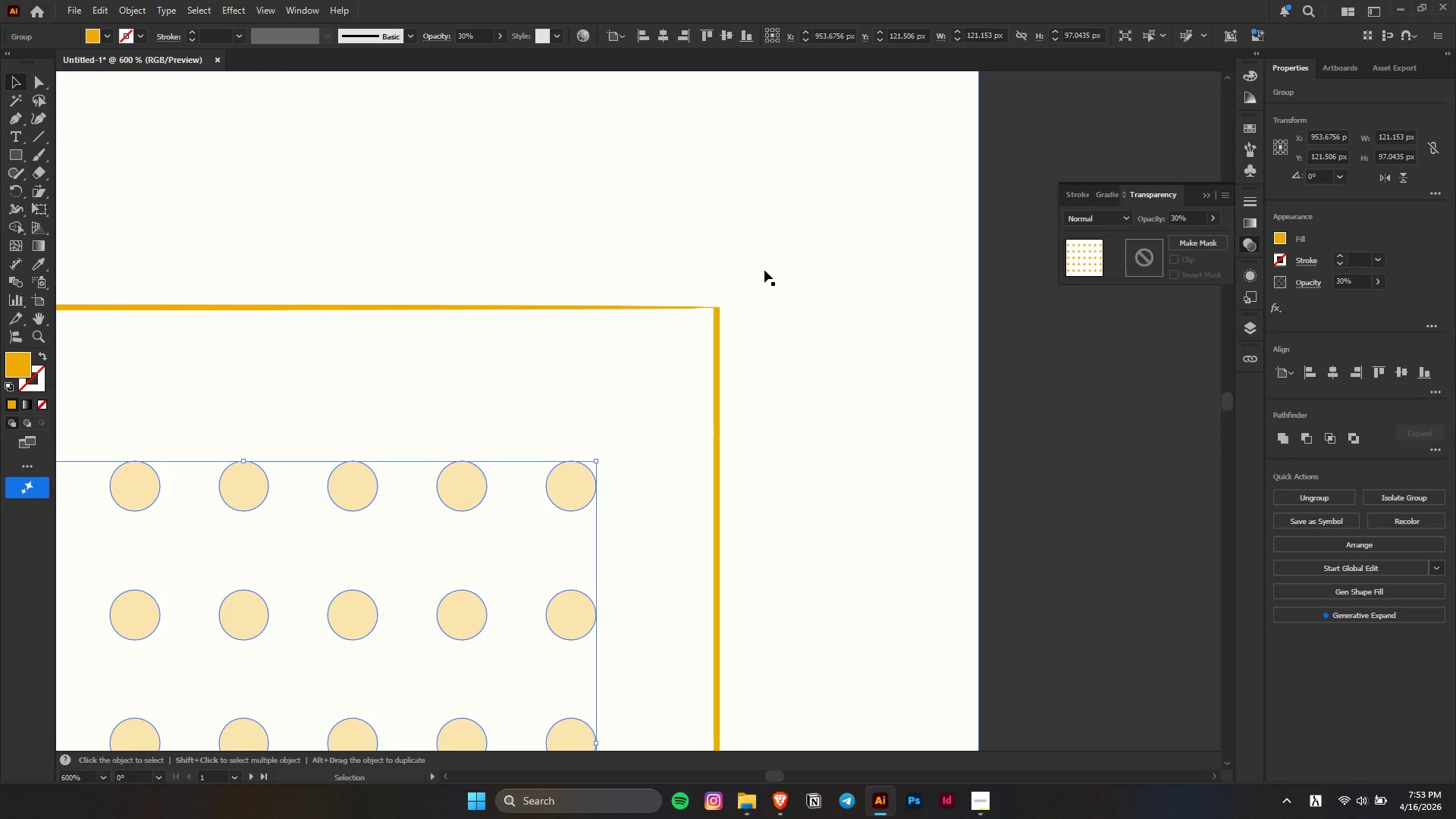 
hold_key(key=AltLeft, duration=0.45)
scroll: coordinate [704, 309], scroll_direction: up, amount: 4.0
 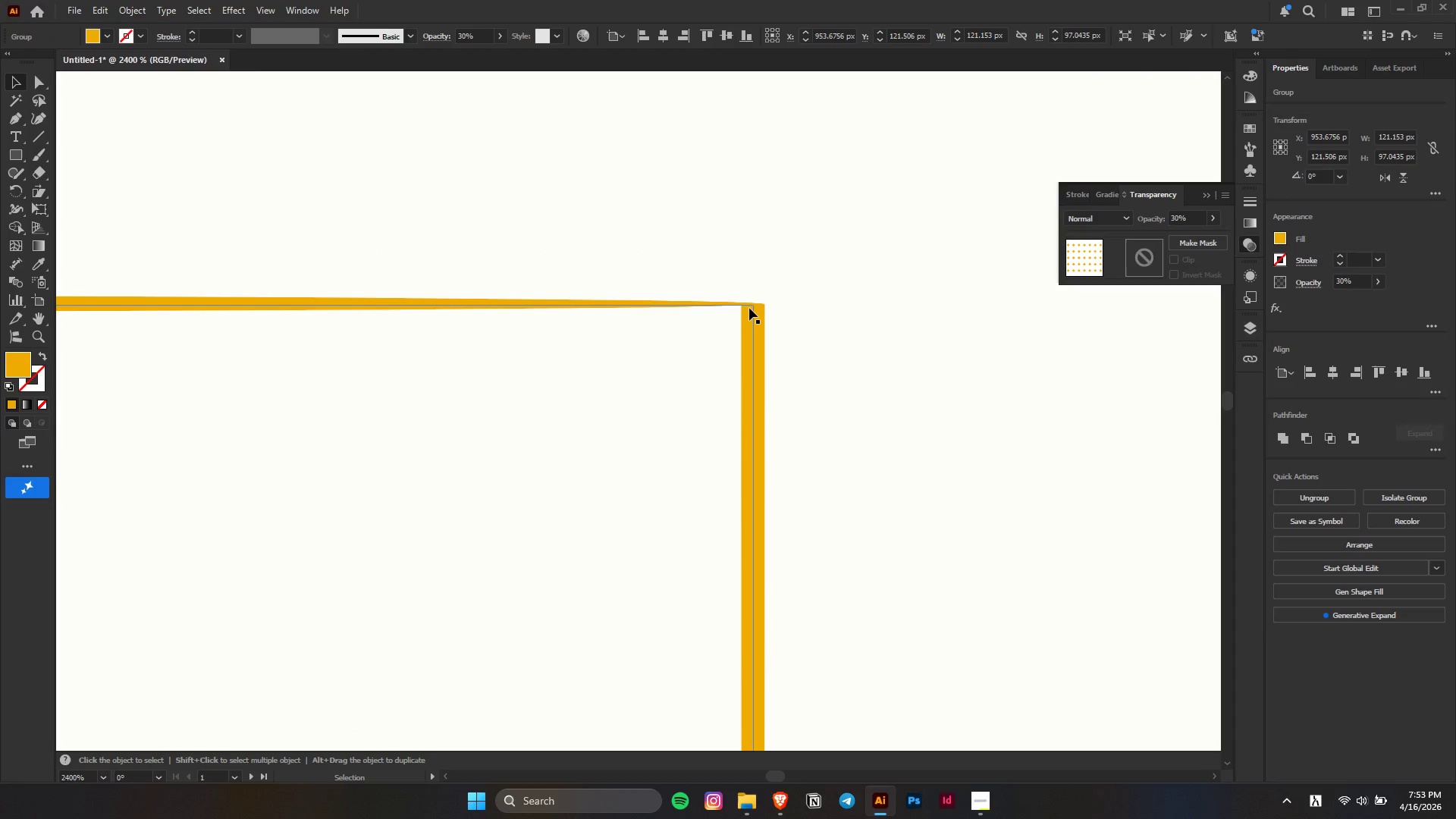 
hold_key(key=AltLeft, duration=1.08)
 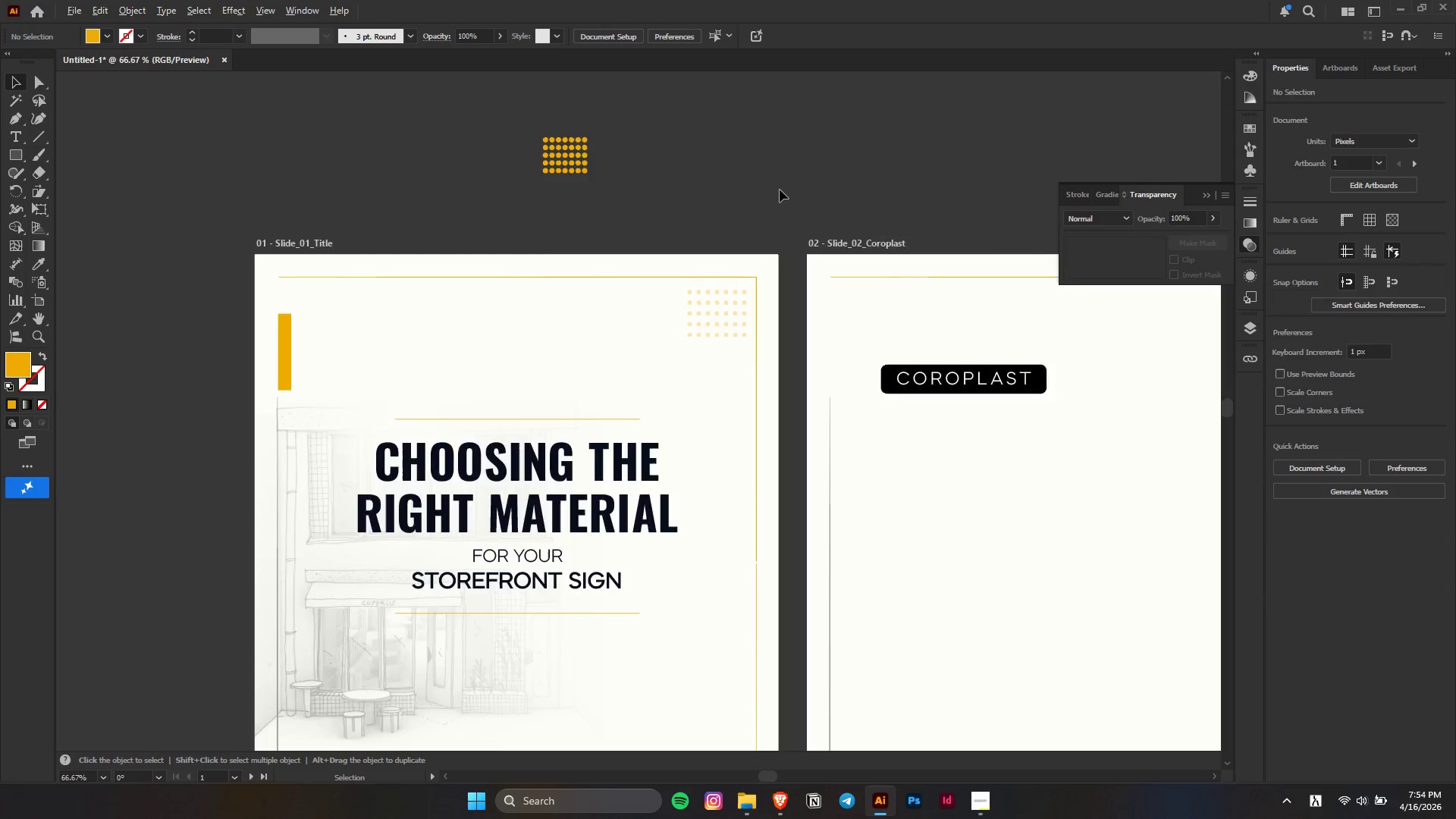 
hold_key(key=AltLeft, duration=0.61)
 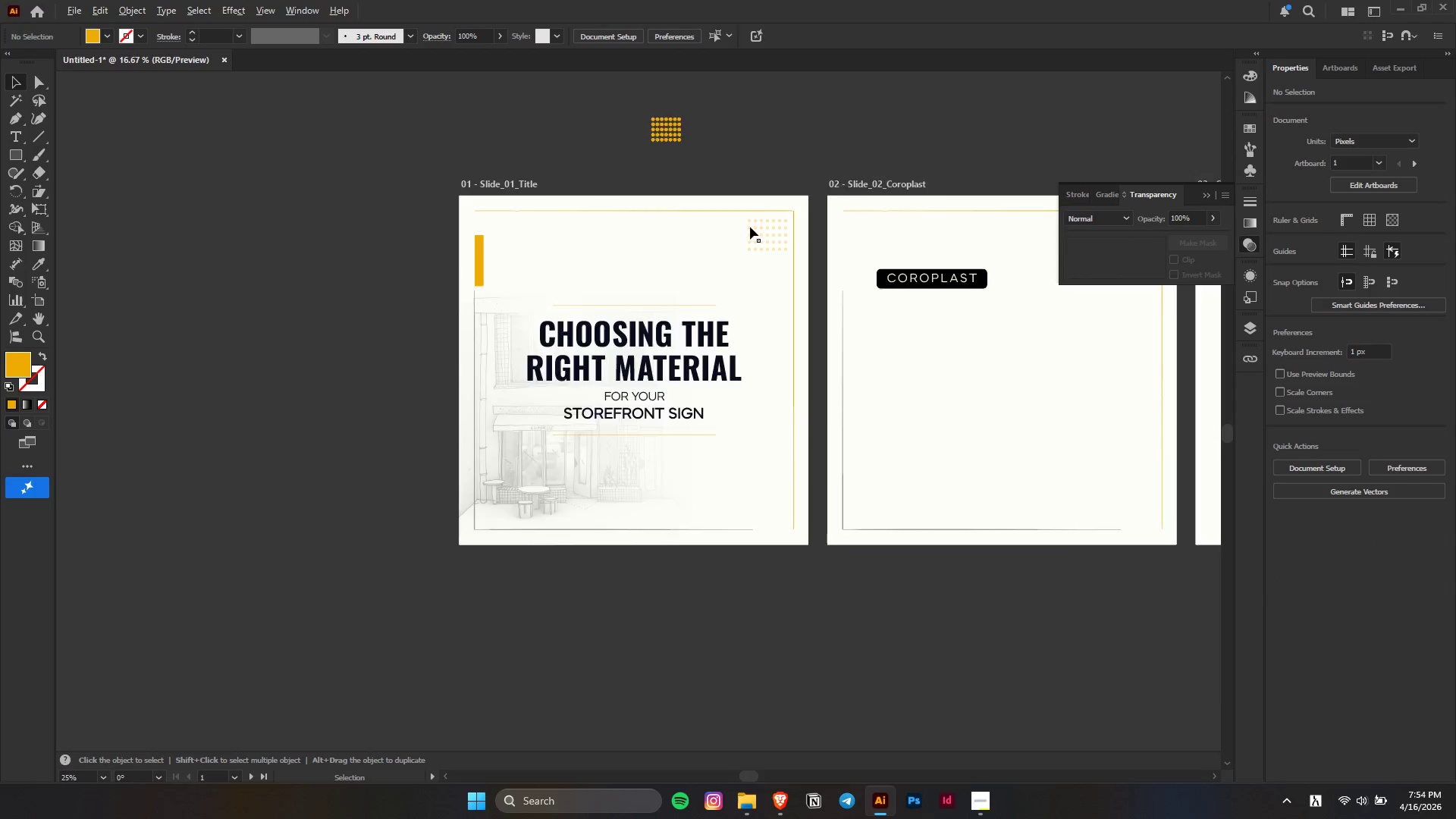 
scroll: coordinate [748, 306], scroll_direction: down, amount: 11.0
 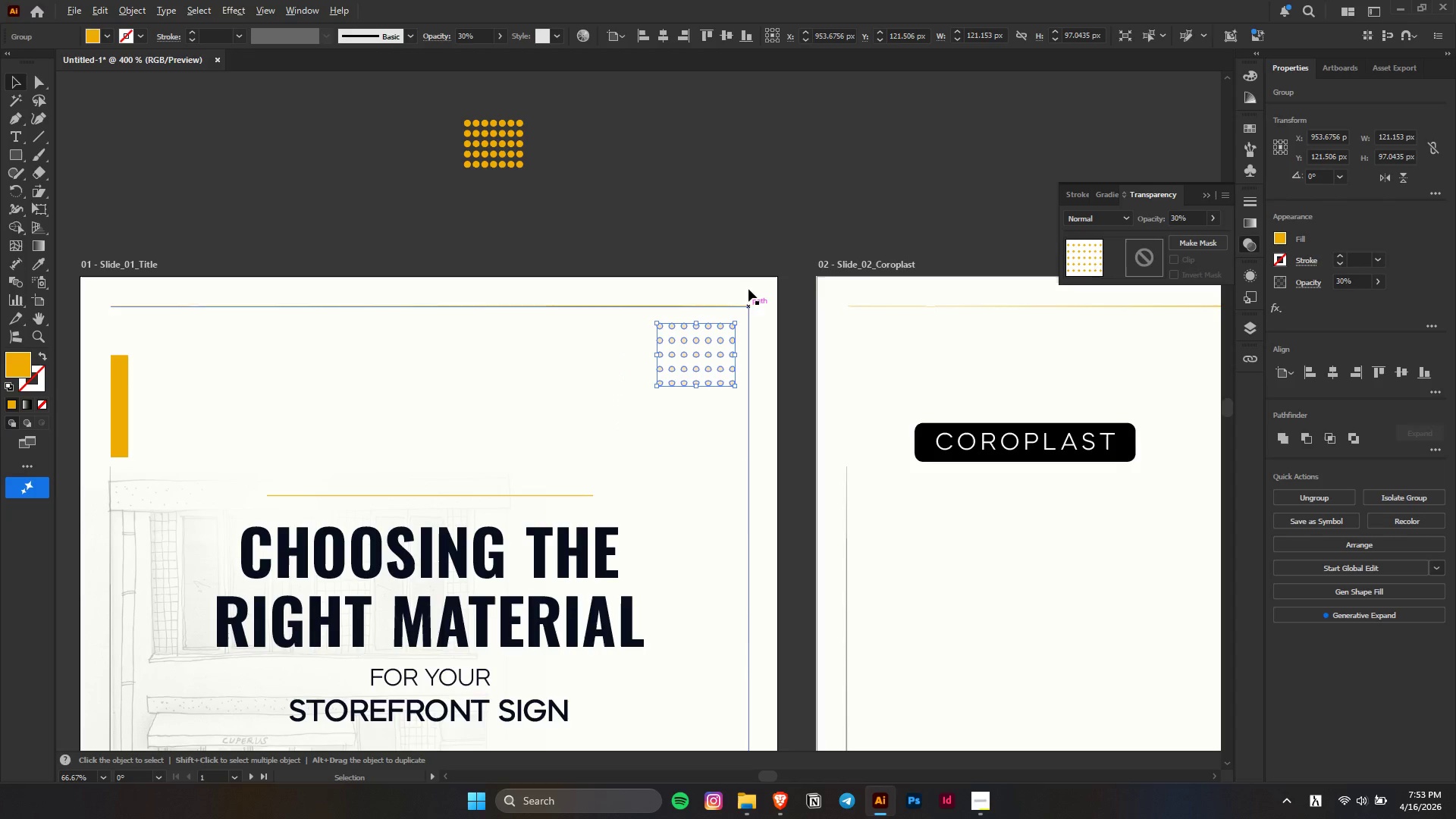 
left_click([780, 190])
 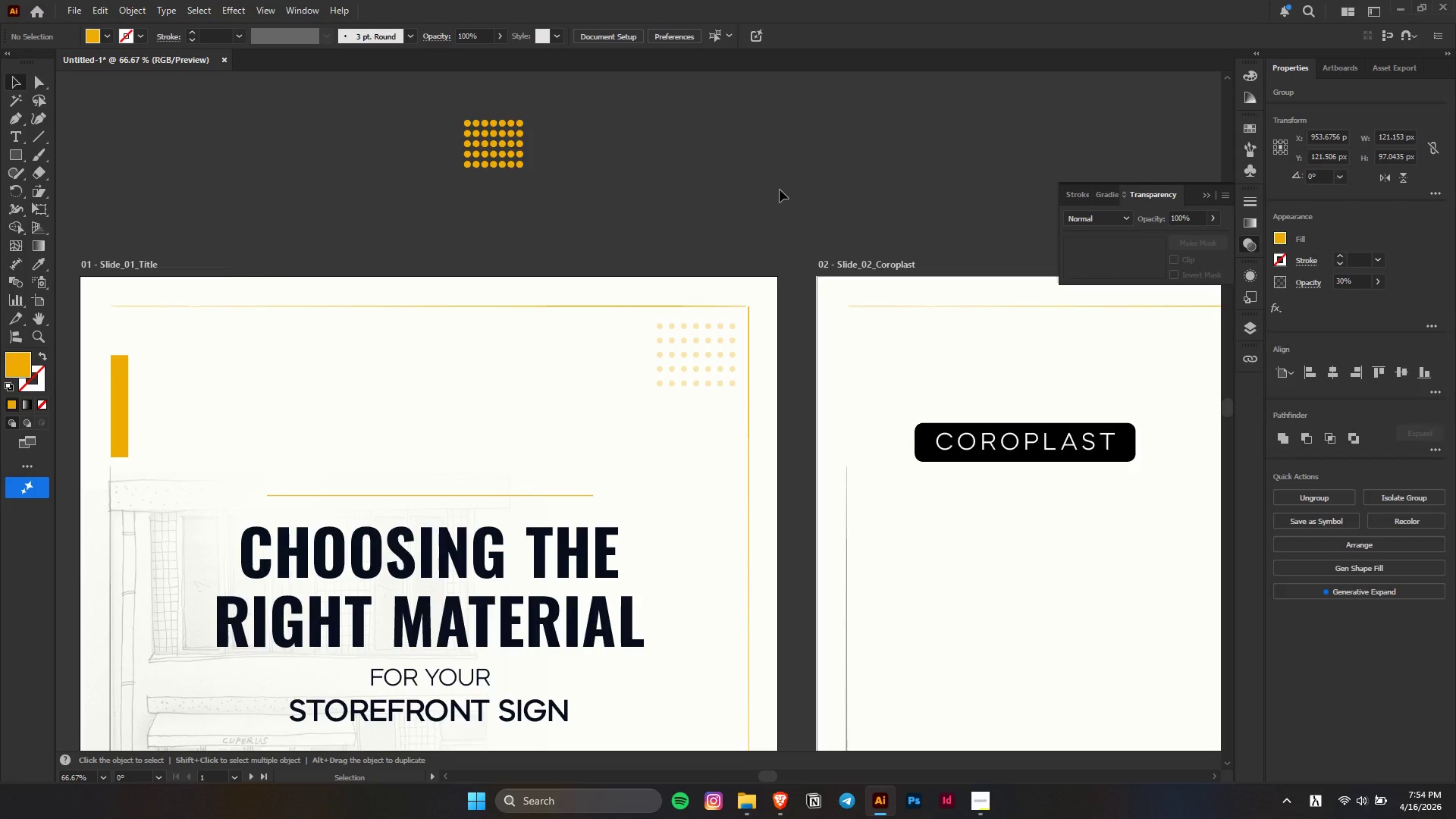 
key(Alt+AltLeft)
 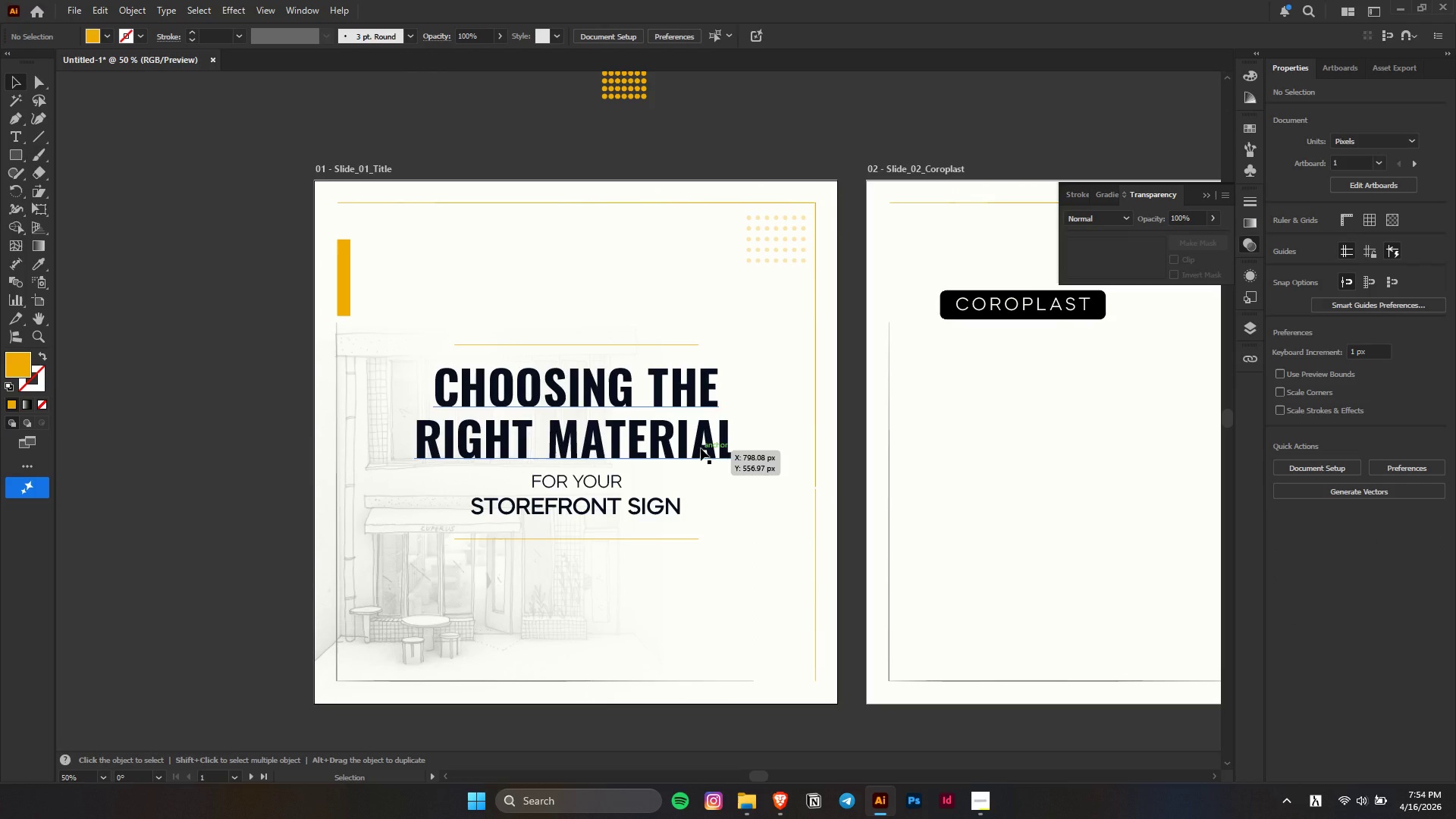 
scroll: coordinate [750, 227], scroll_direction: down, amount: 1.0
 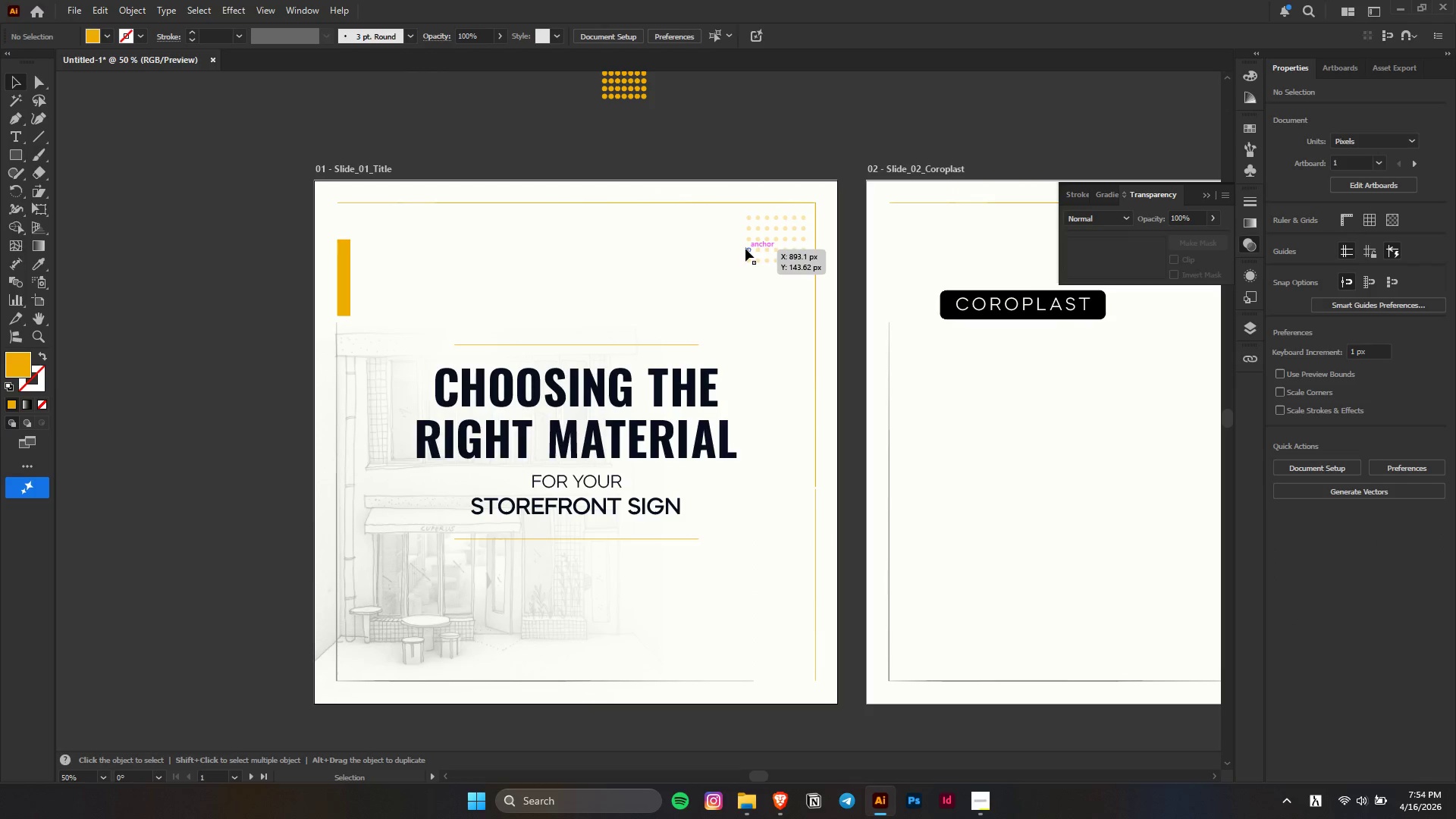 
wait(5.19)
 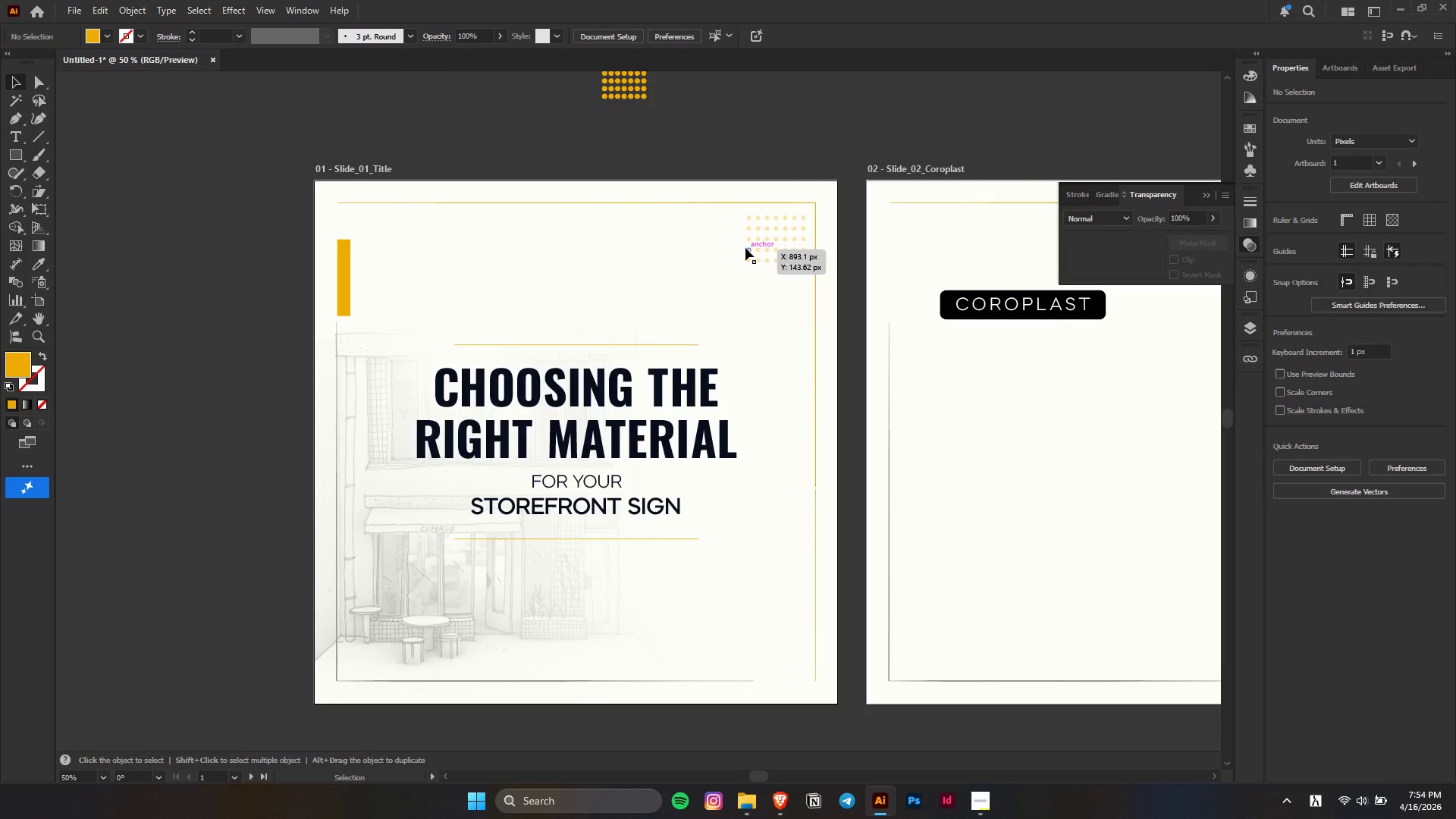 
left_click([345, 284])
 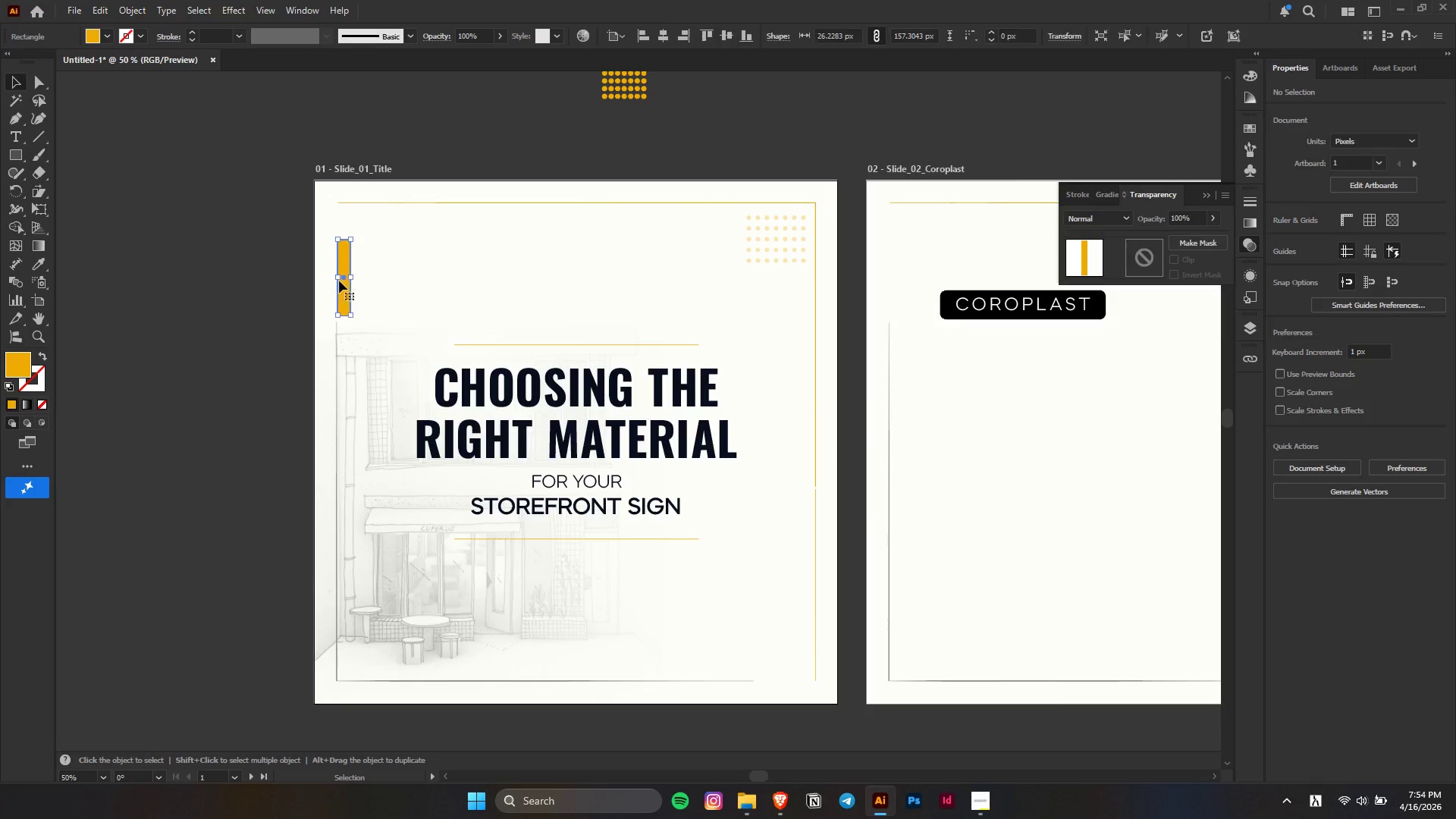 
hold_key(key=AltLeft, duration=0.42)
scroll: coordinate [318, 262], scroll_direction: up, amount: 4.0
 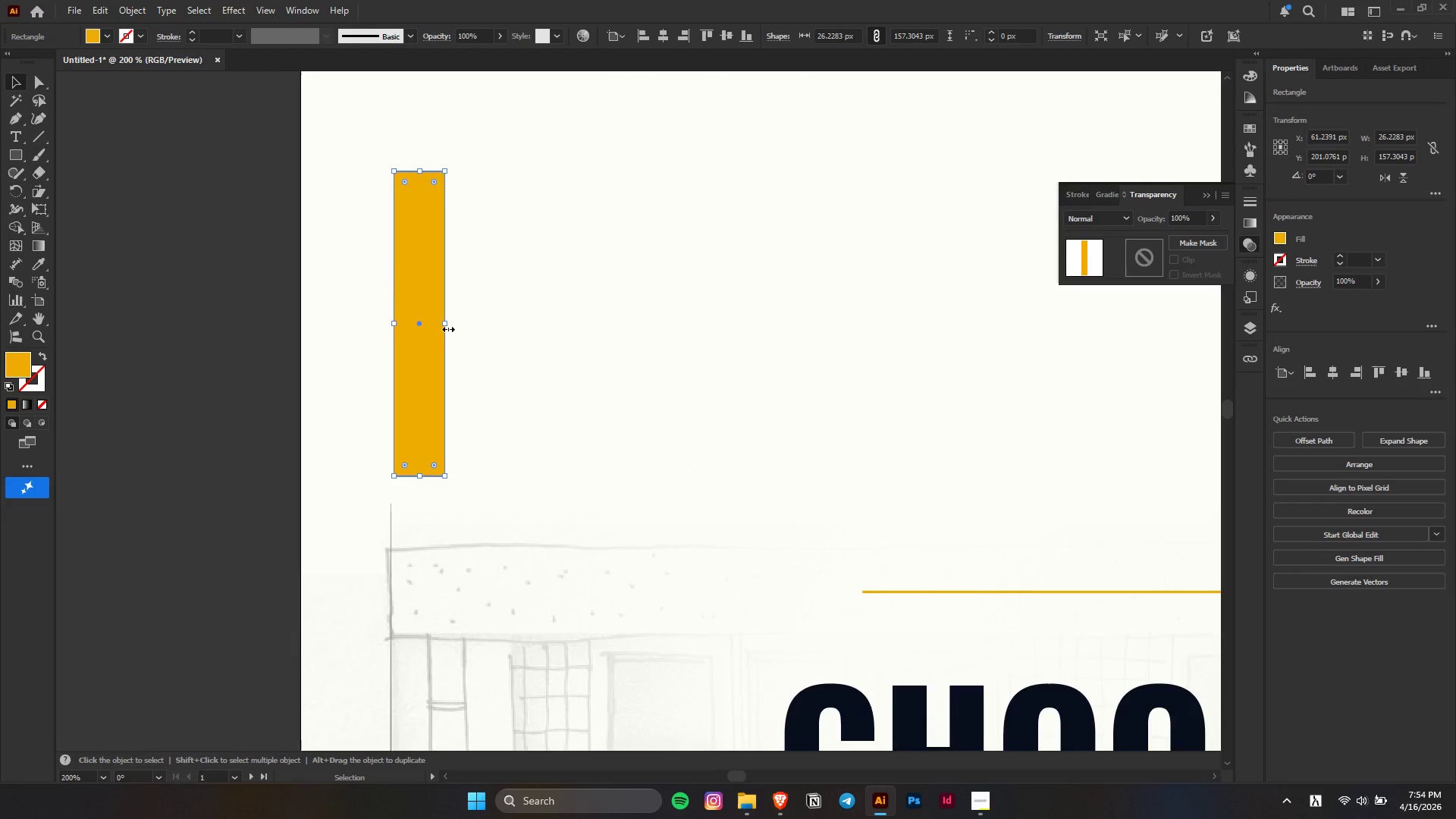 
left_click_drag(start_coordinate=[446, 323], to_coordinate=[425, 328])
 